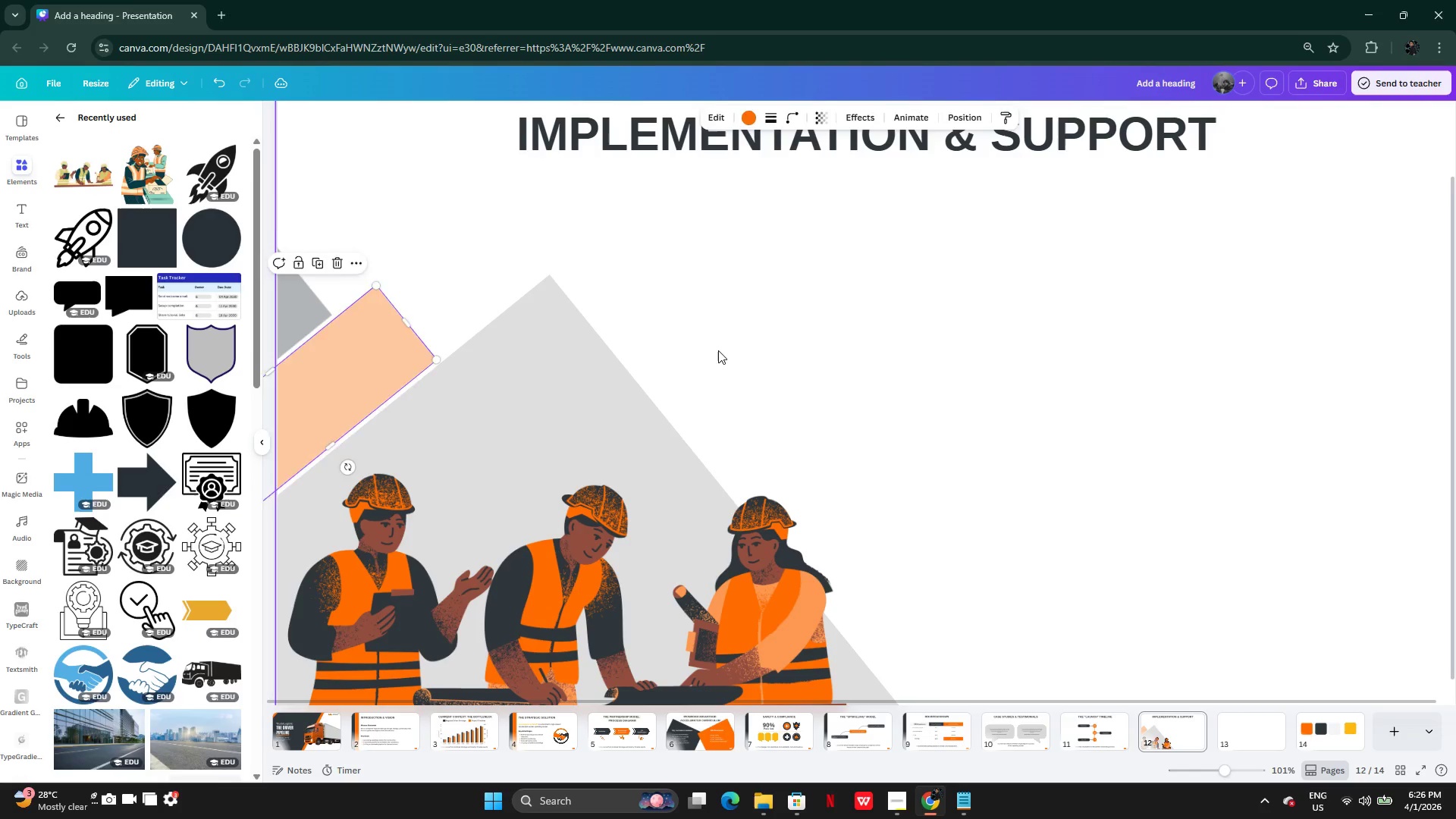 
left_click([718, 350])
 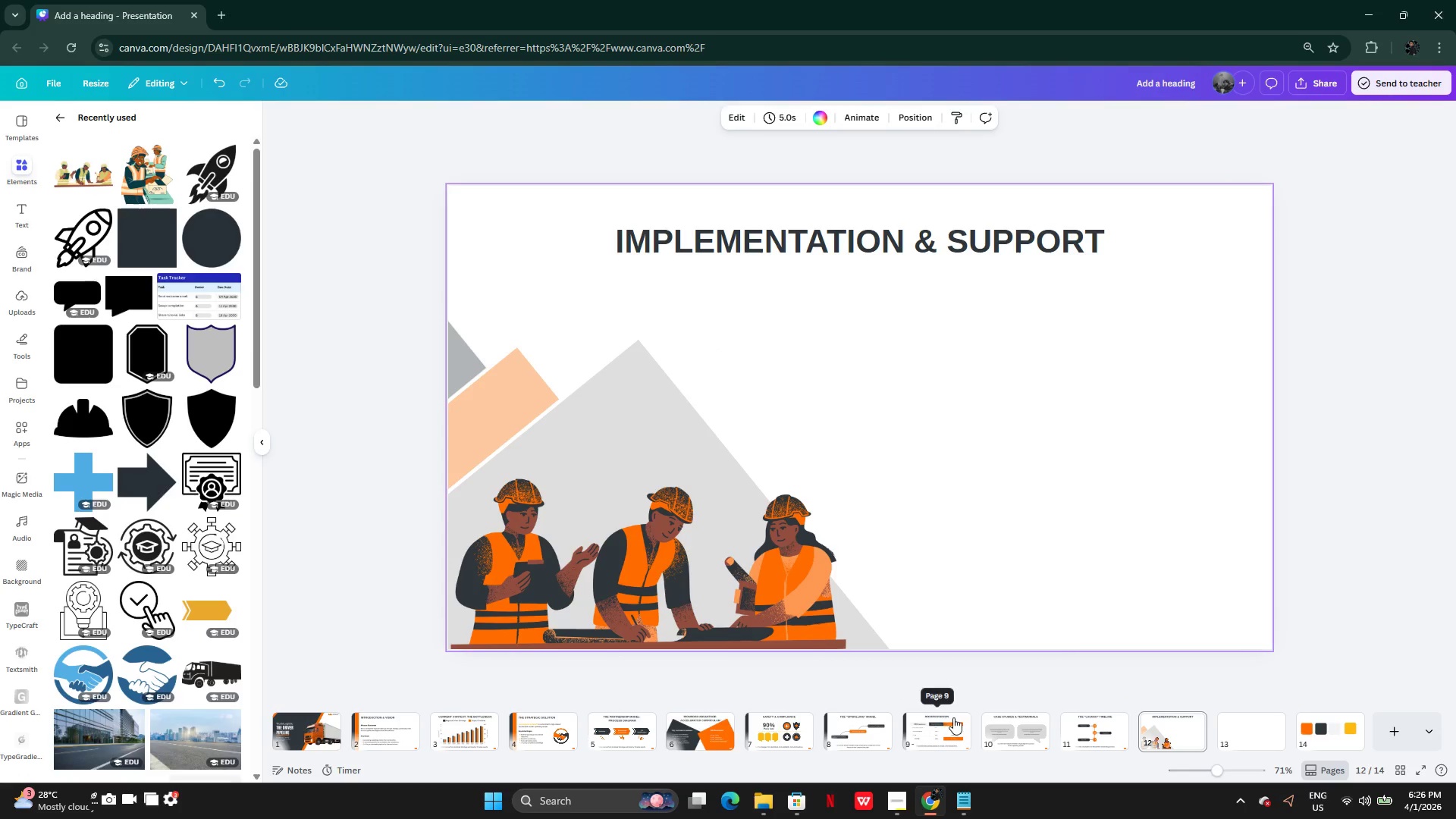 
left_click([965, 795])
 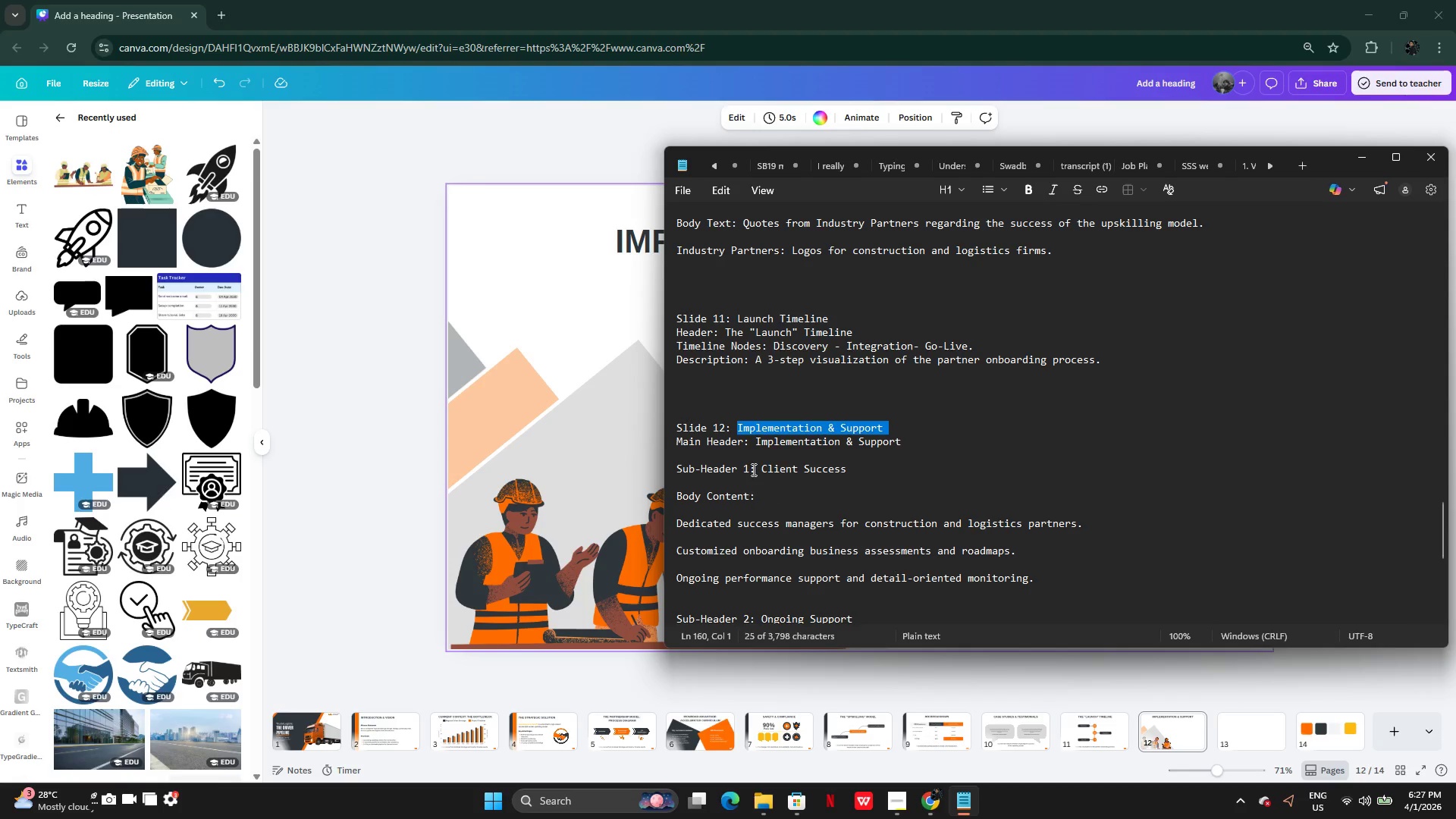 
left_click_drag(start_coordinate=[762, 466], to_coordinate=[868, 475])
 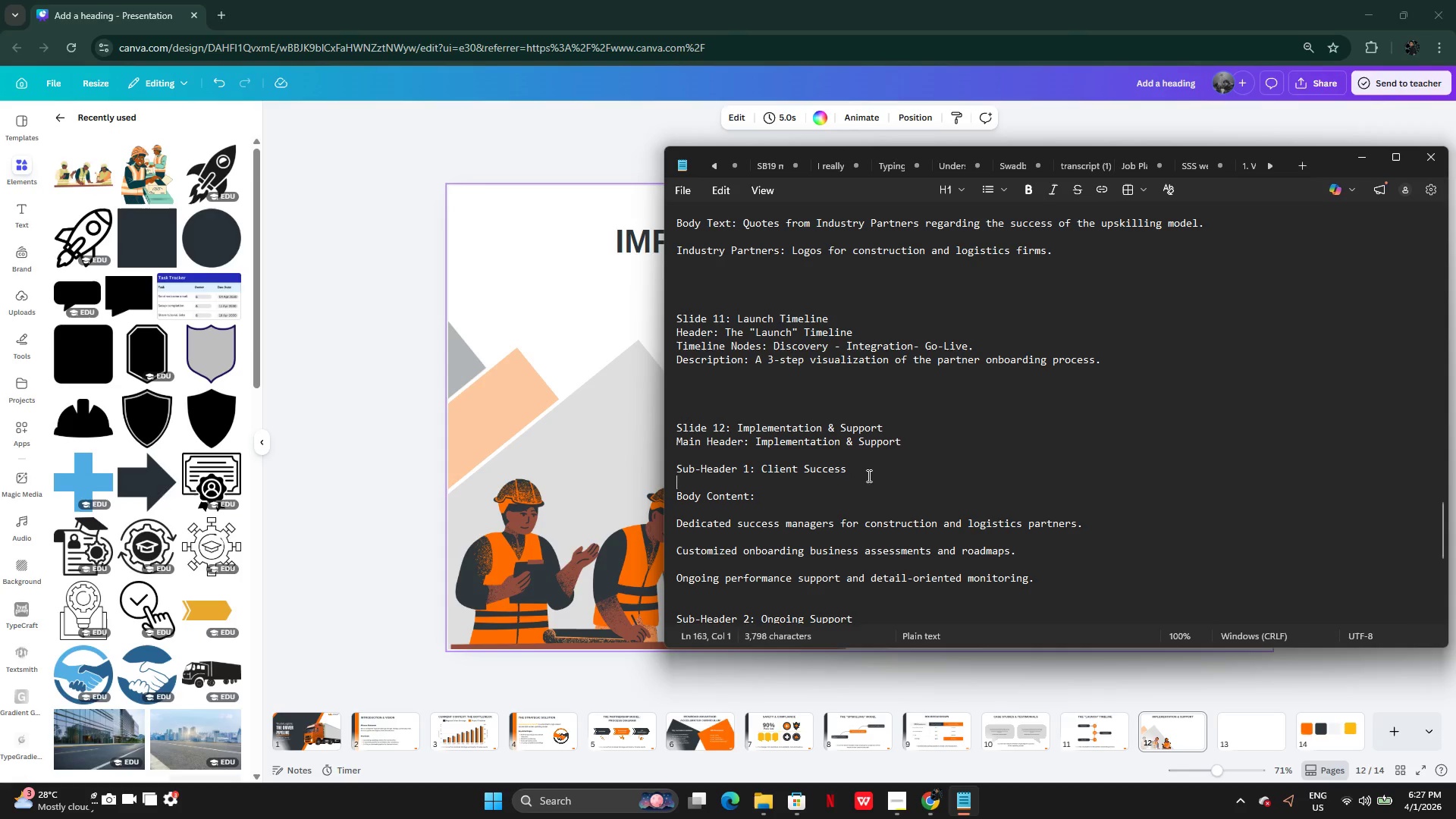 
left_click([868, 475])
 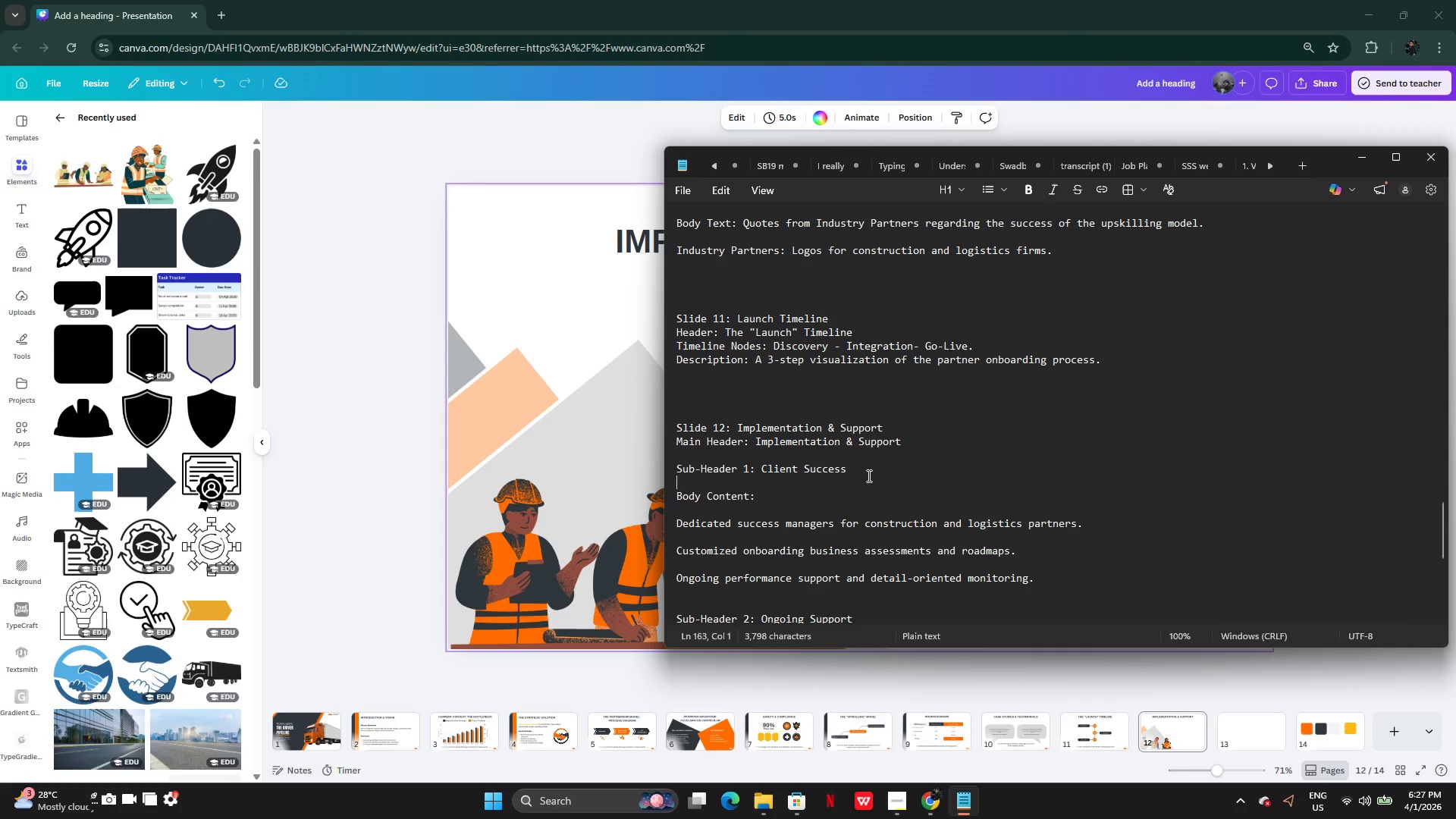 
hold_key(key=ControlLeft, duration=0.44)
 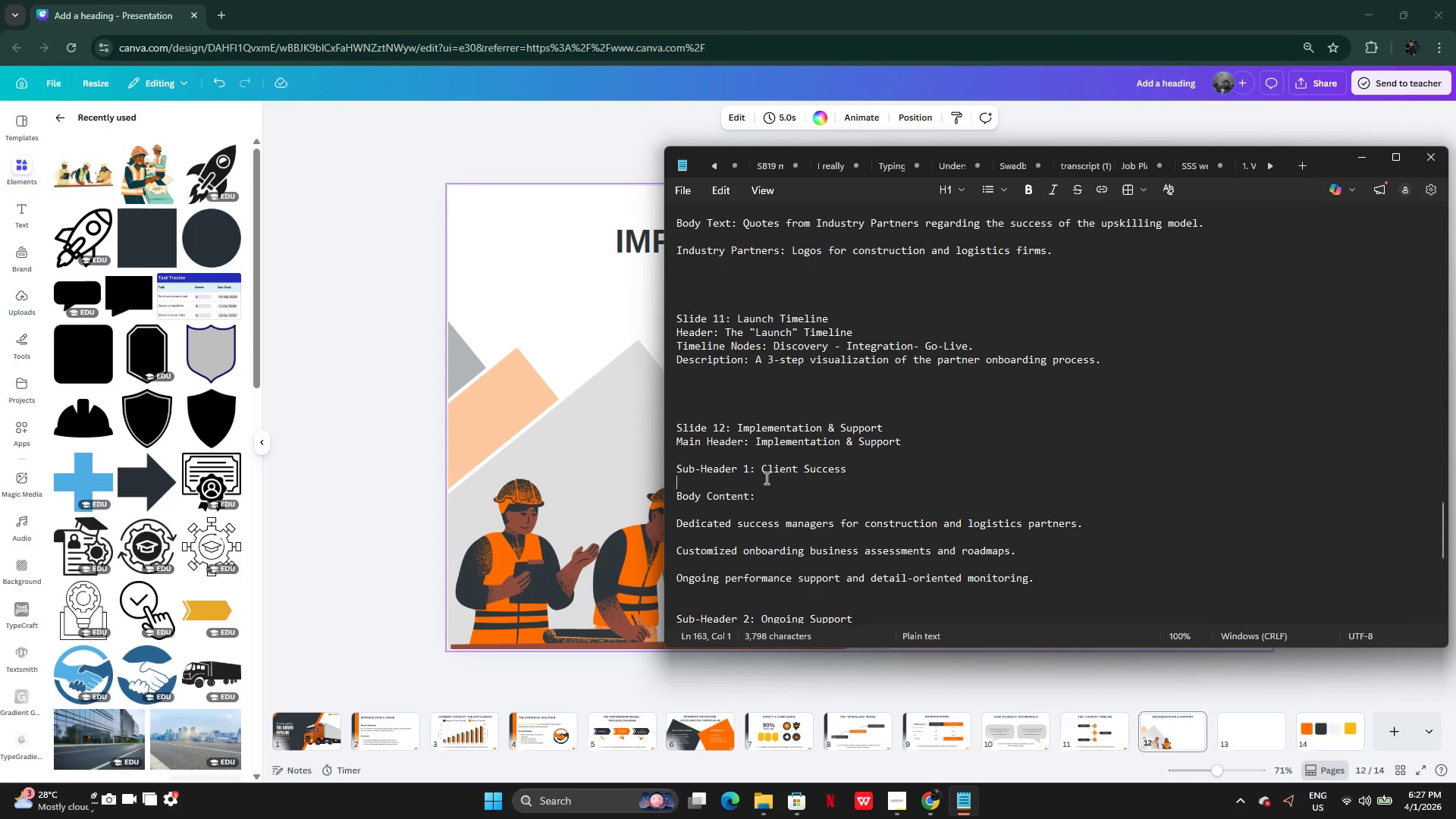 
left_click([765, 478])
 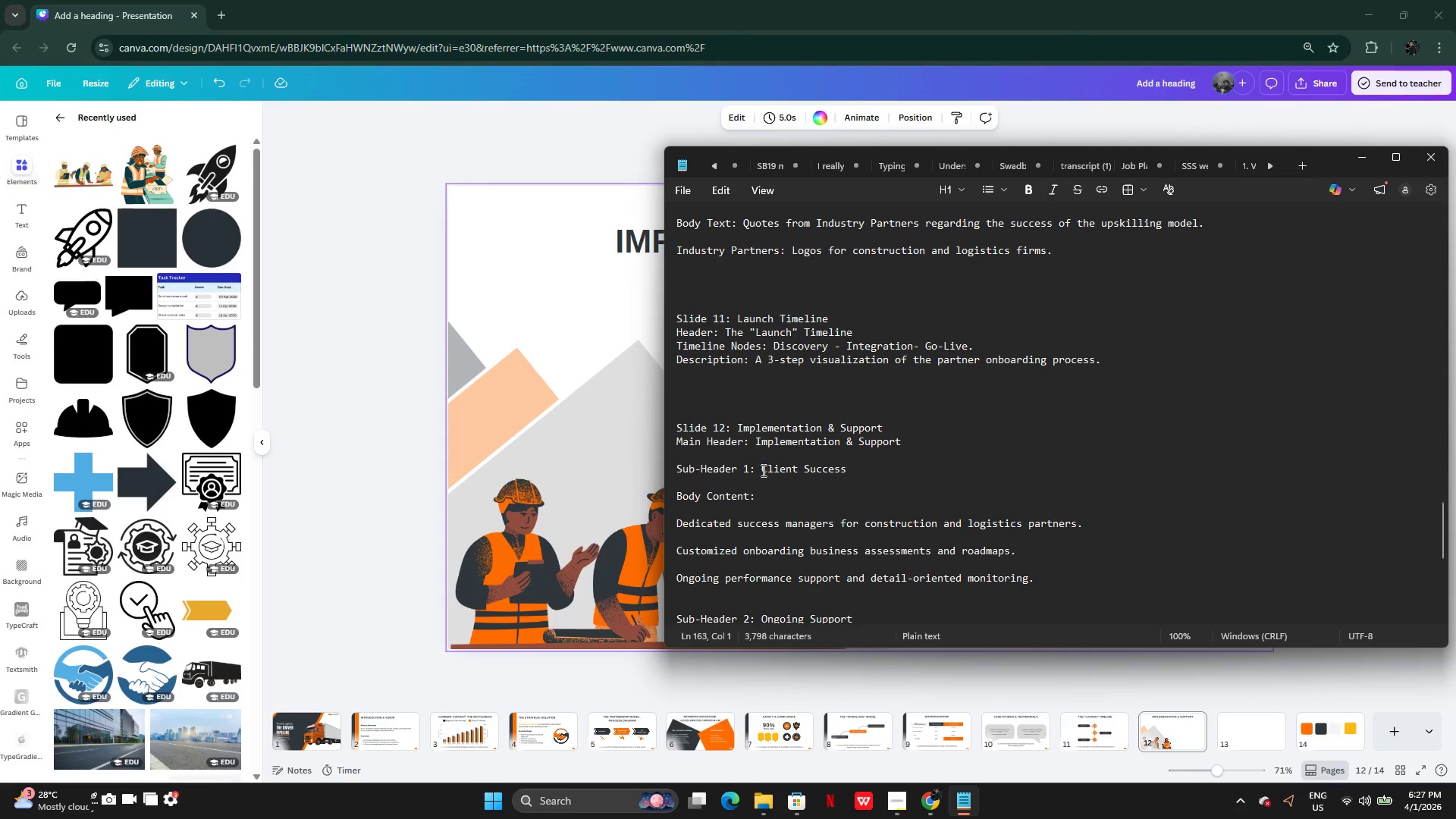 
left_click_drag(start_coordinate=[762, 470], to_coordinate=[871, 475])
 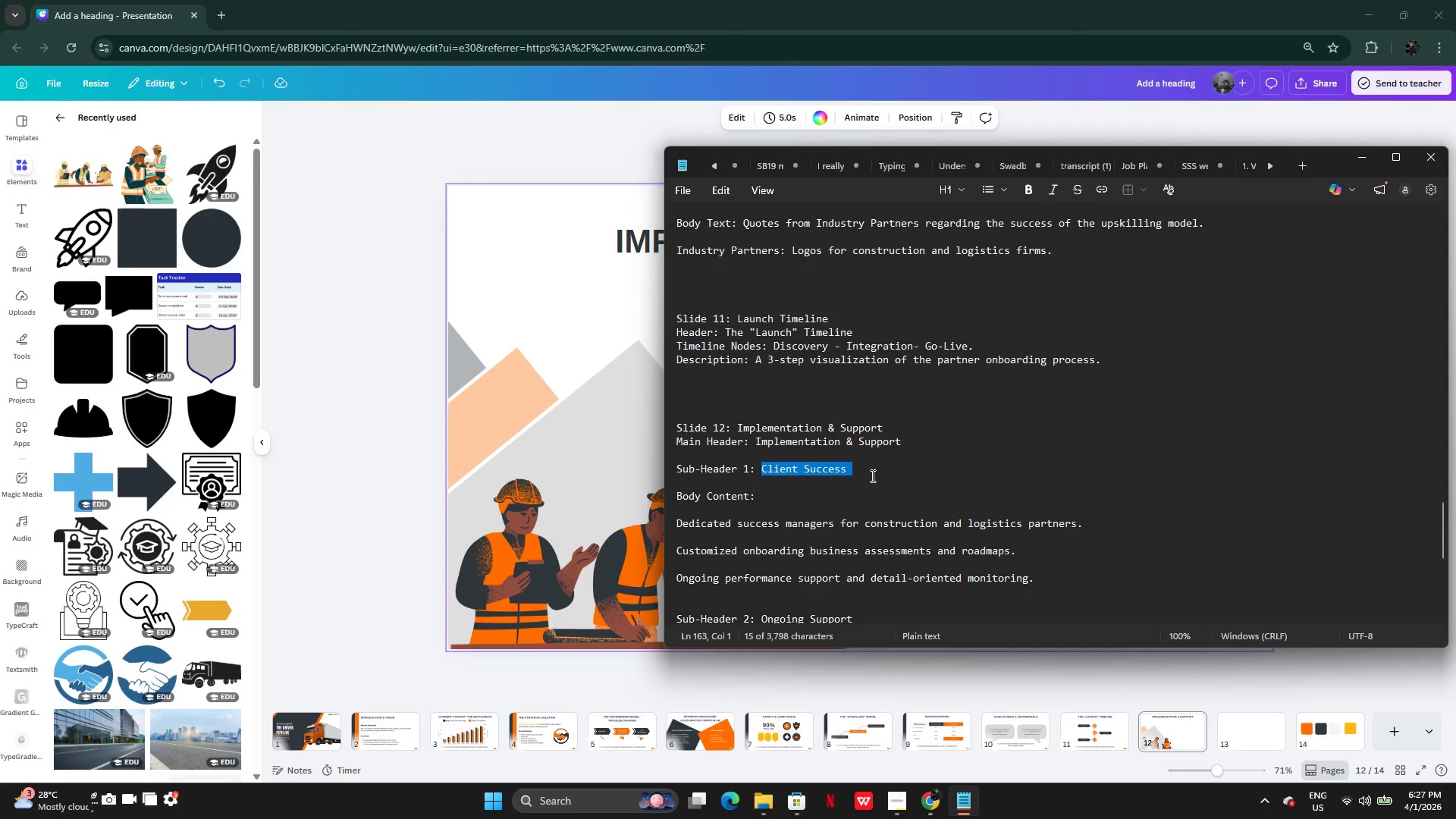 
key(Control+C)
 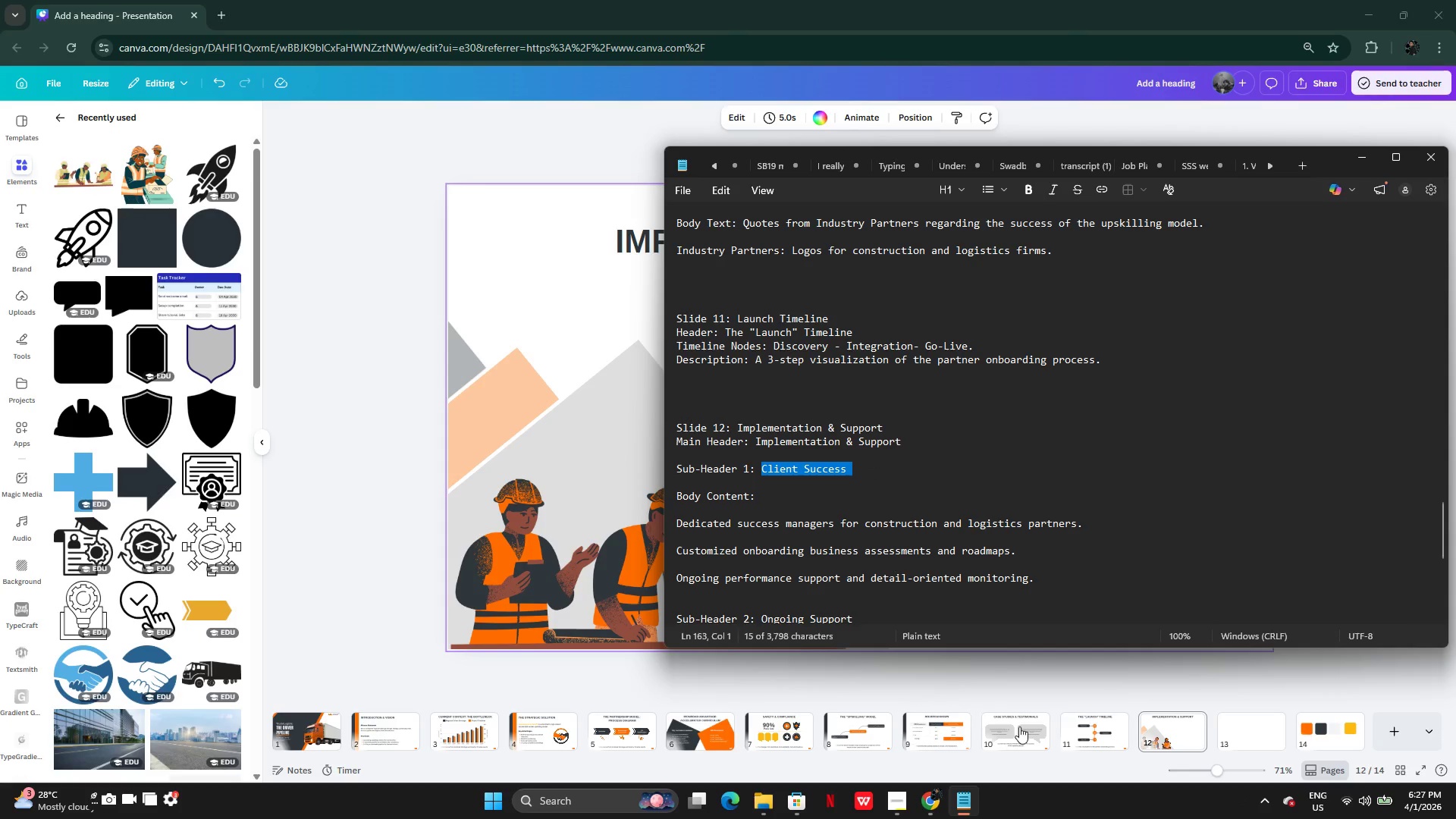 
left_click([1031, 730])
 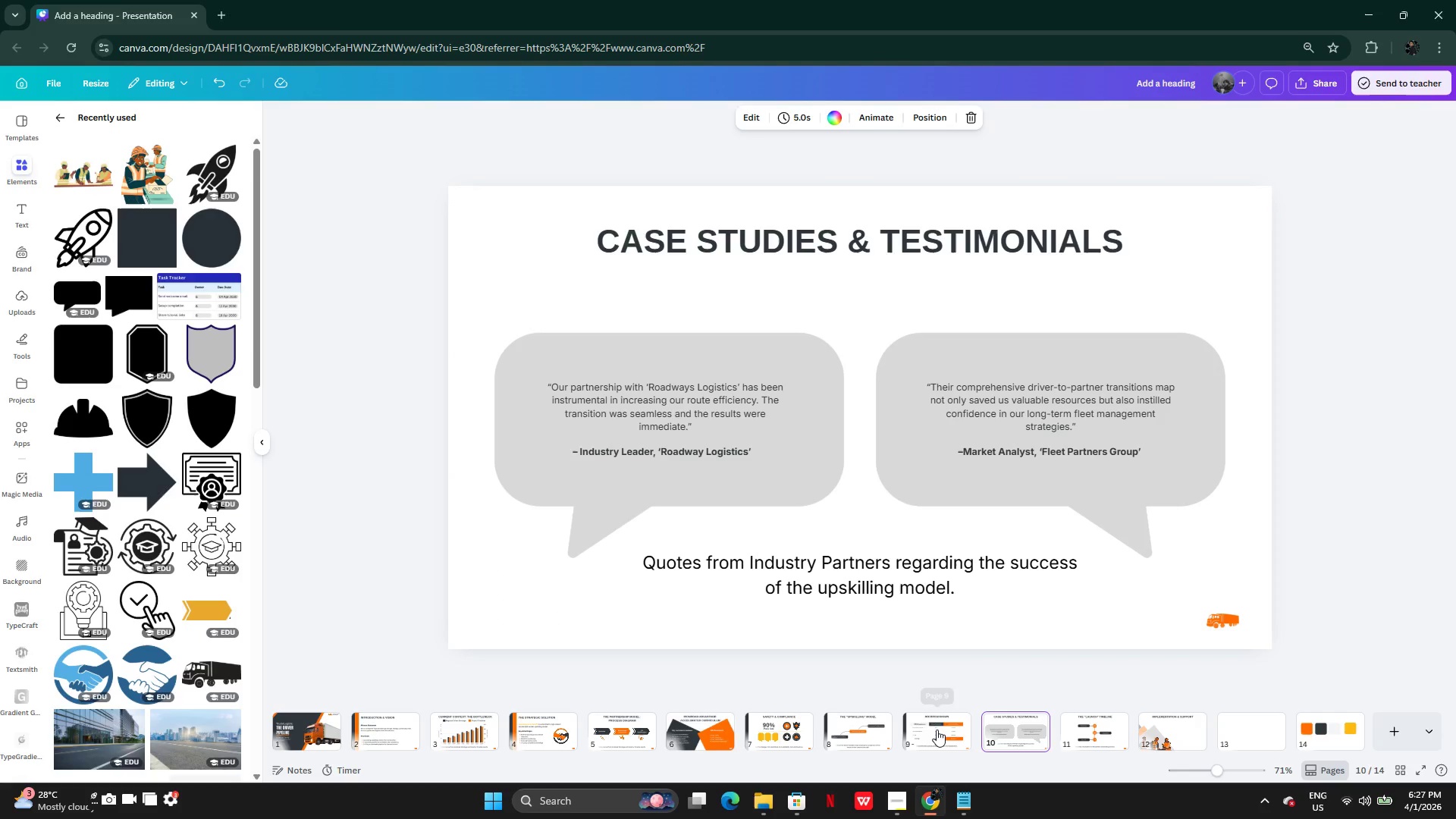 
left_click([937, 730])
 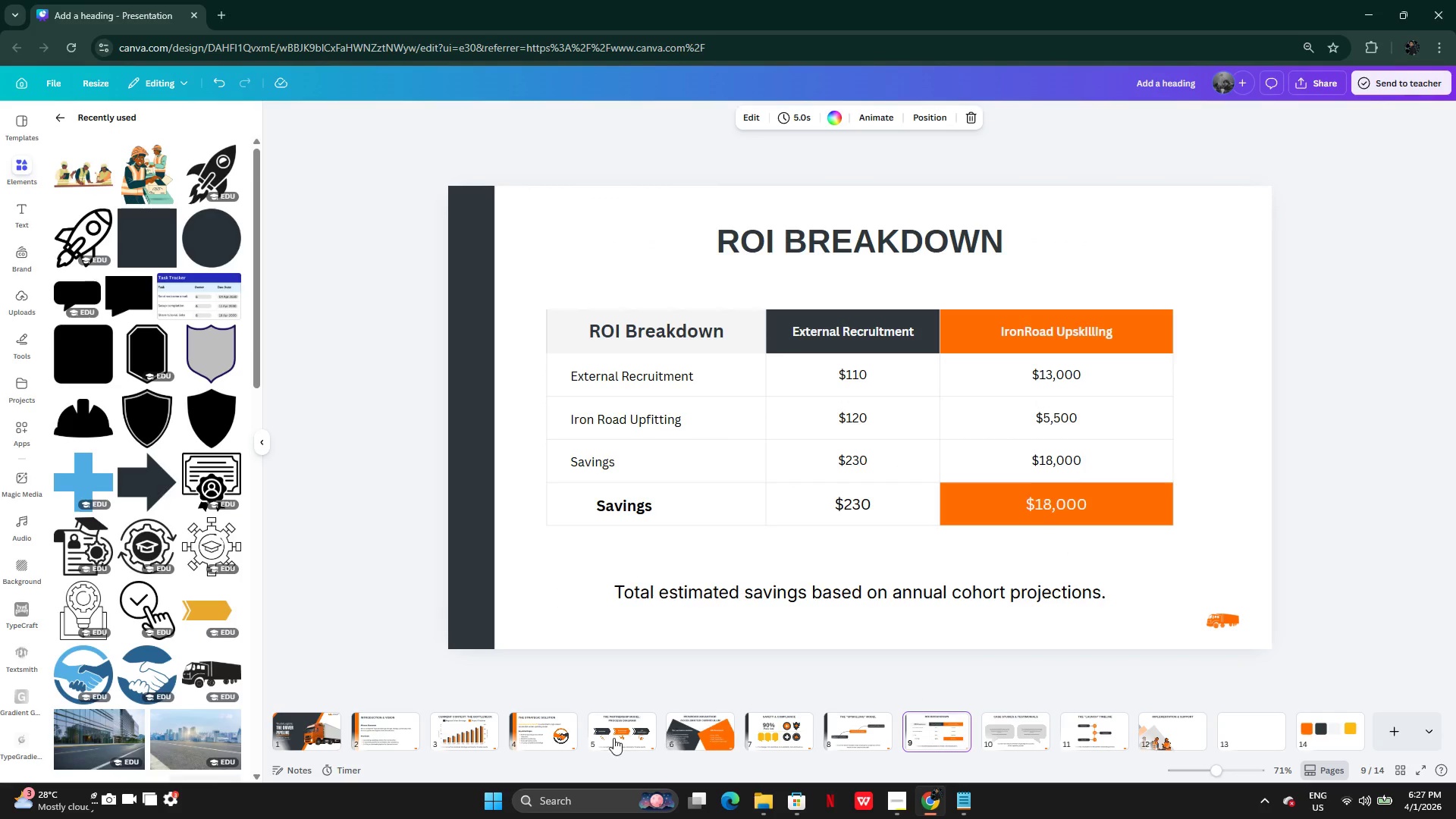 
left_click([680, 729])
 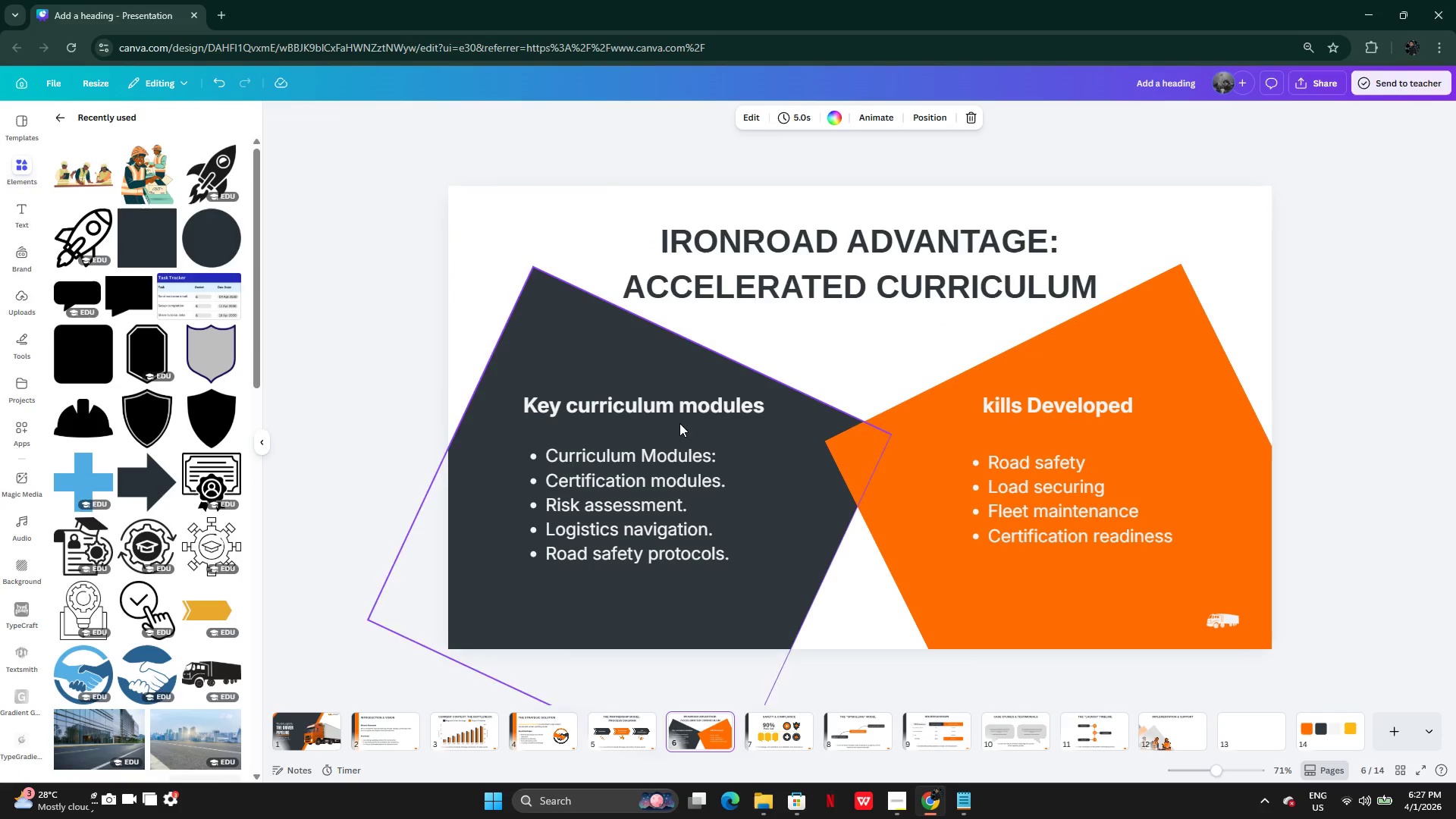 
left_click([679, 412])
 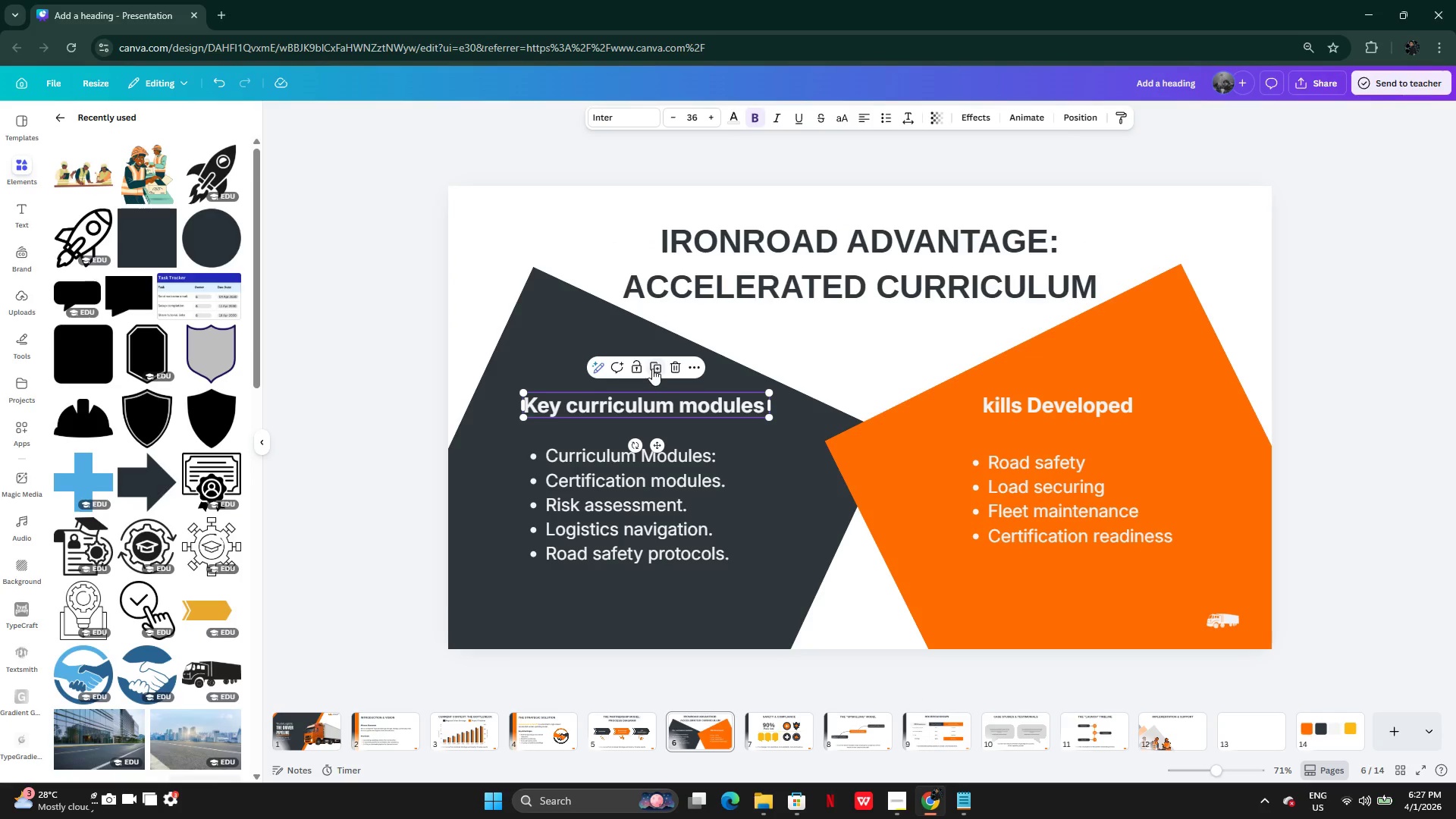 
left_click([652, 367])
 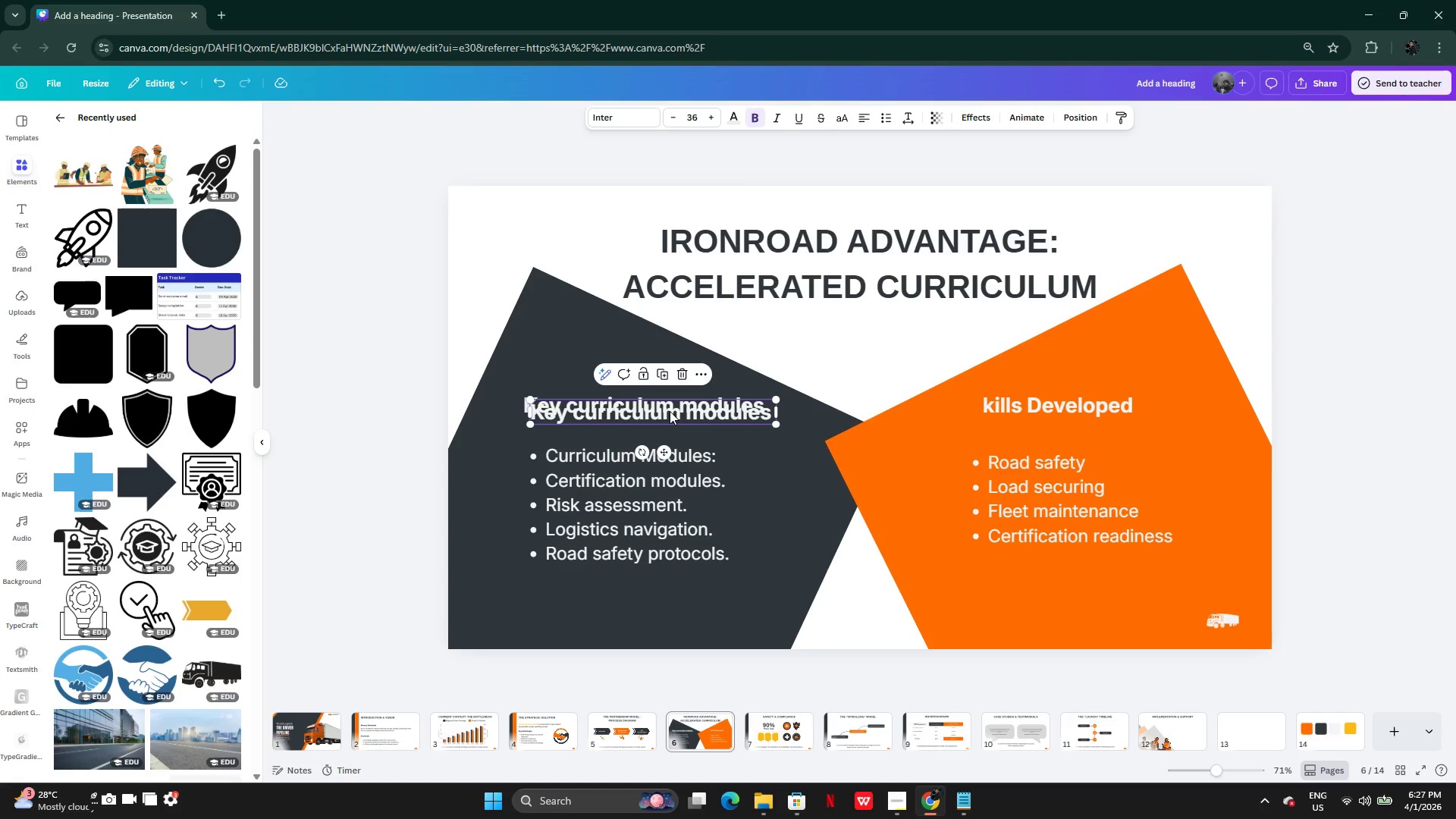 
left_click_drag(start_coordinate=[670, 411], to_coordinate=[1182, 730])
 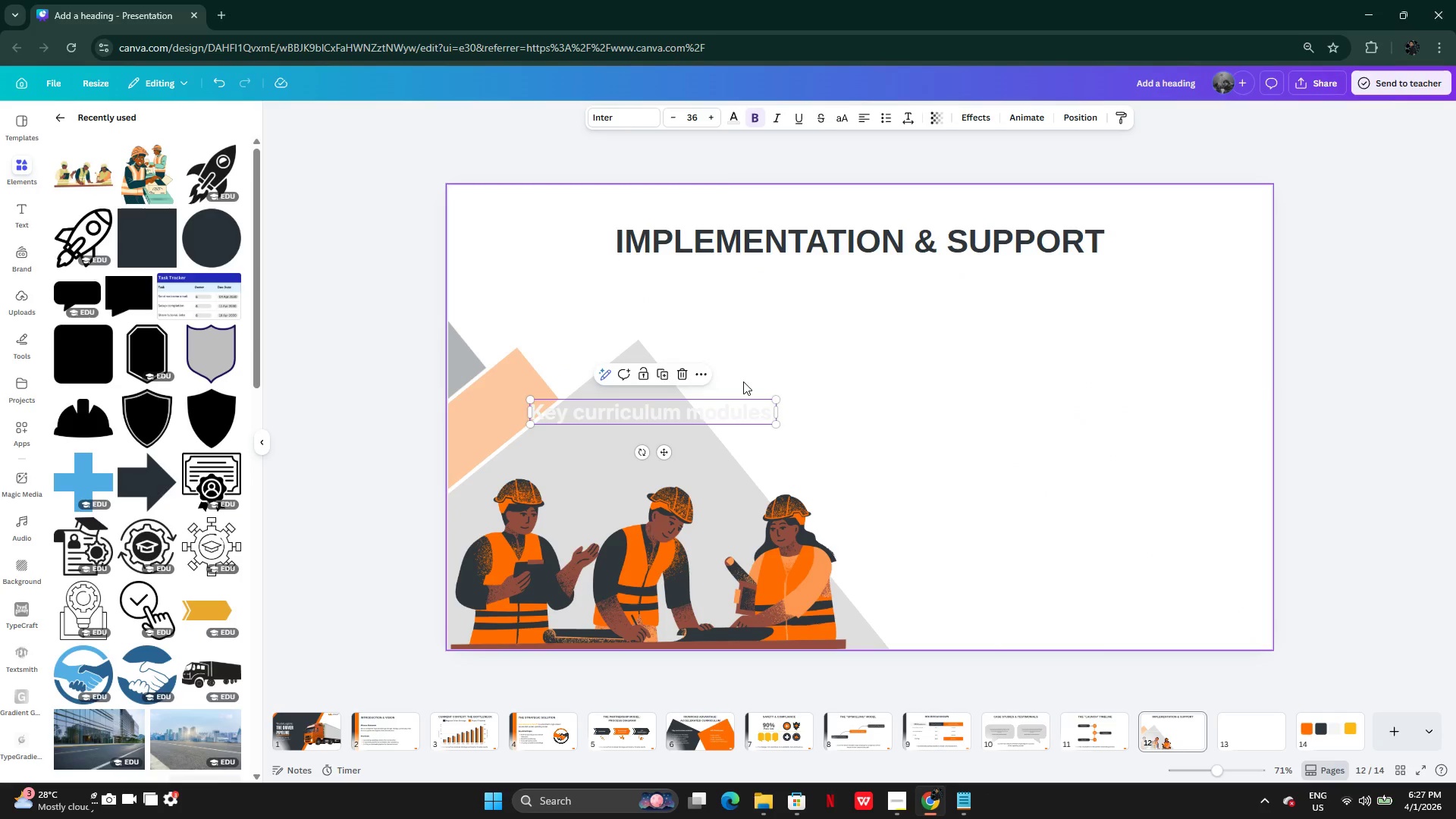 
left_click_drag(start_coordinate=[733, 412], to_coordinate=[1093, 333])
 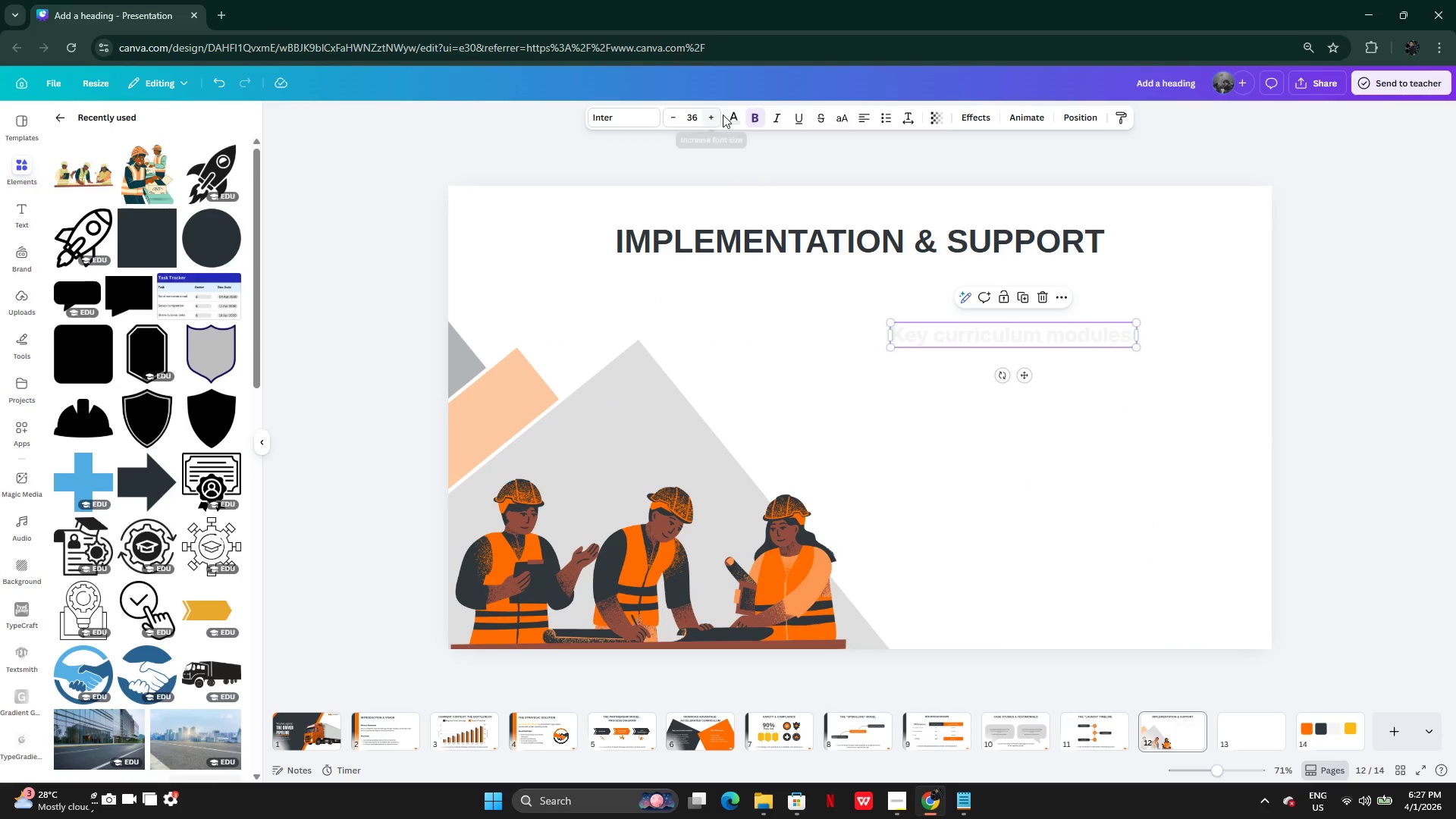 
left_click([723, 115])
 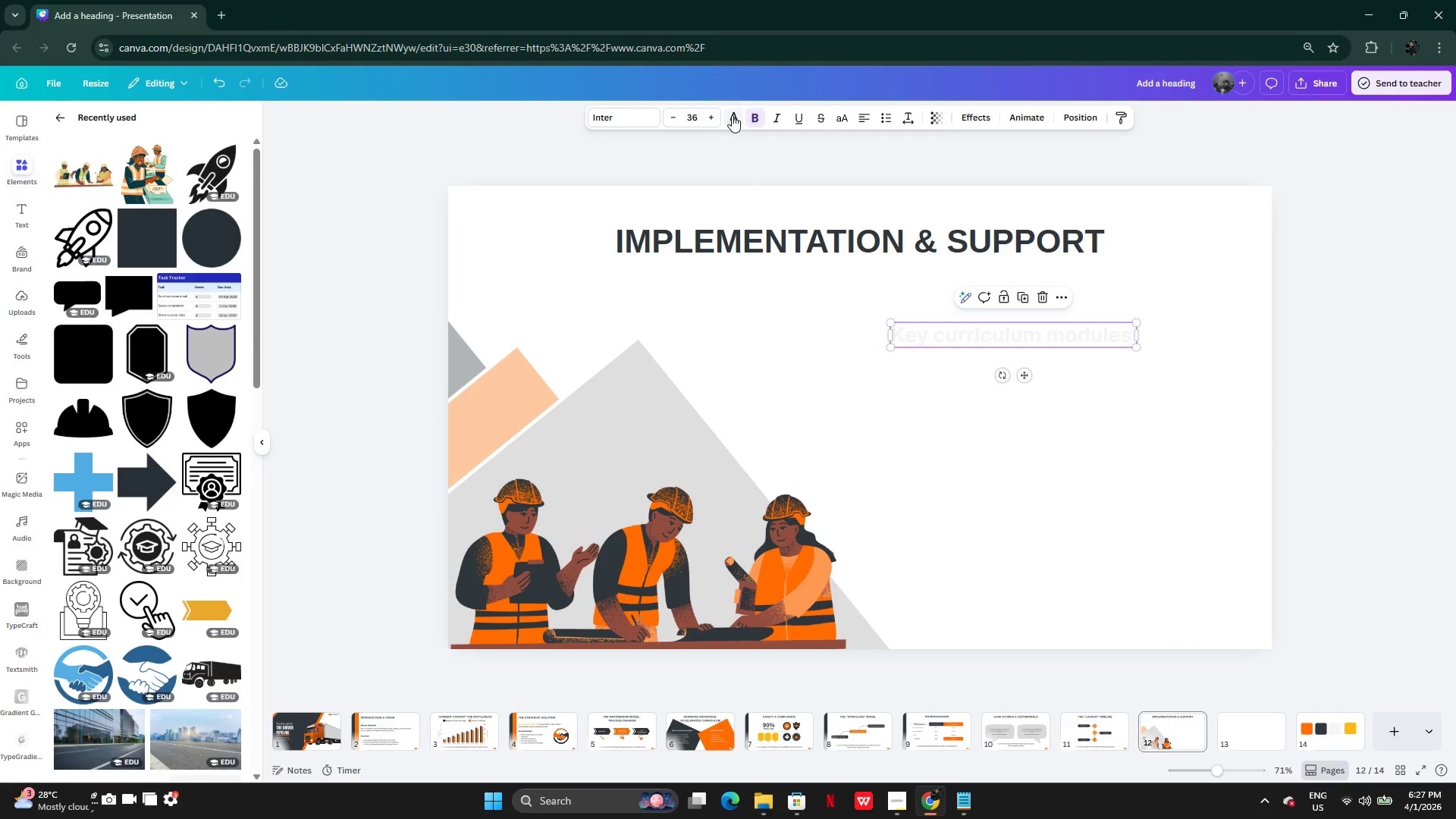 
left_click([732, 115])
 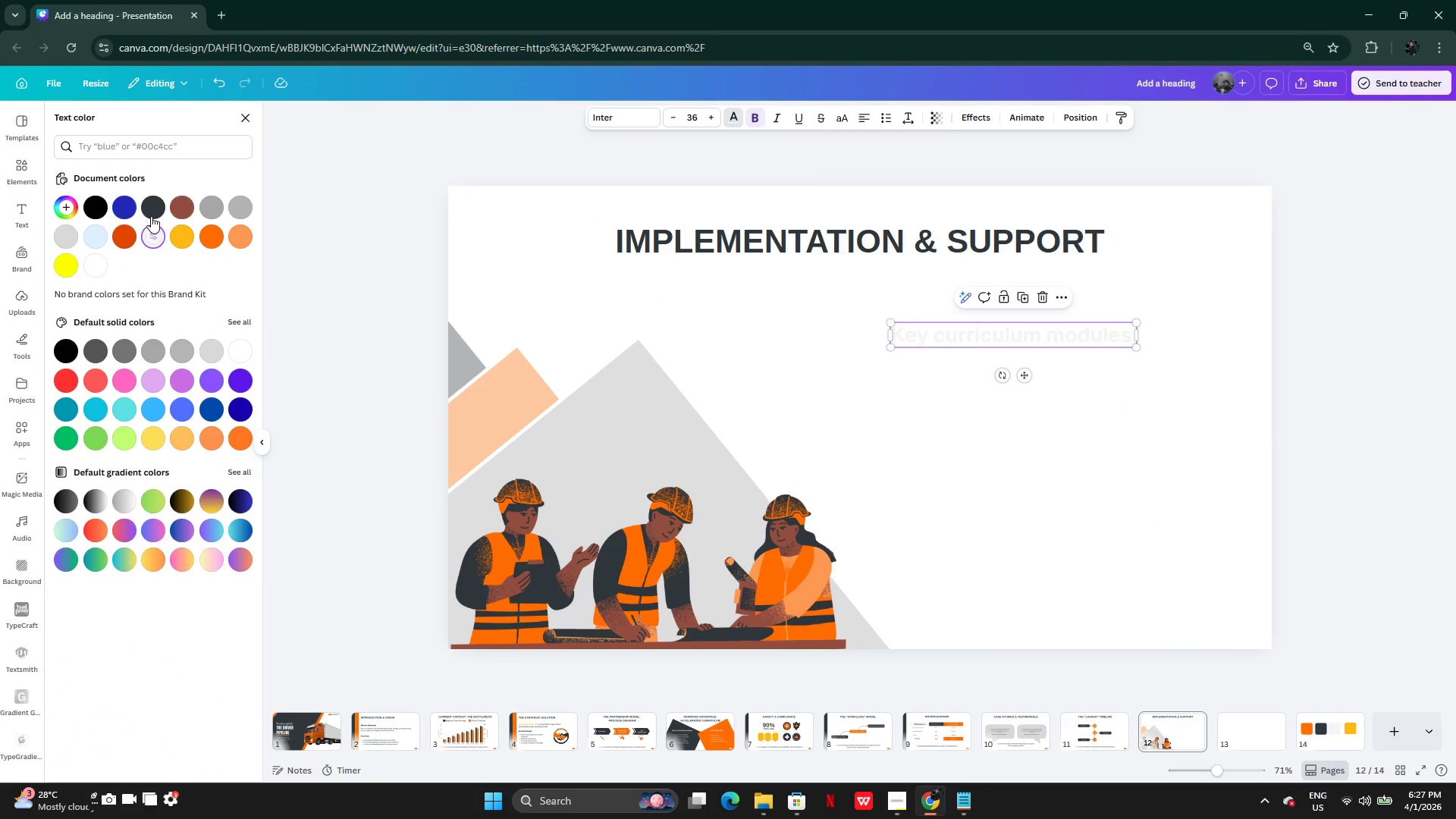 
left_click([151, 215])
 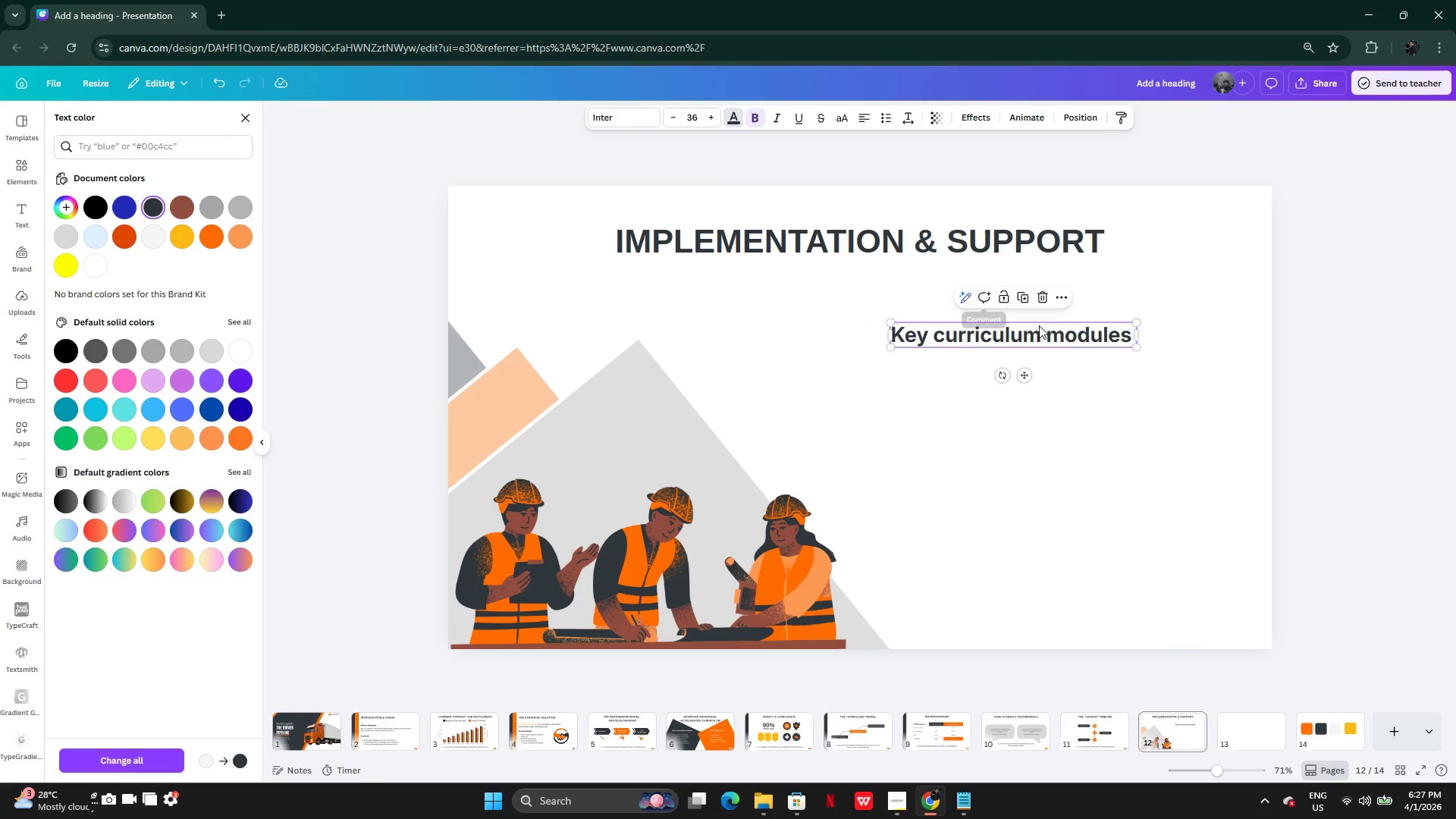 
double_click([1039, 325])
 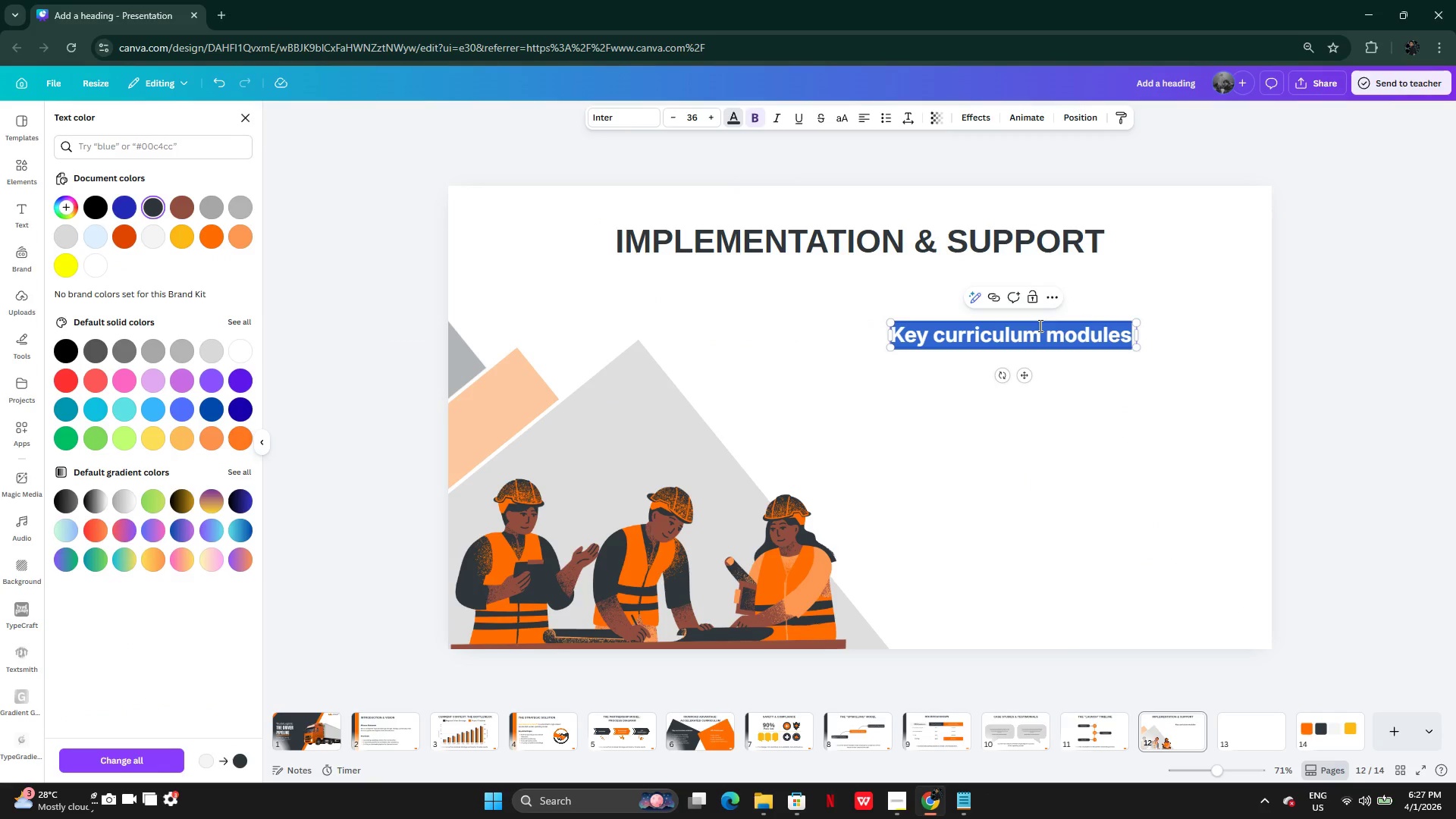 
key(Control+V)
 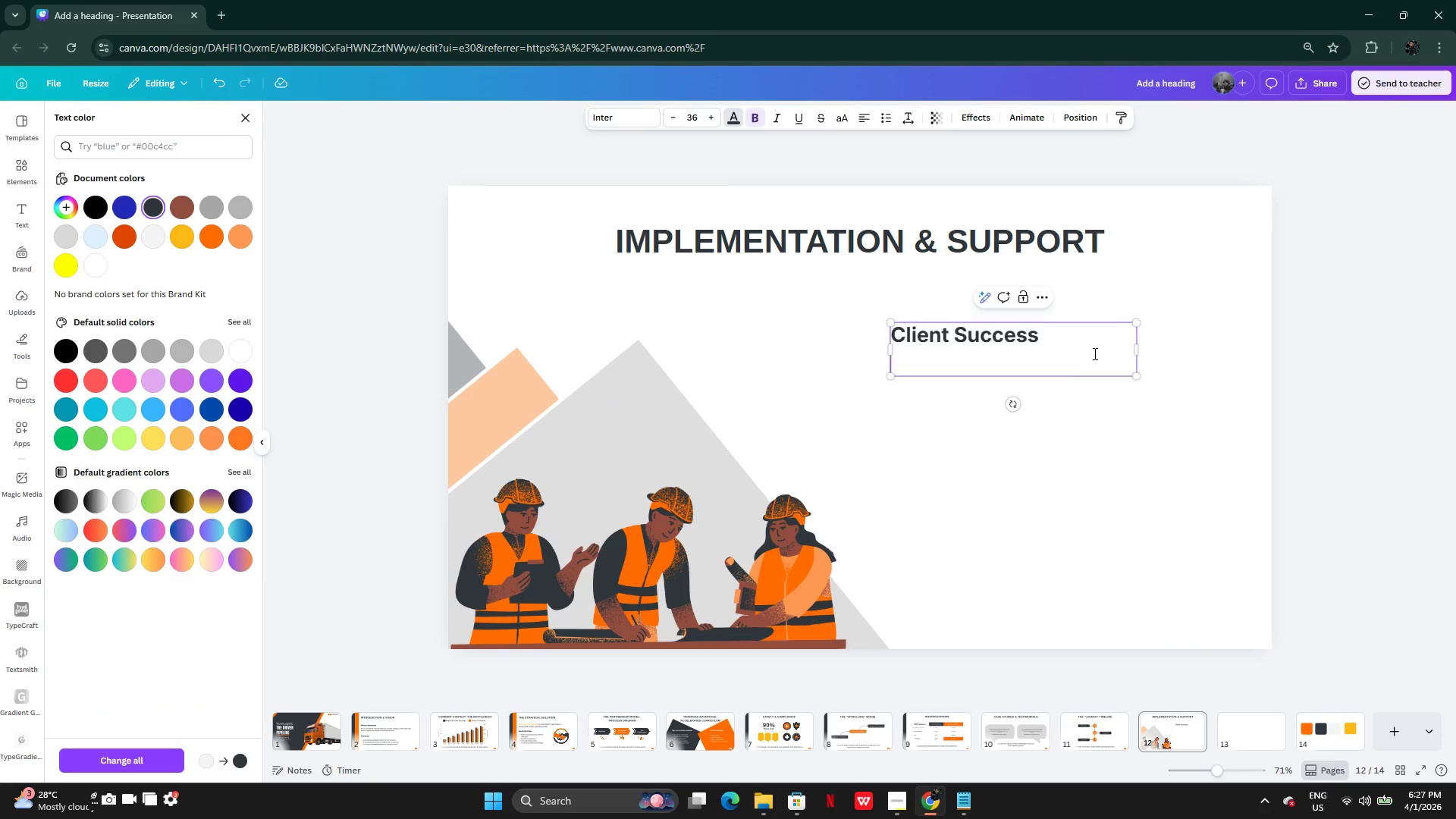 
key(Backspace)
 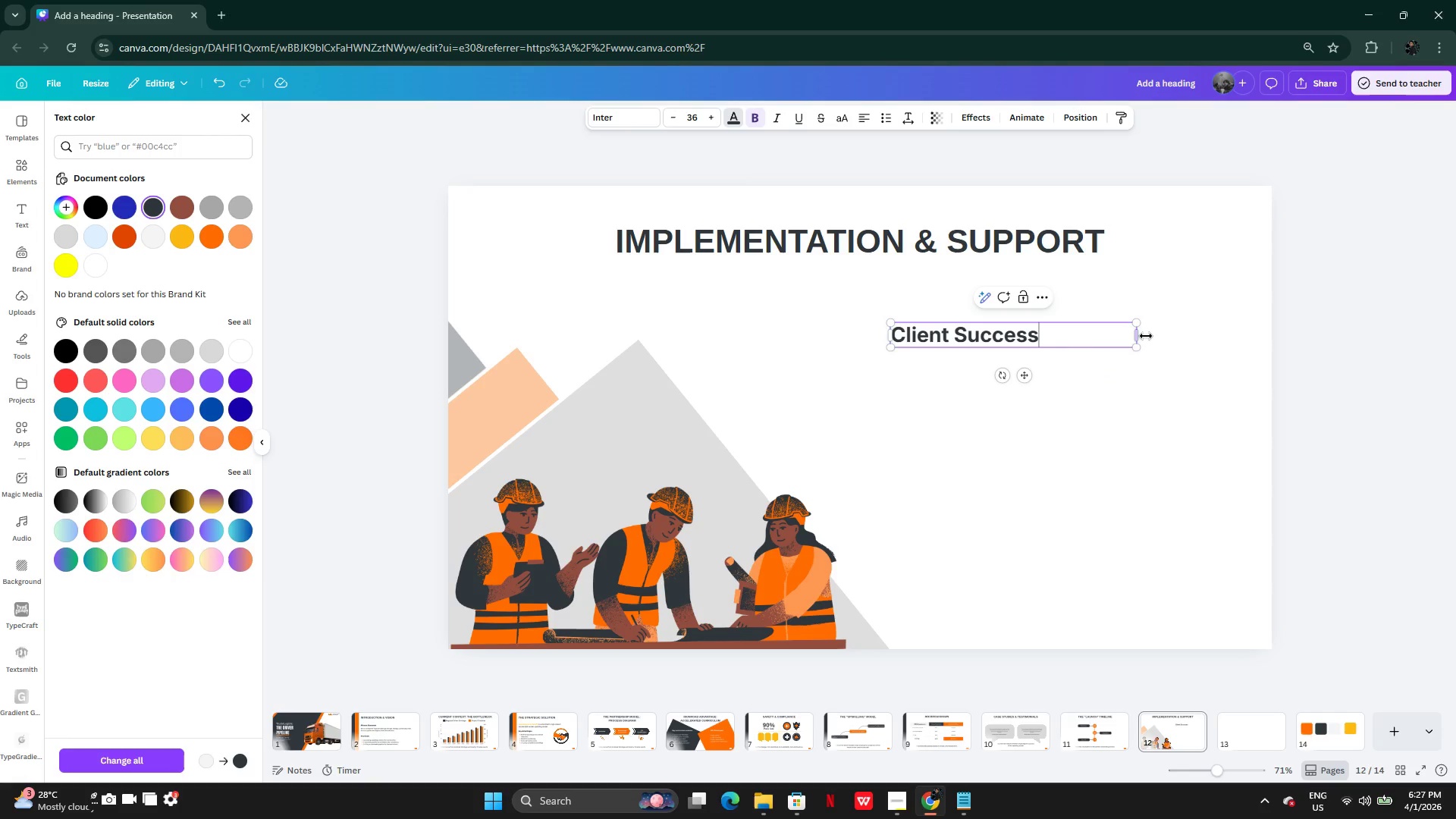 
left_click_drag(start_coordinate=[1146, 336], to_coordinate=[1052, 325])
 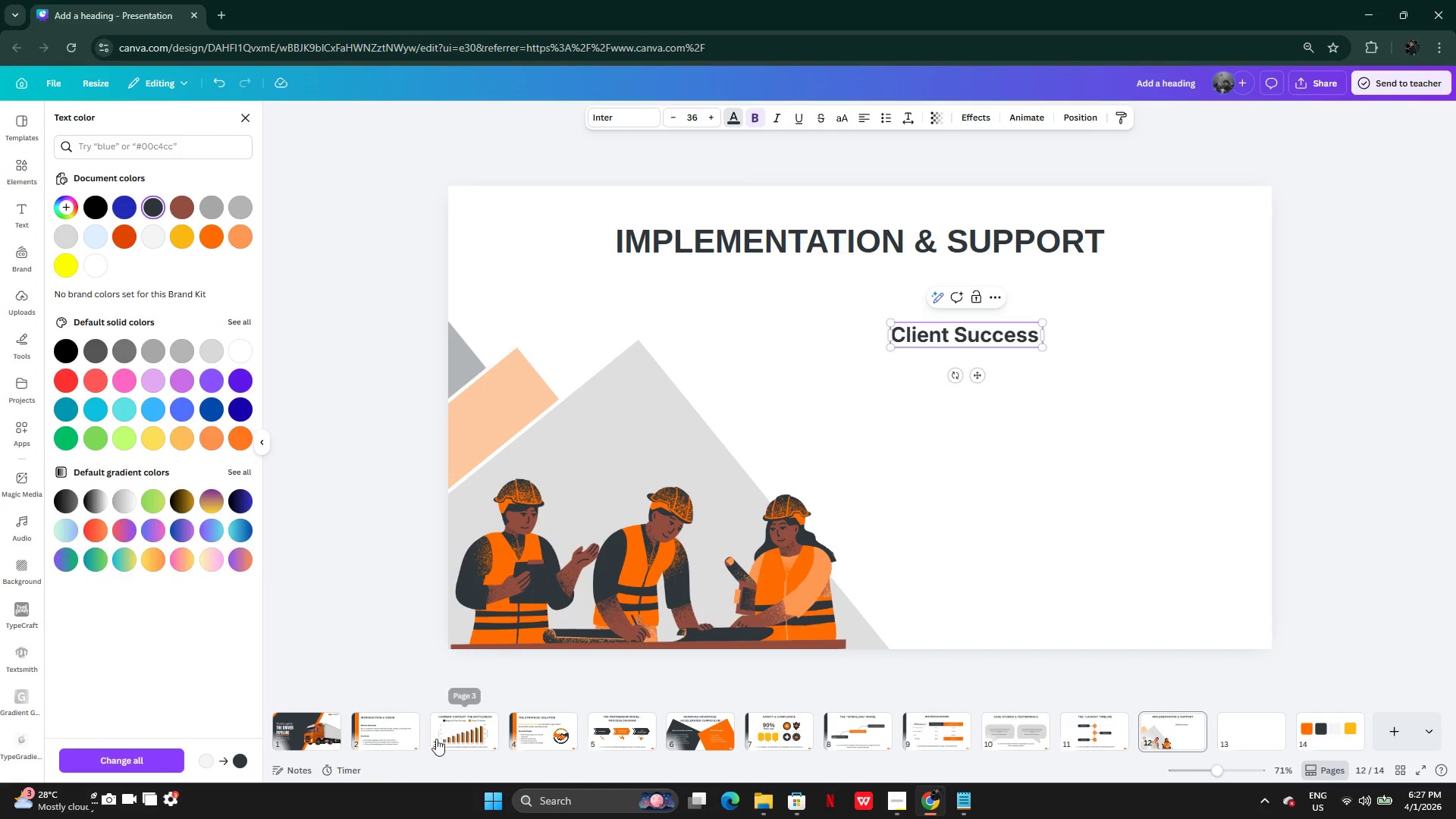 
left_click([372, 734])
 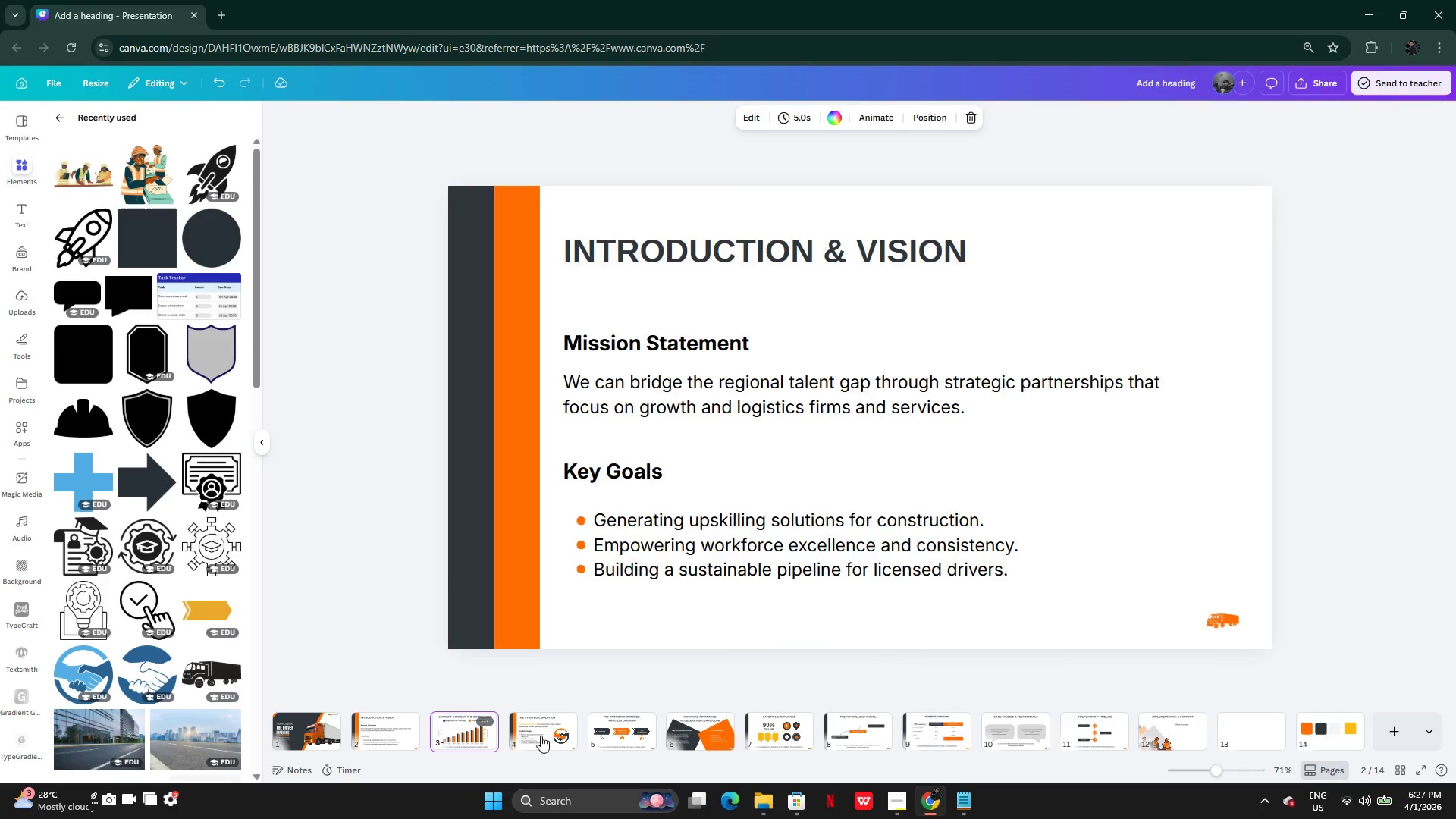 
double_click([551, 730])
 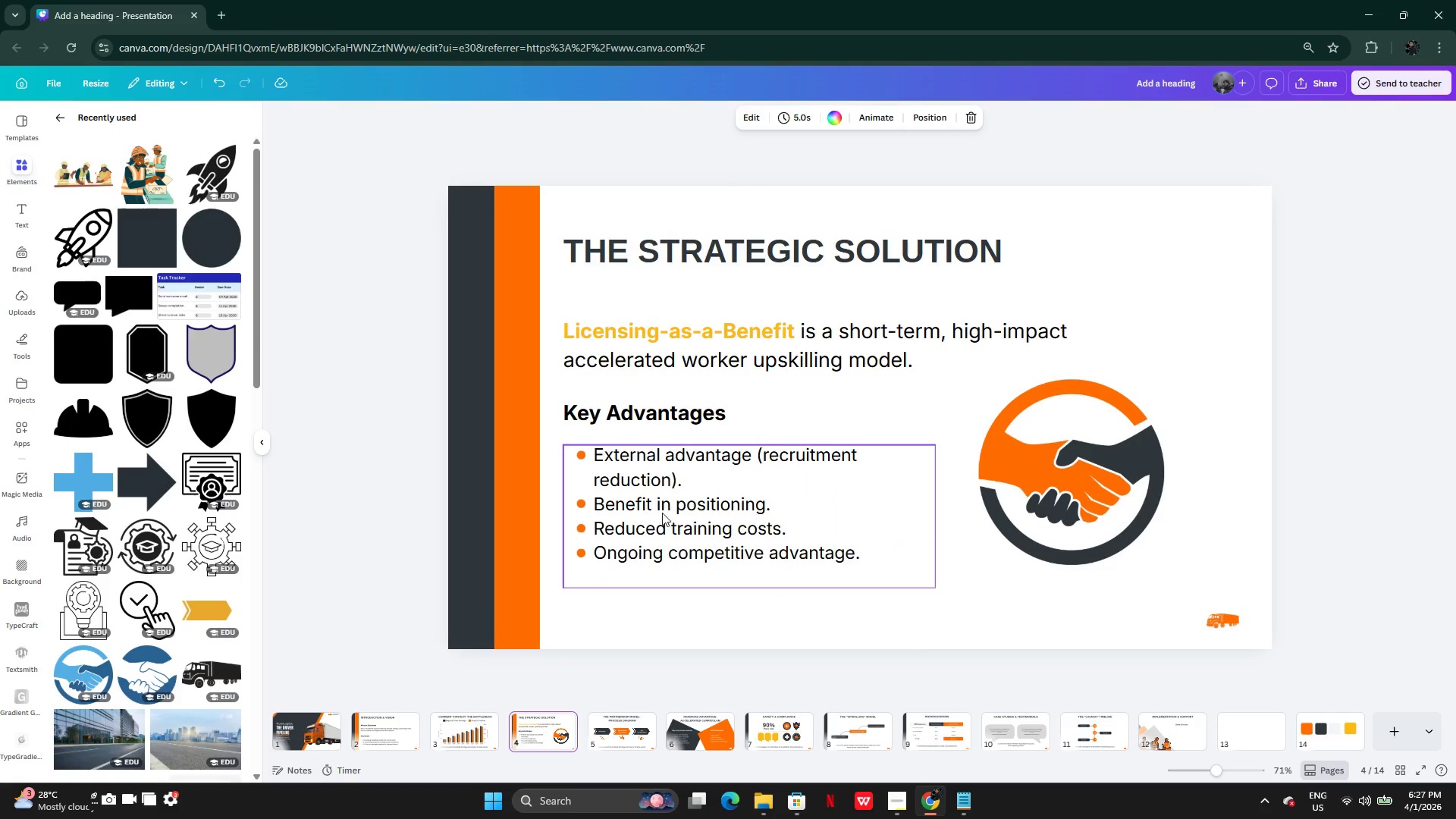 
left_click([662, 513])
 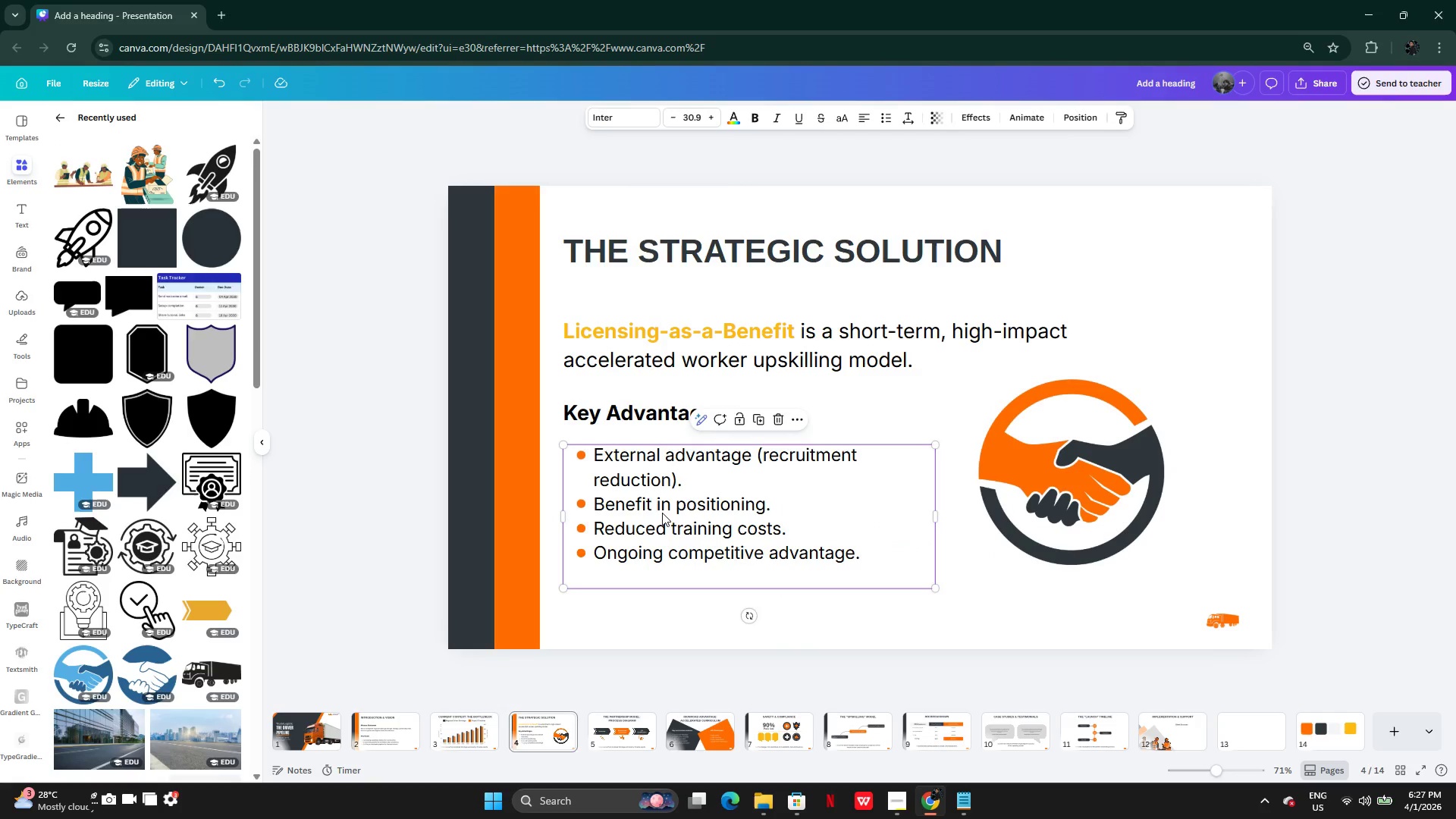 
key(Control+C)
 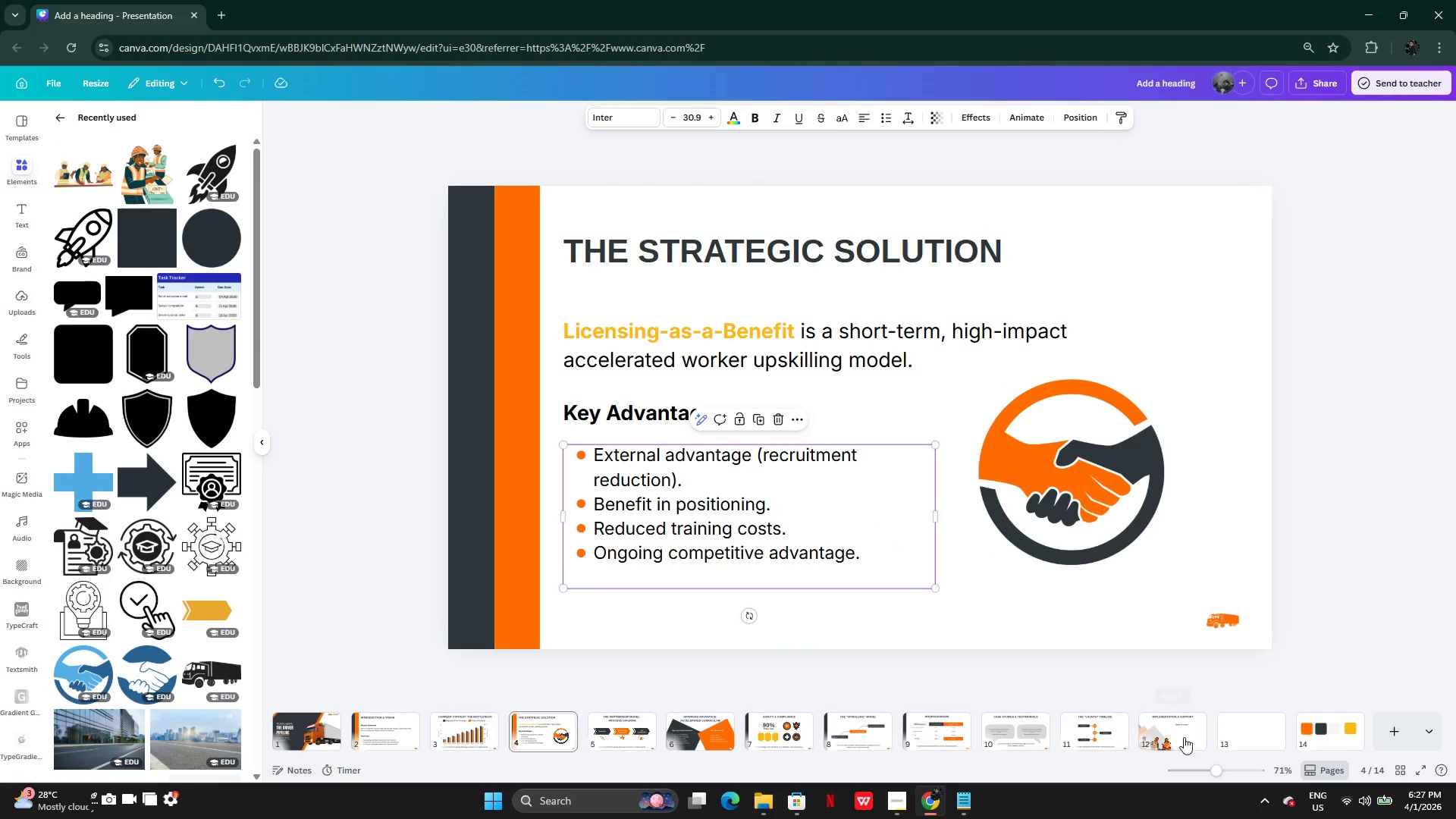 
left_click([1194, 736])
 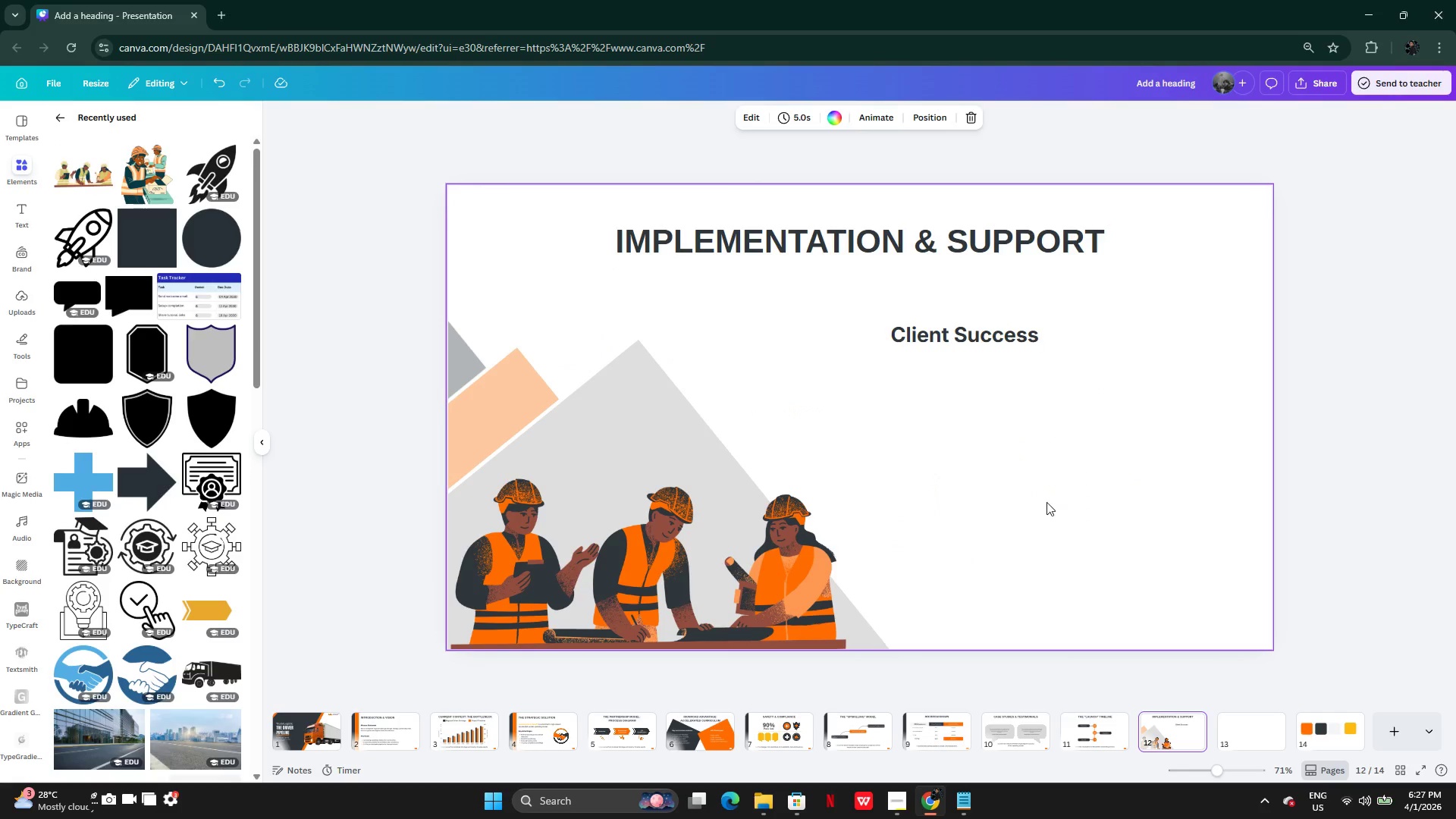 
left_click([1046, 502])
 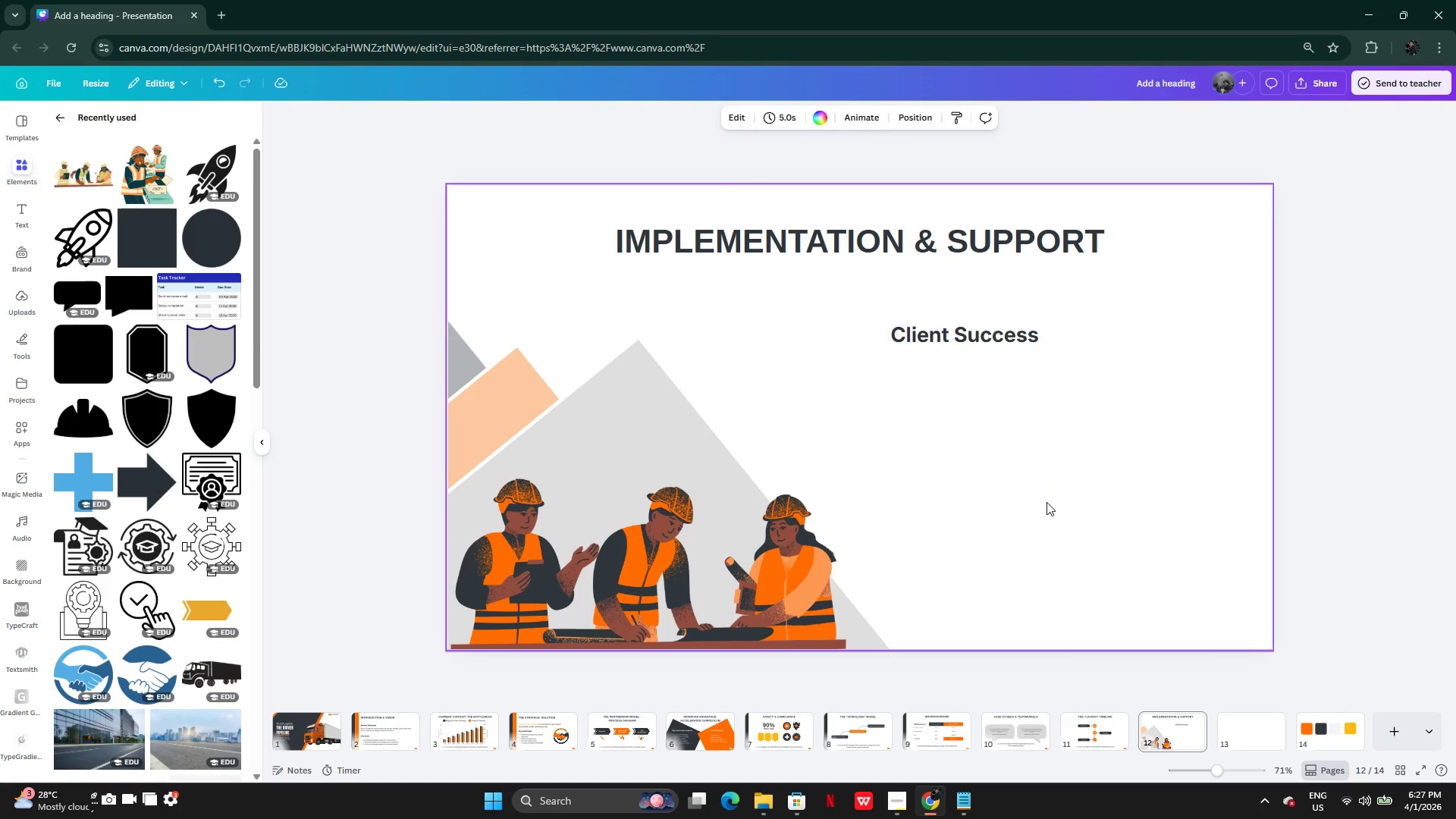 
key(Control+V)
 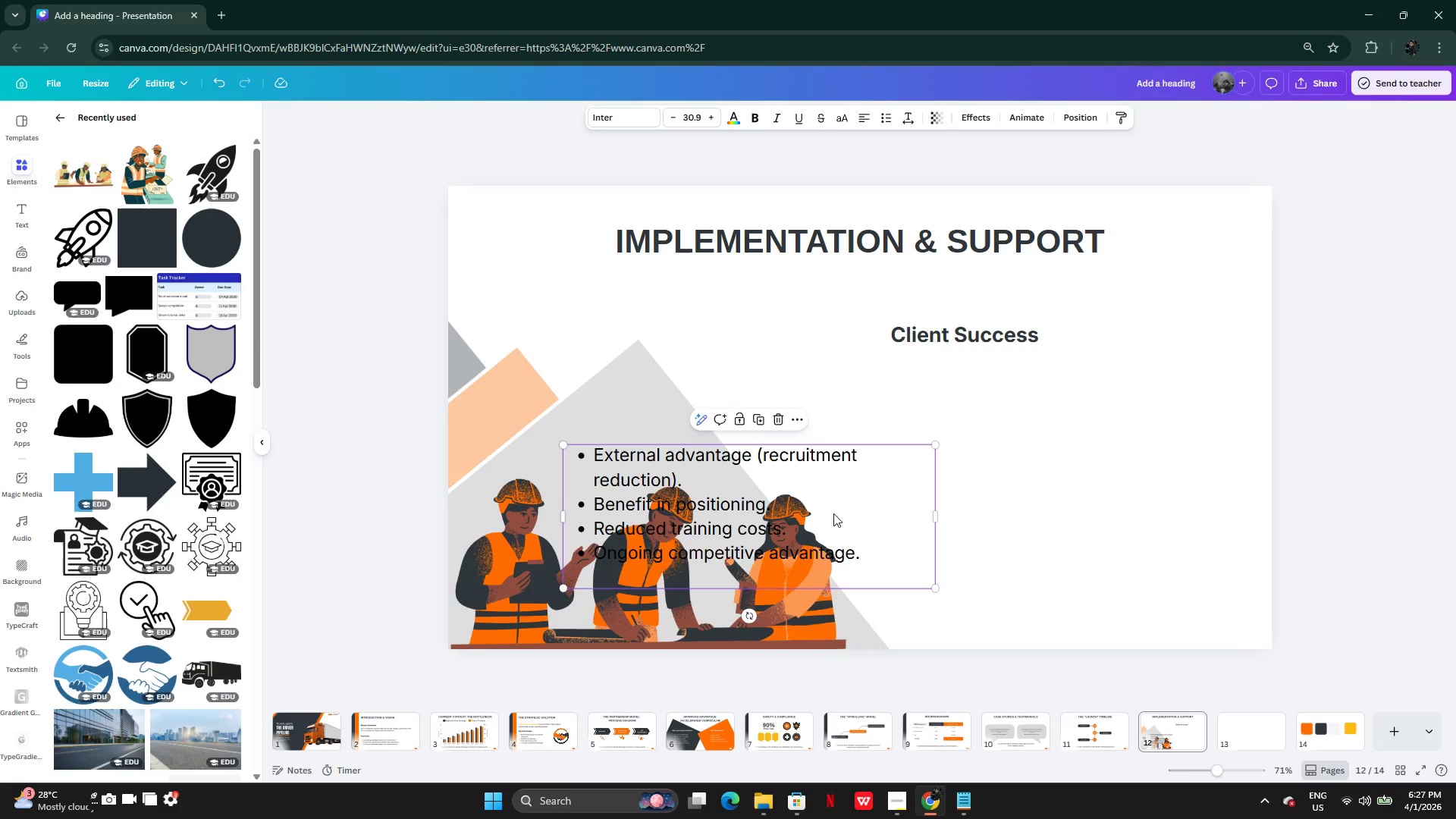 
left_click_drag(start_coordinate=[833, 513], to_coordinate=[1144, 428])
 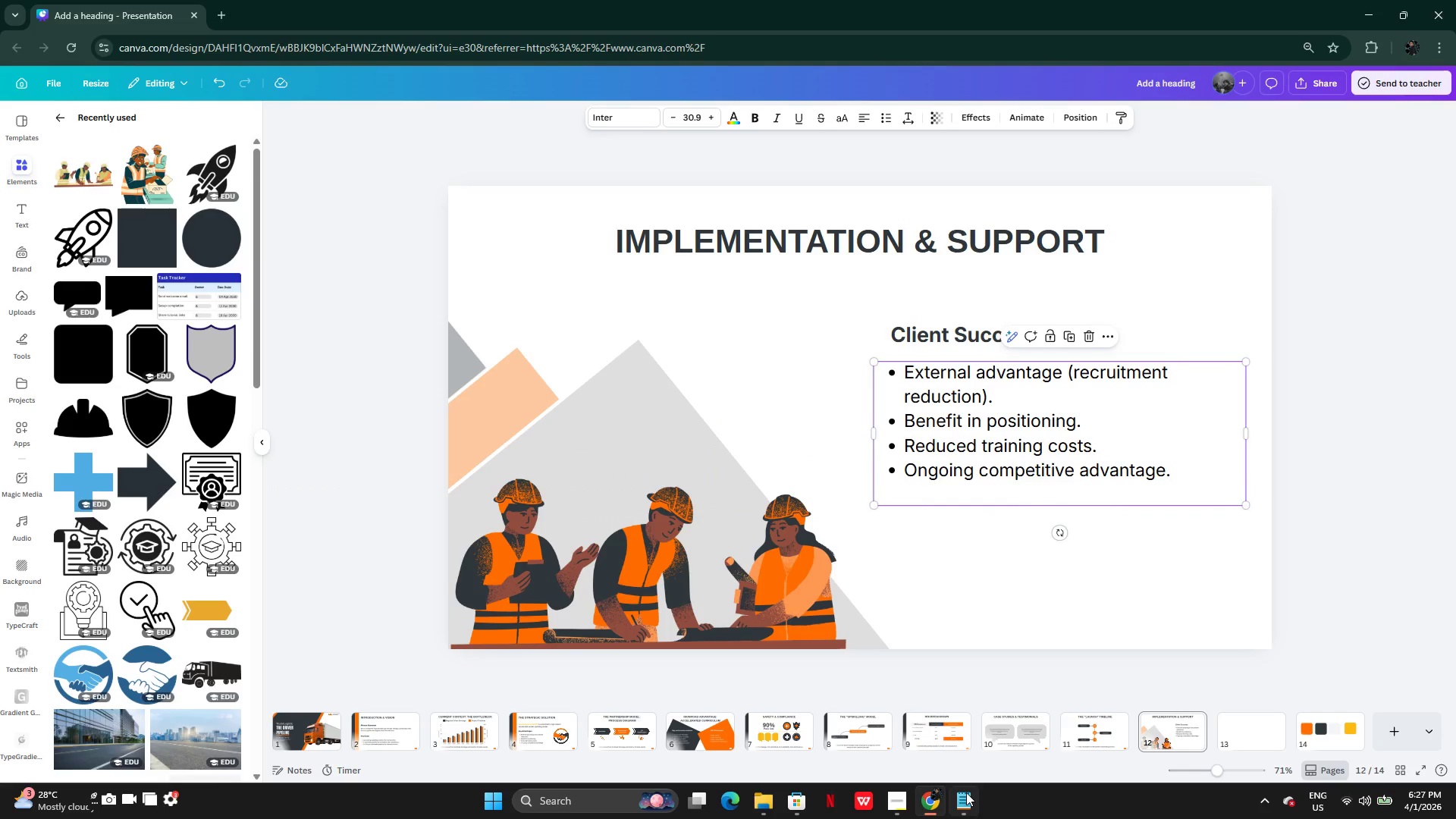 
left_click([966, 794])
 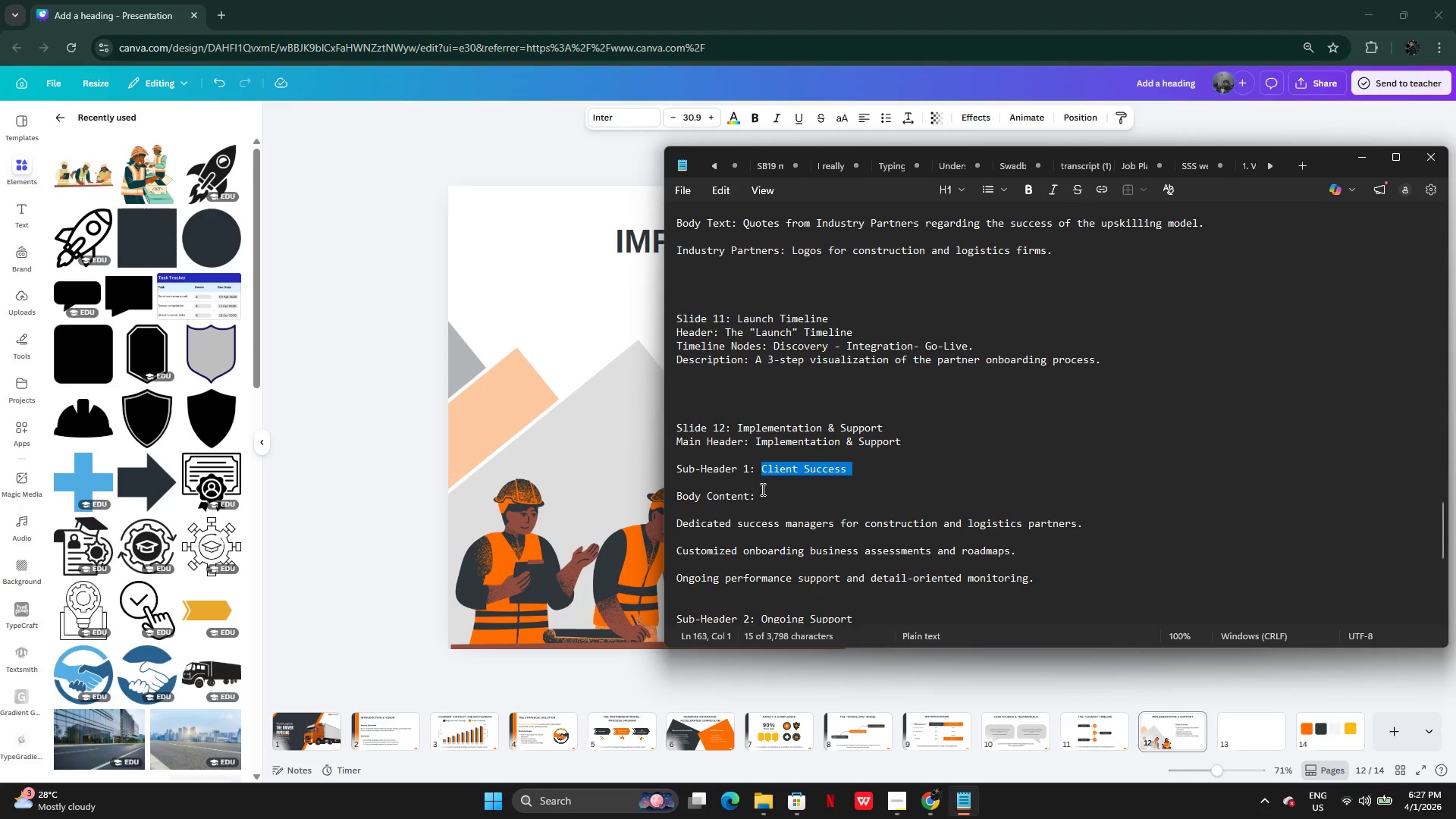 
left_click([757, 500])
 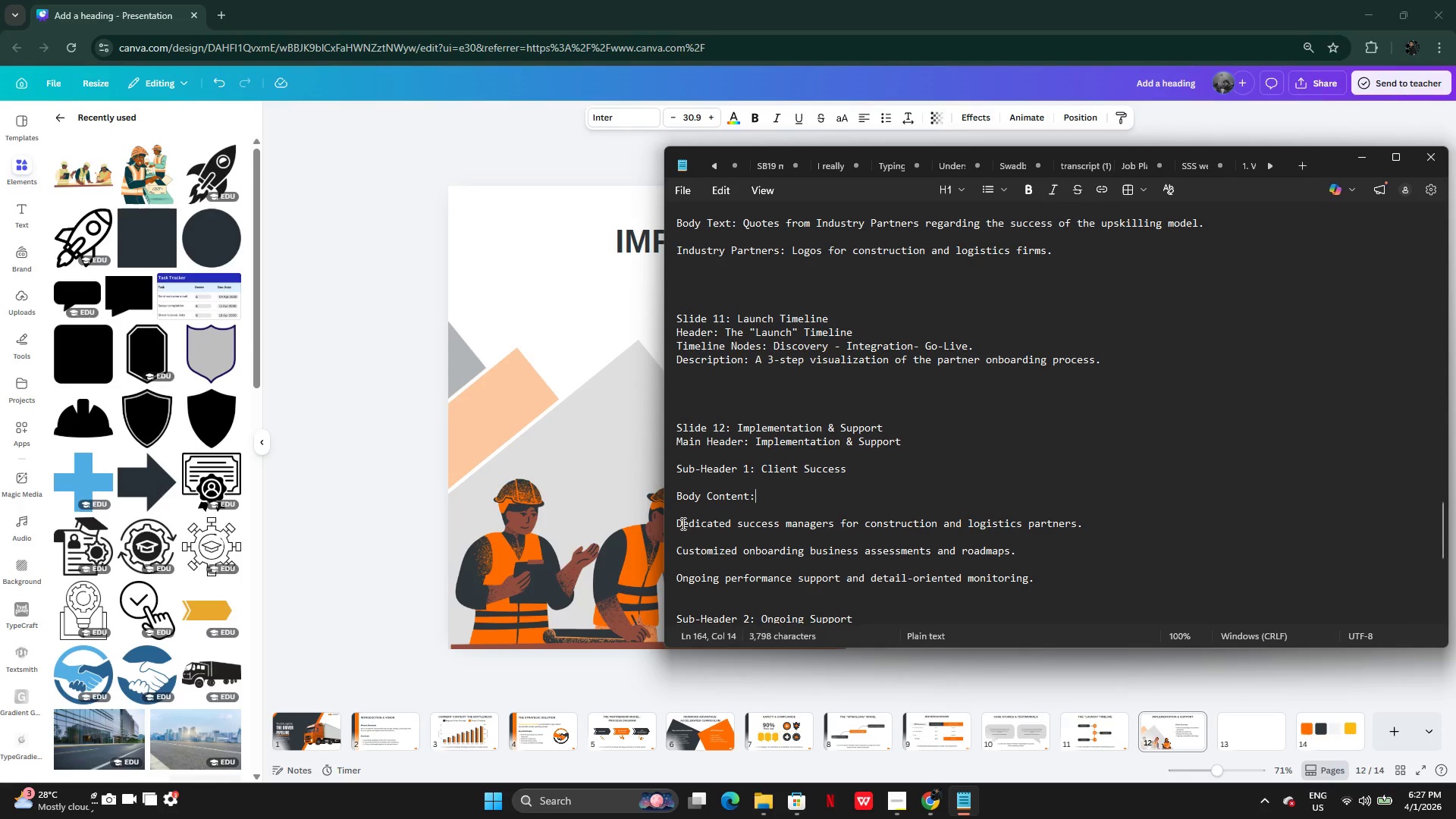 
left_click_drag(start_coordinate=[682, 523], to_coordinate=[1064, 576])
 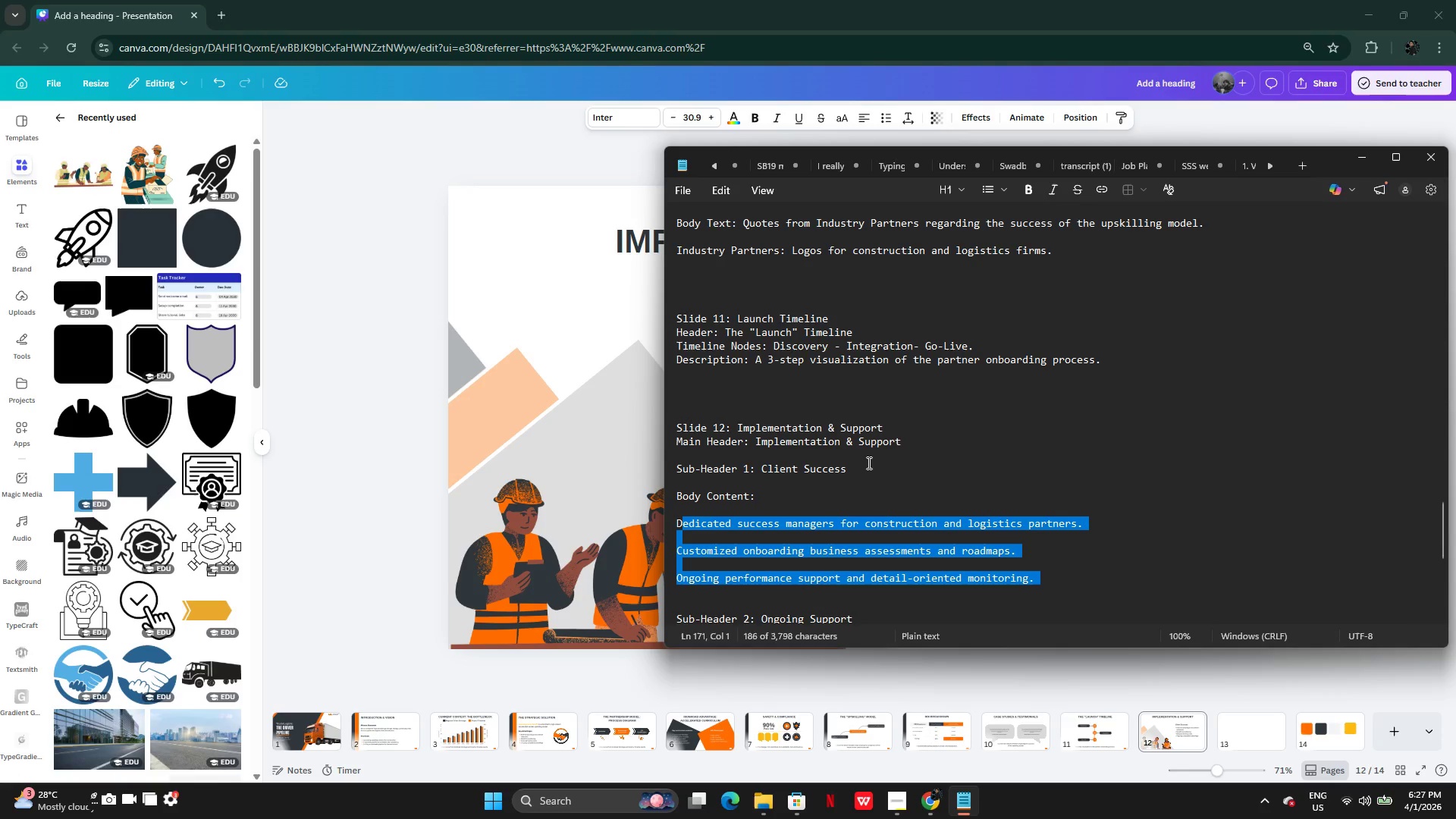 
left_click([874, 494])
 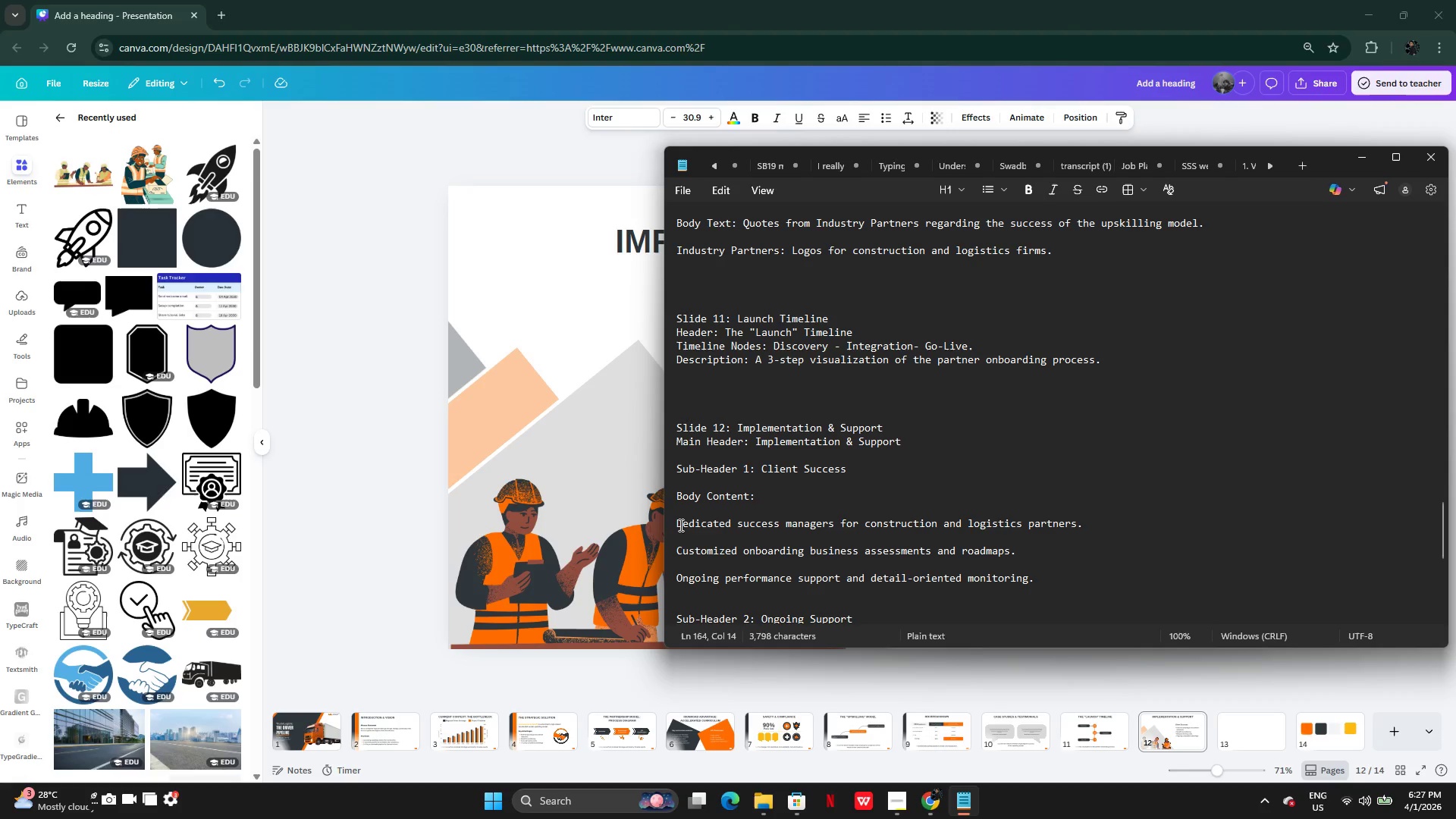 
left_click_drag(start_coordinate=[679, 525], to_coordinate=[1077, 576])
 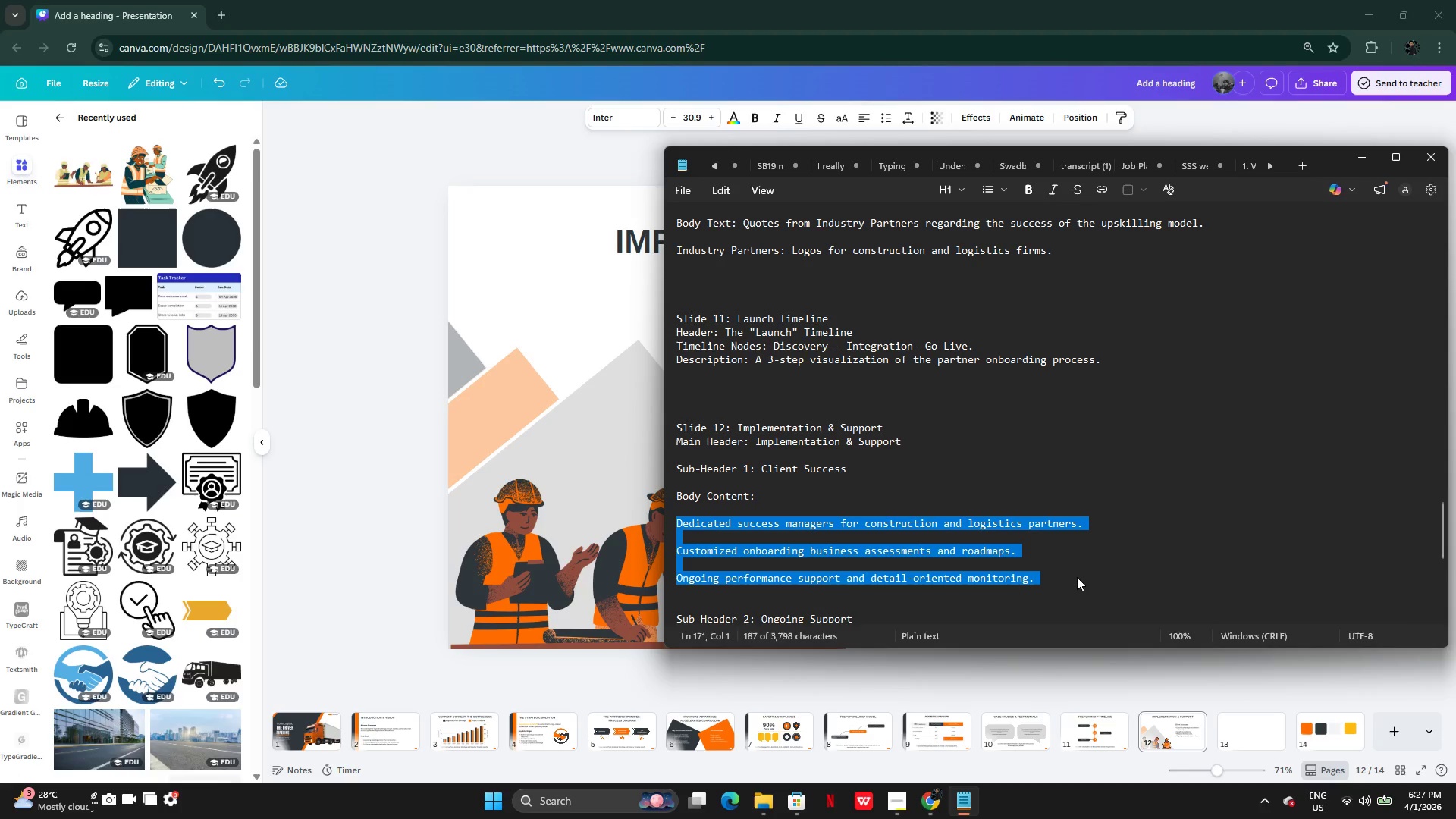 
key(Control+C)
 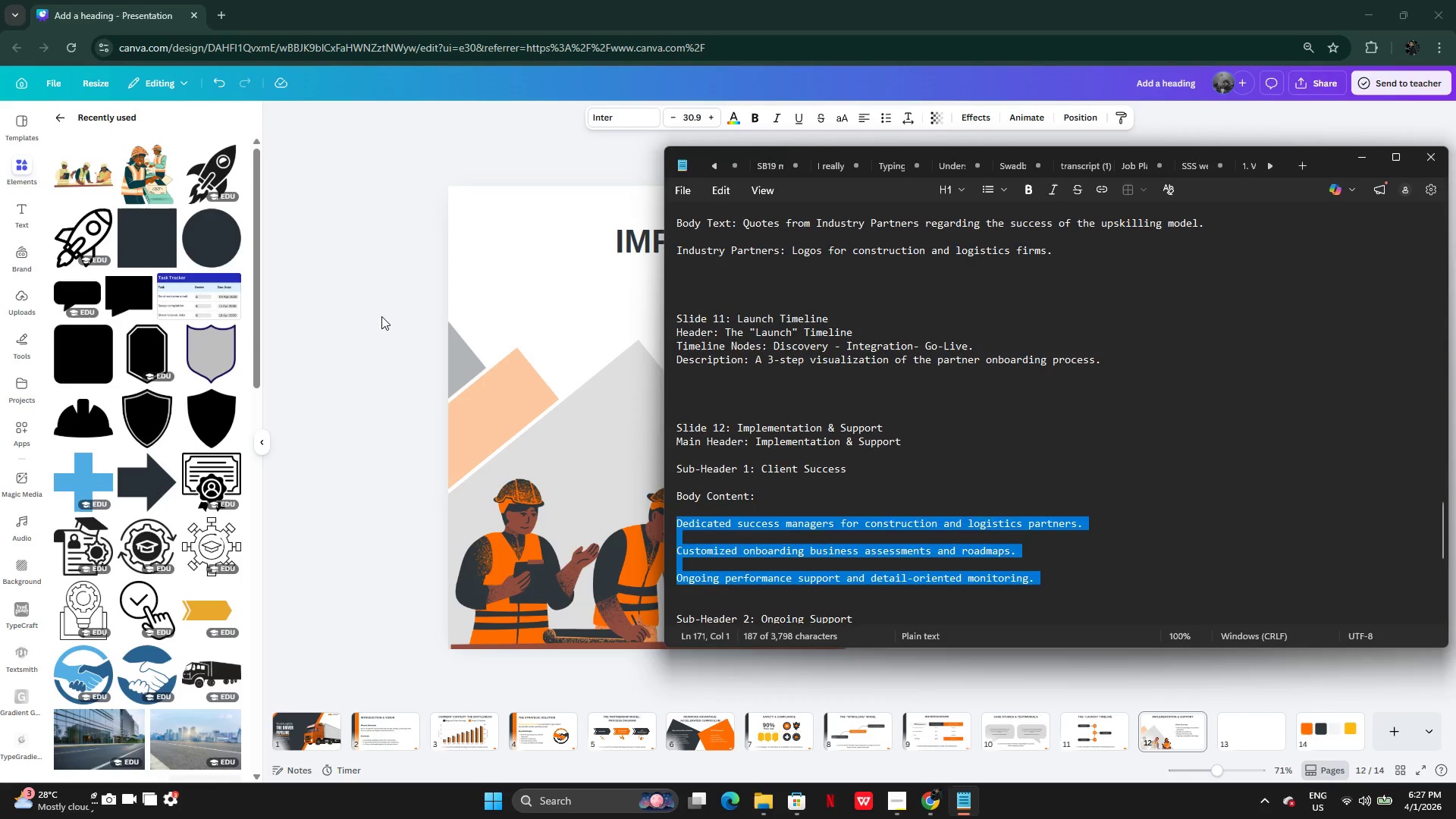 
left_click([381, 318])
 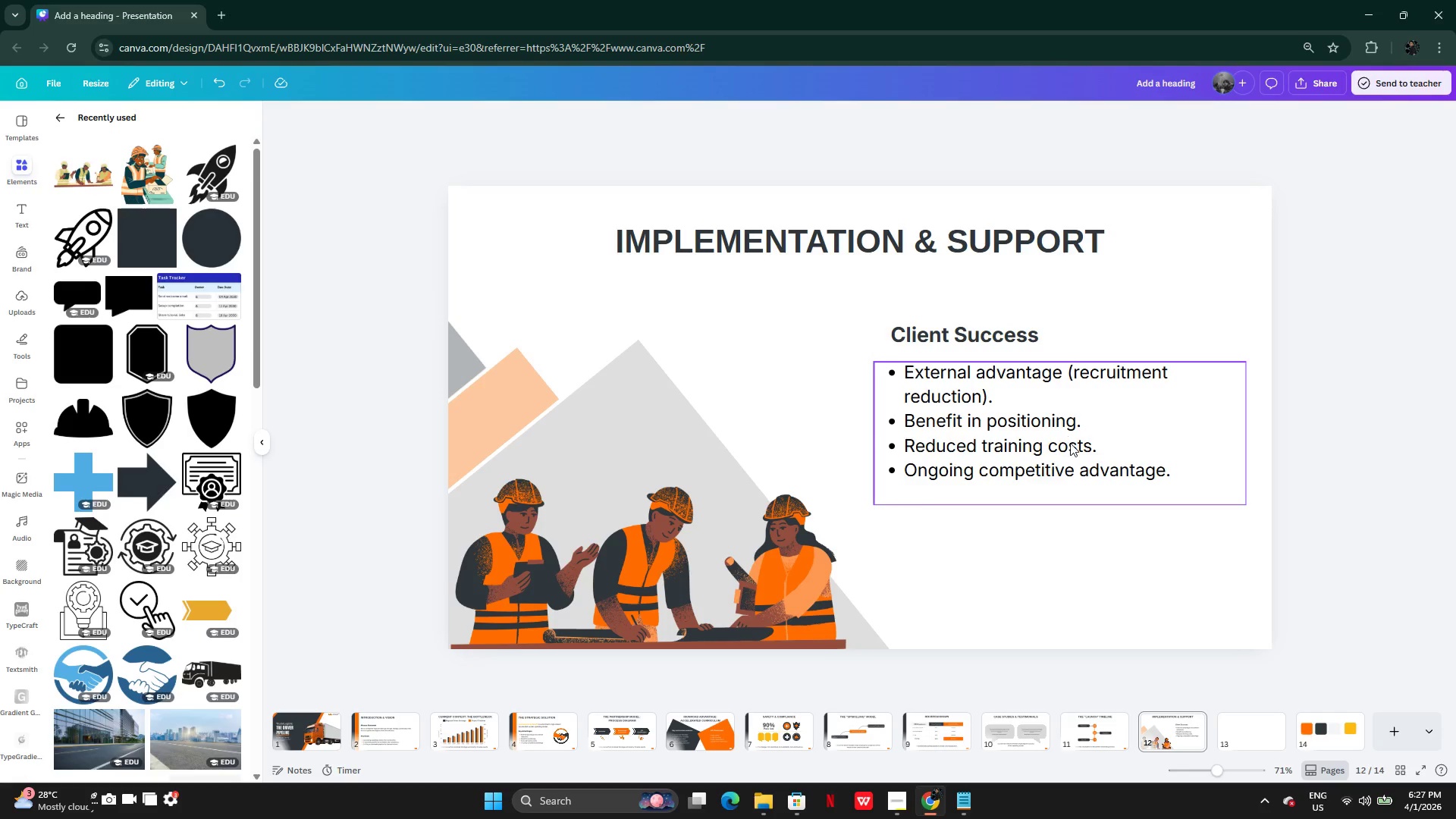 
double_click([1068, 445])
 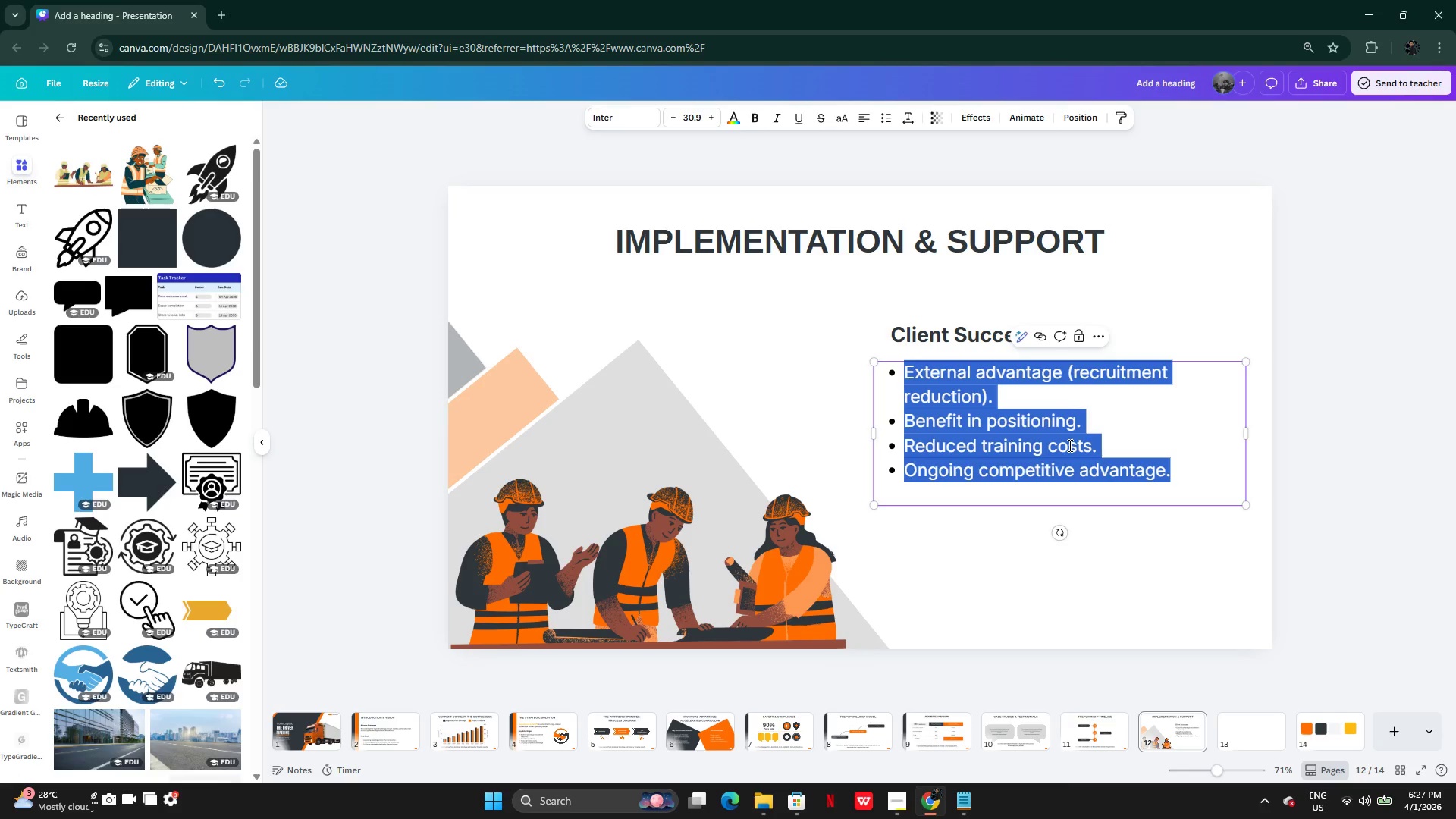 
key(Control+V)
 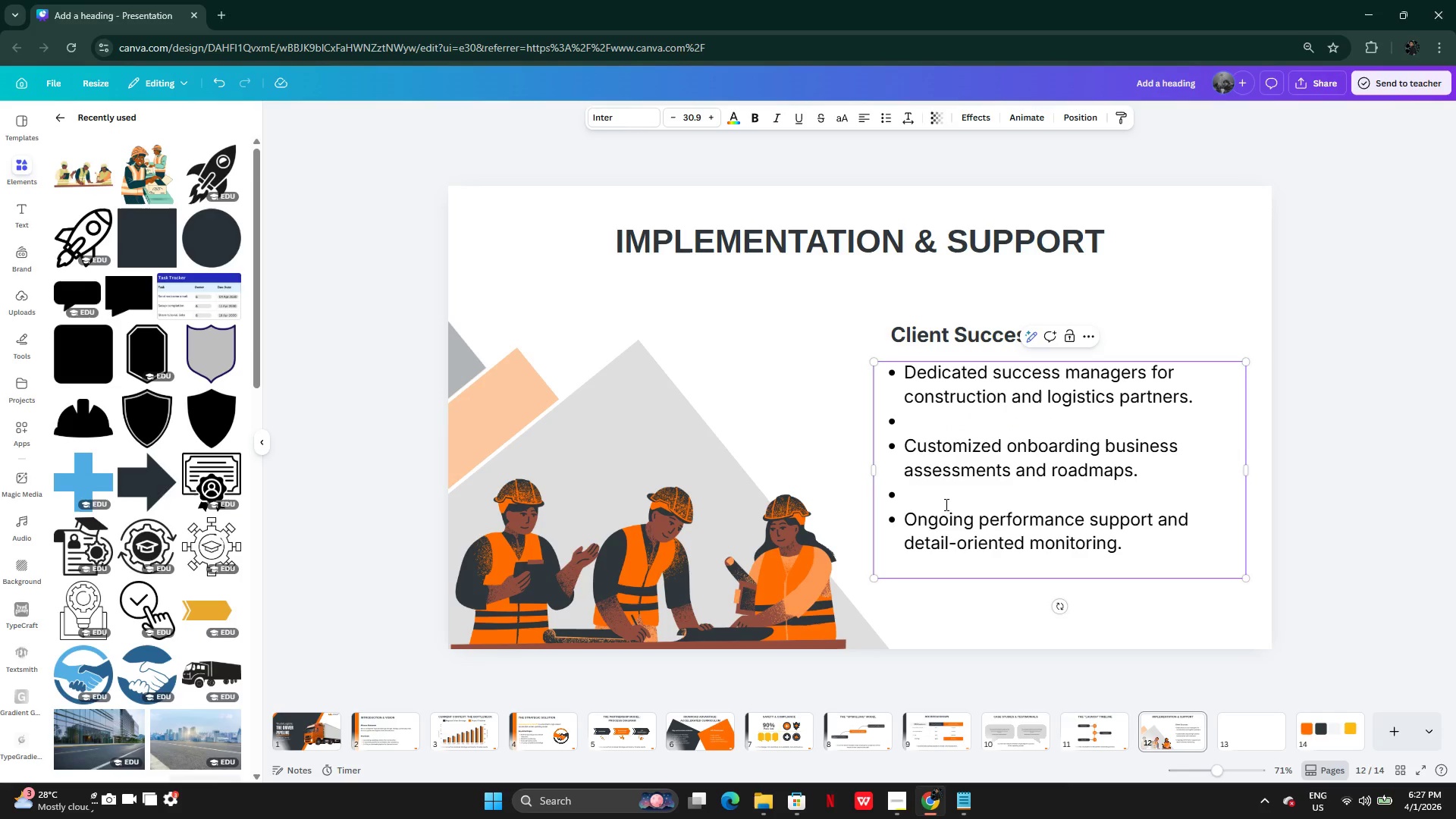 
left_click([945, 497])
 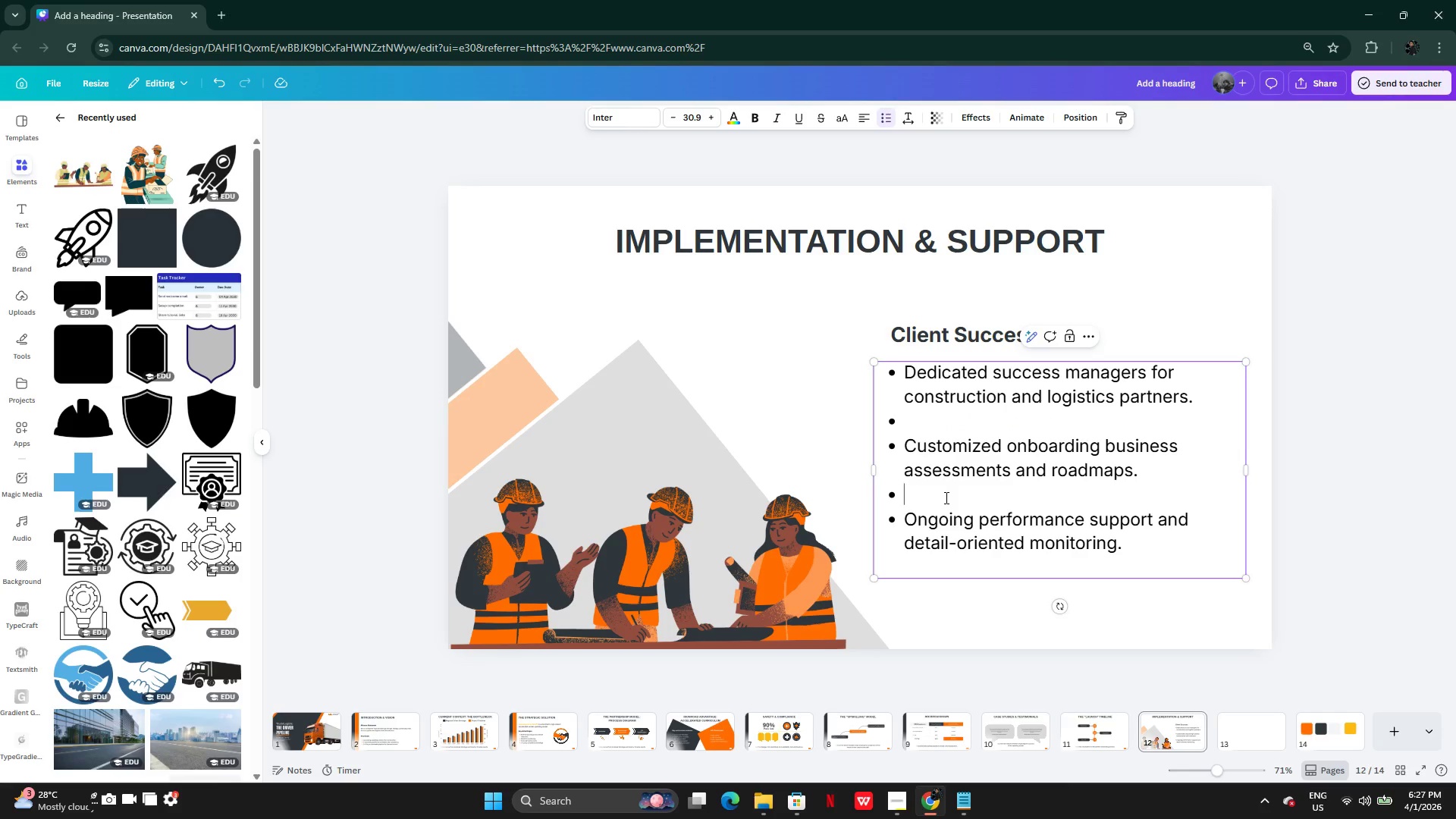 
key(Backspace)
 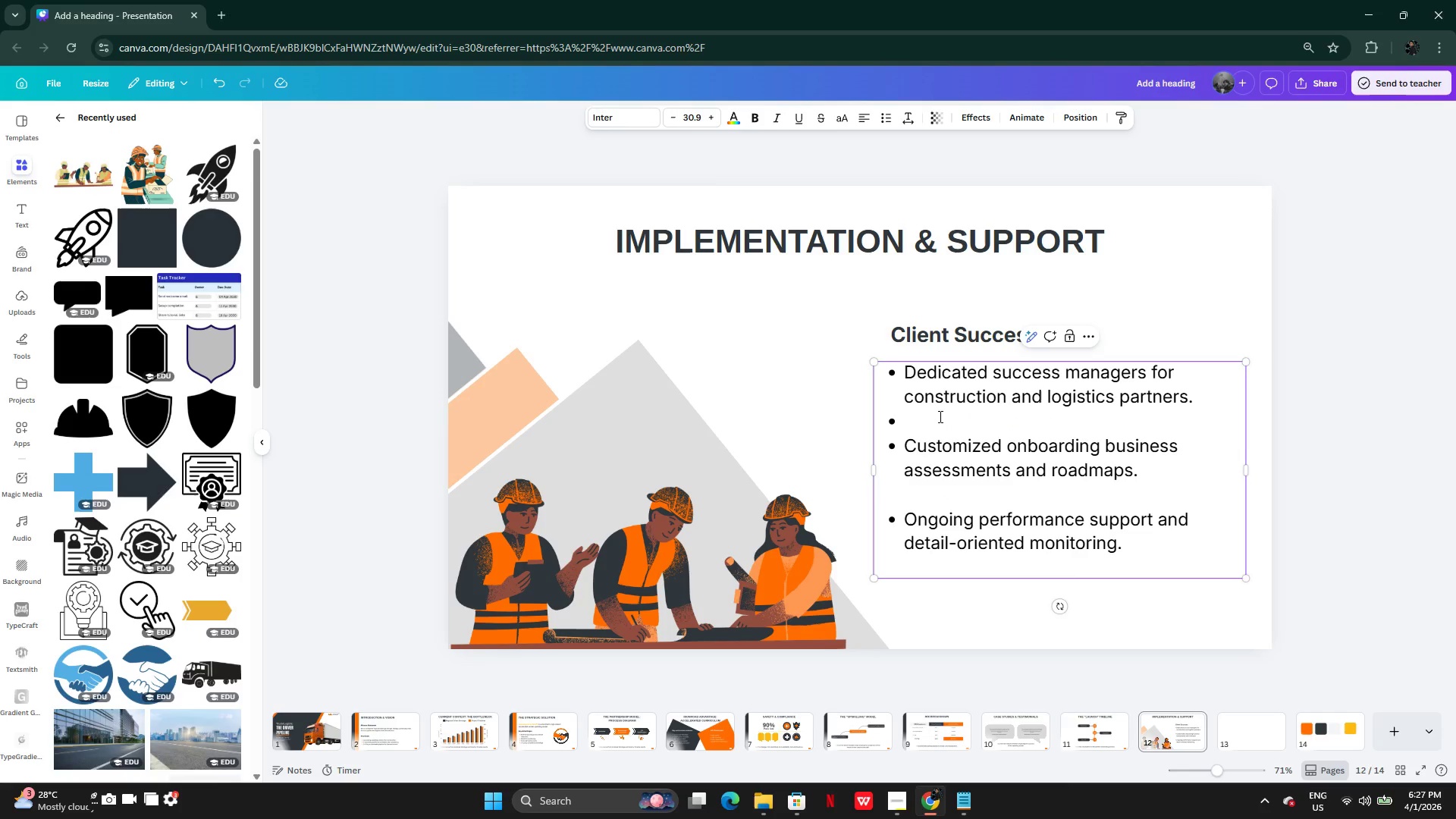 
left_click([939, 416])
 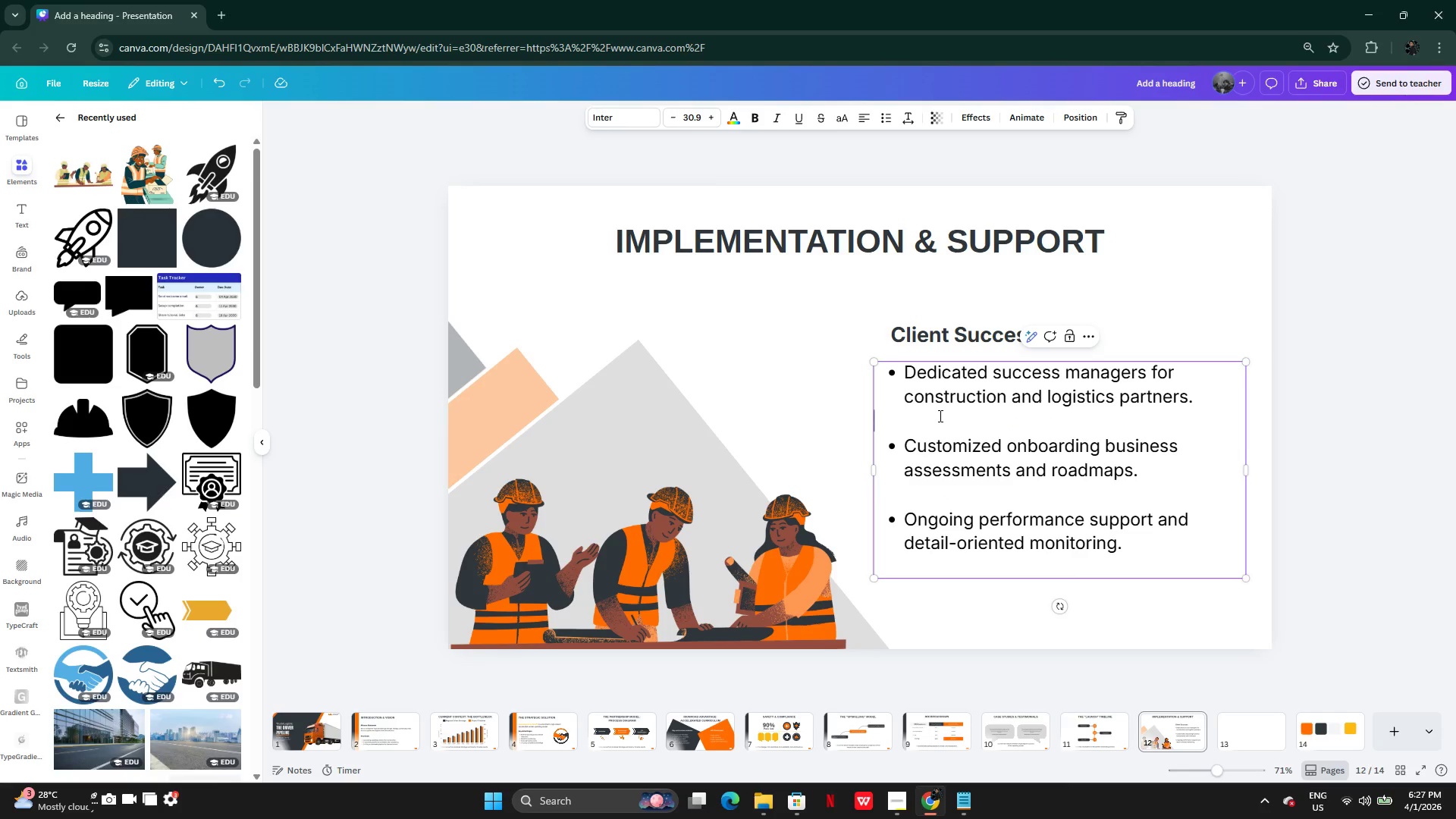 
key(Backspace)
 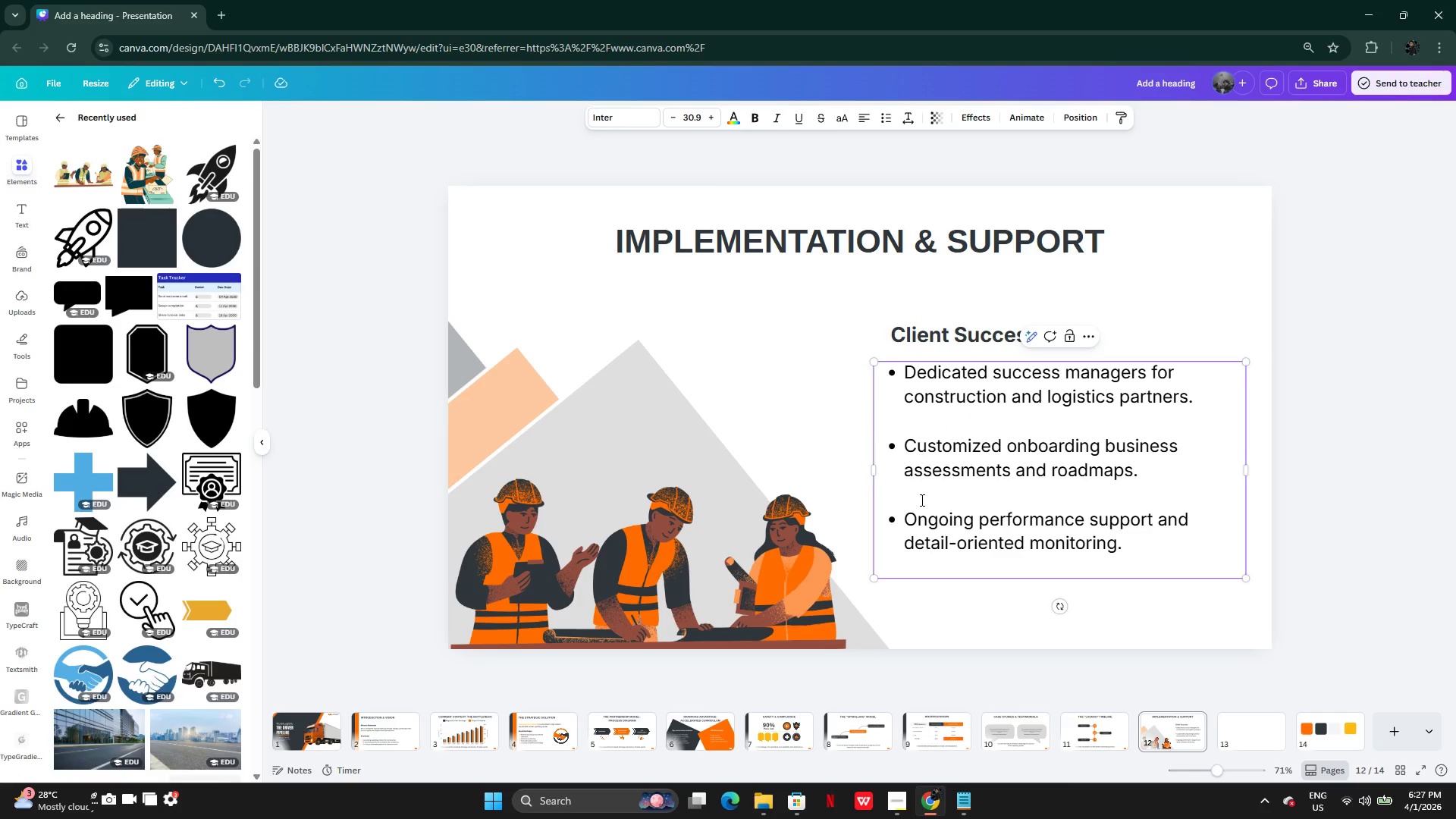 
left_click([921, 500])
 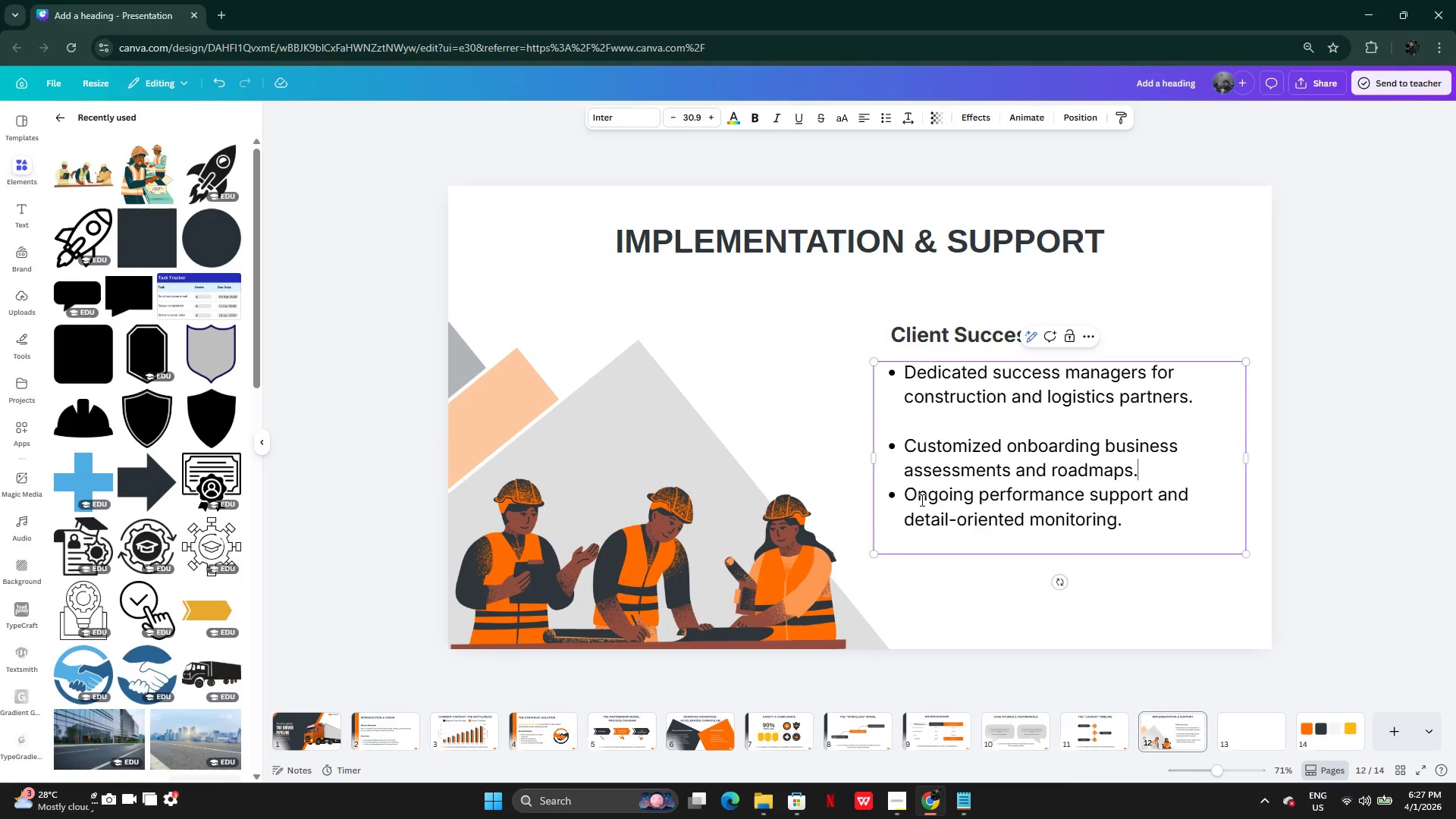 
key(Backspace)
 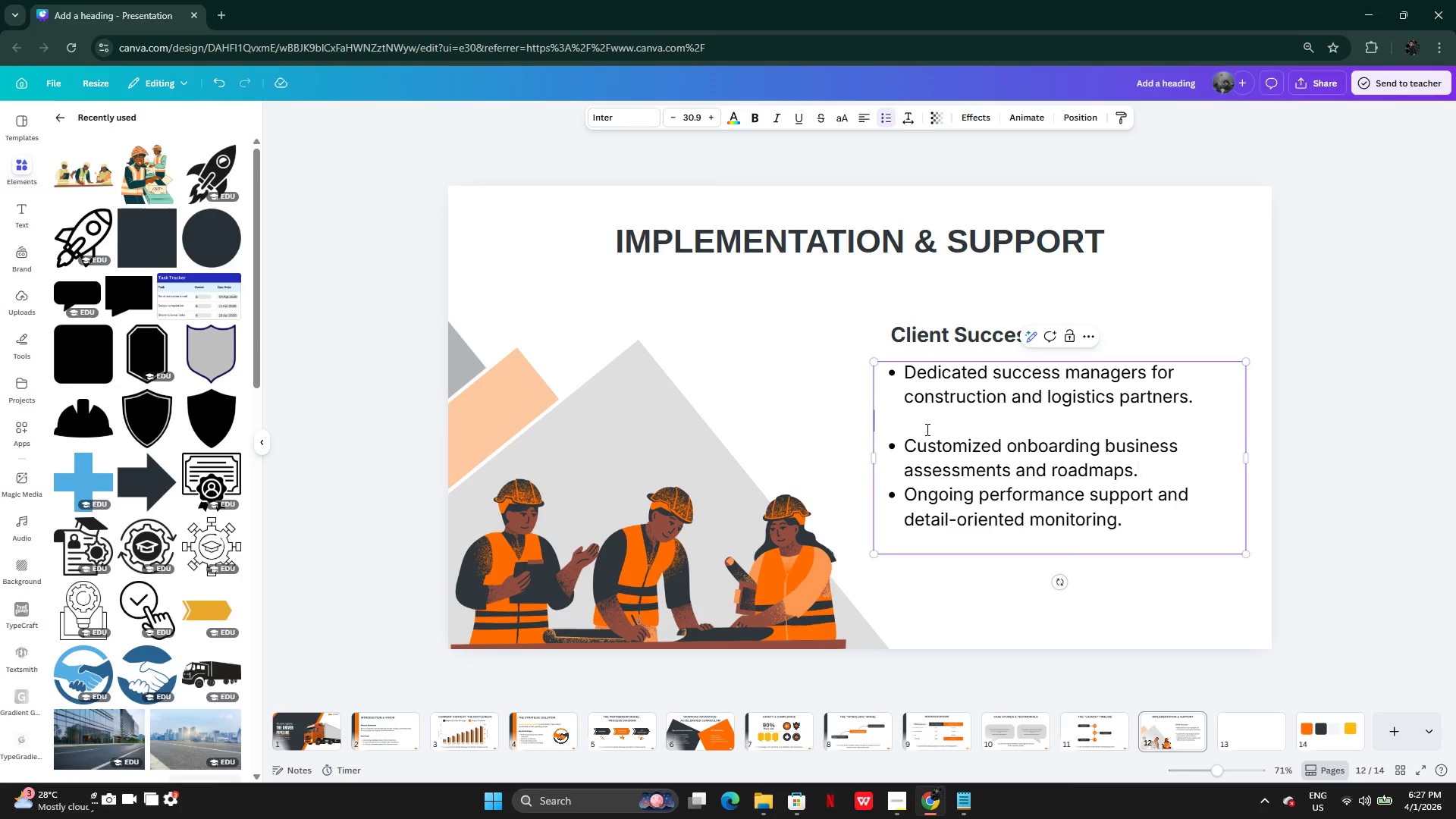 
left_click([926, 429])
 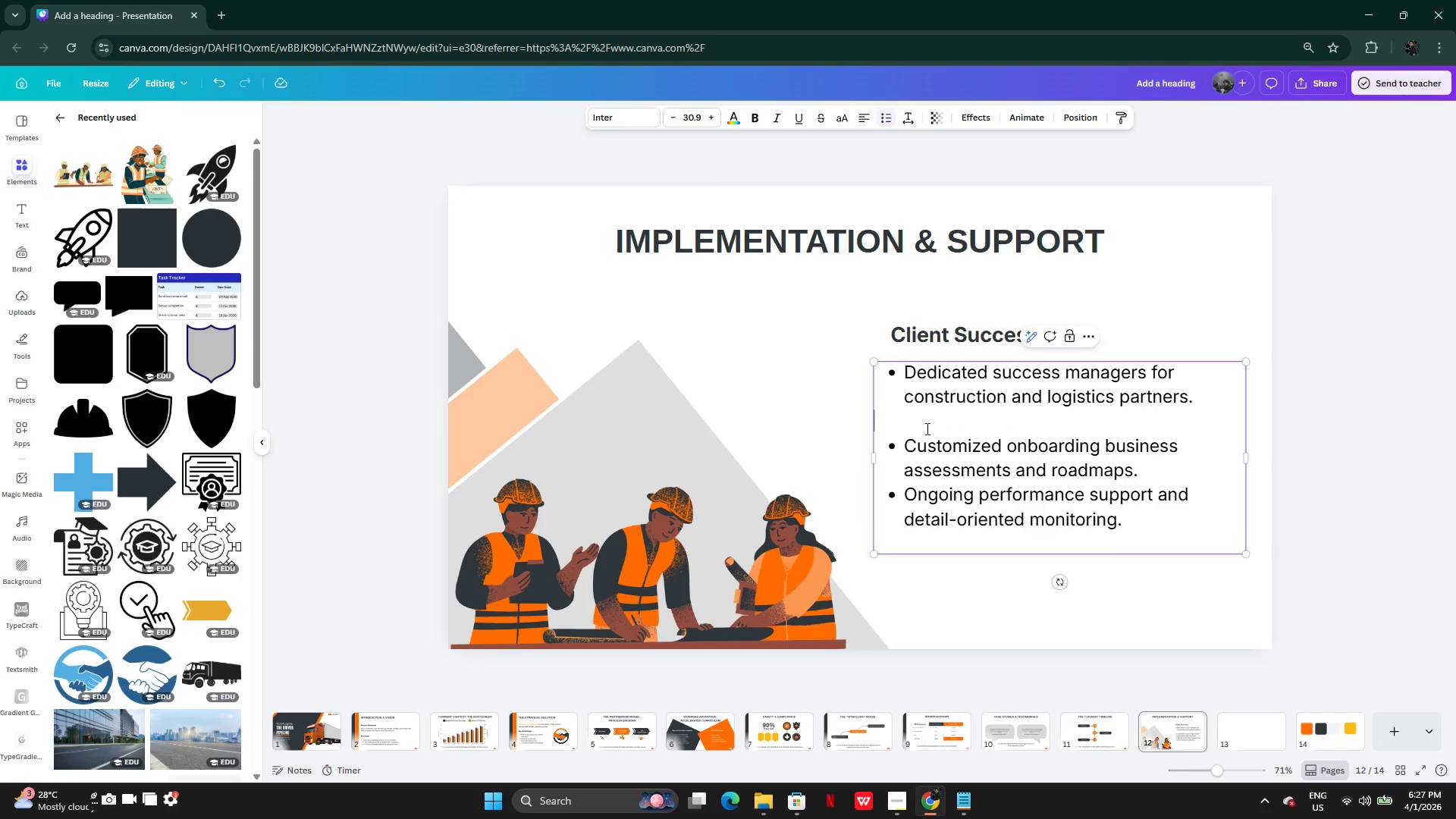 
key(Backspace)
 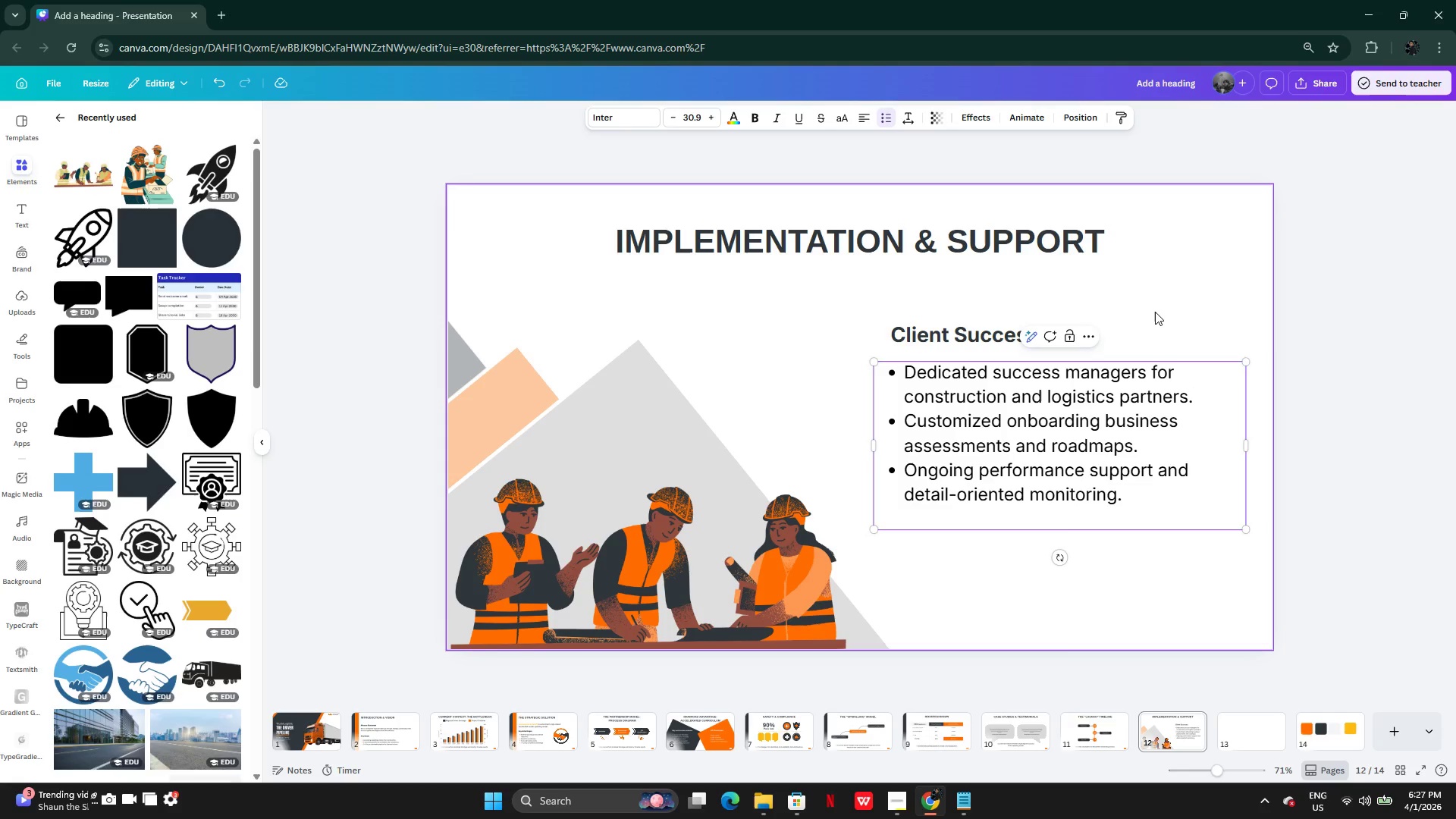 
left_click([1155, 312])
 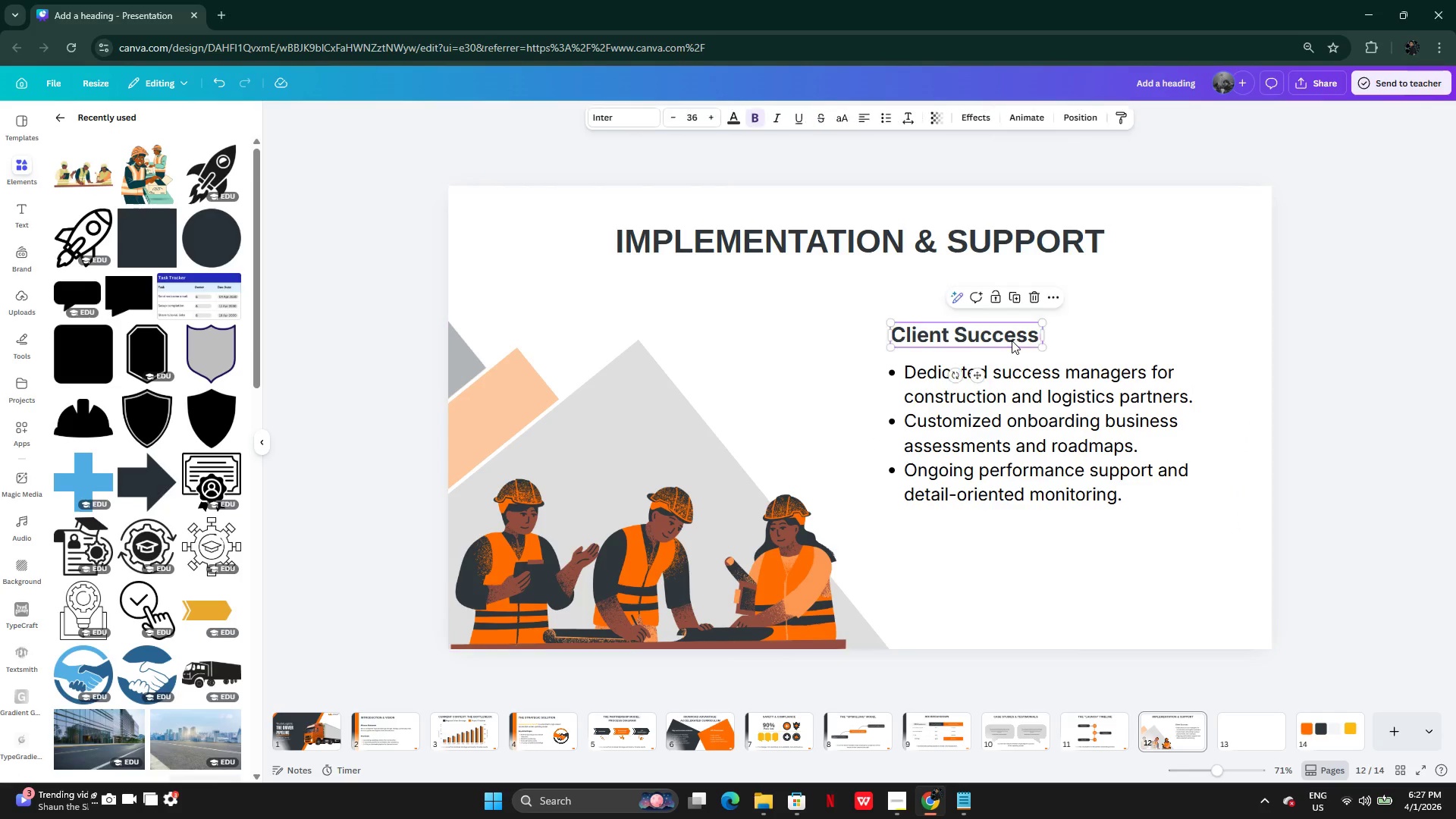 
left_click_drag(start_coordinate=[1012, 340], to_coordinate=[1018, 309])
 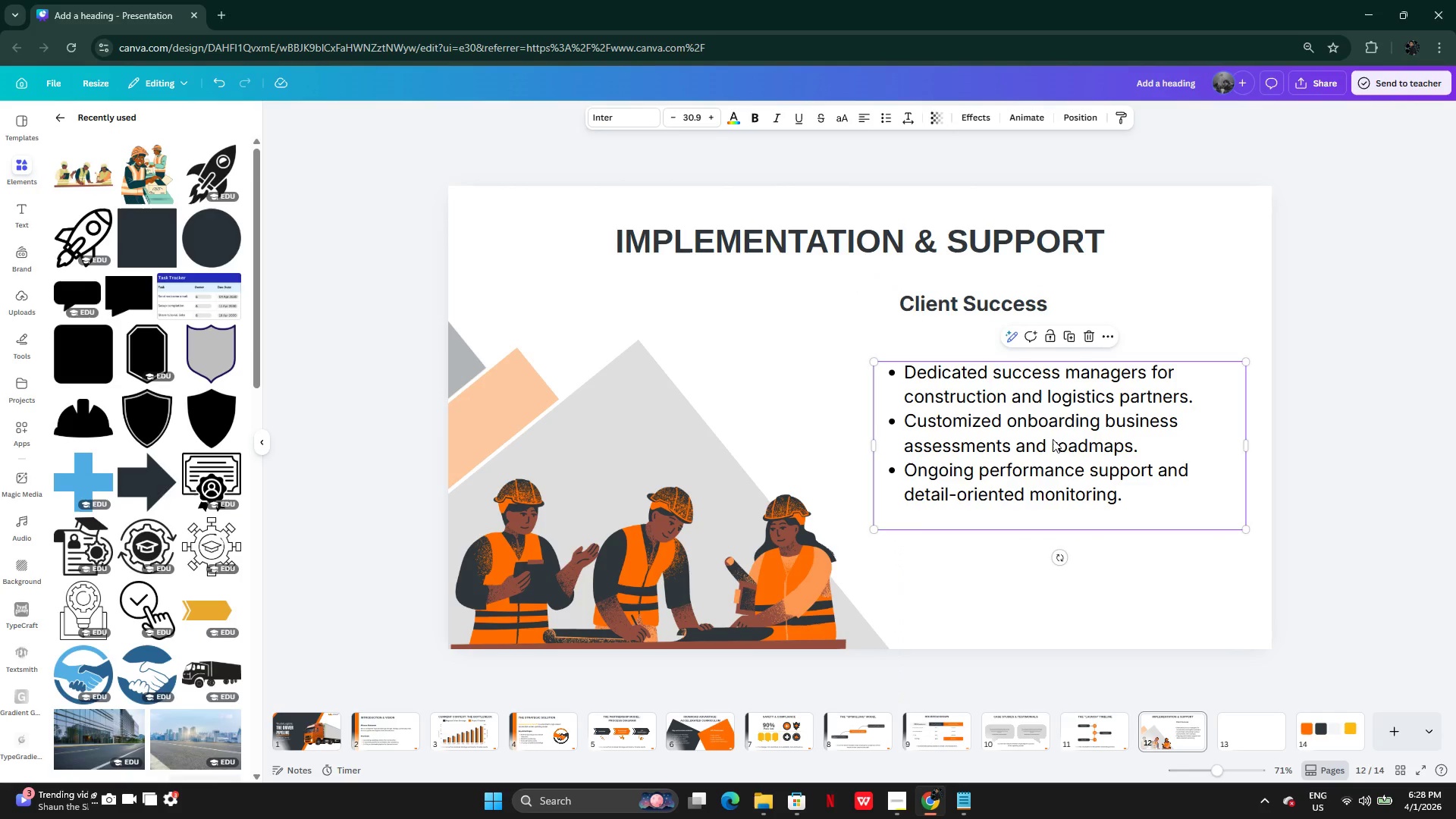 
left_click_drag(start_coordinate=[1059, 446], to_coordinate=[1059, 411])
 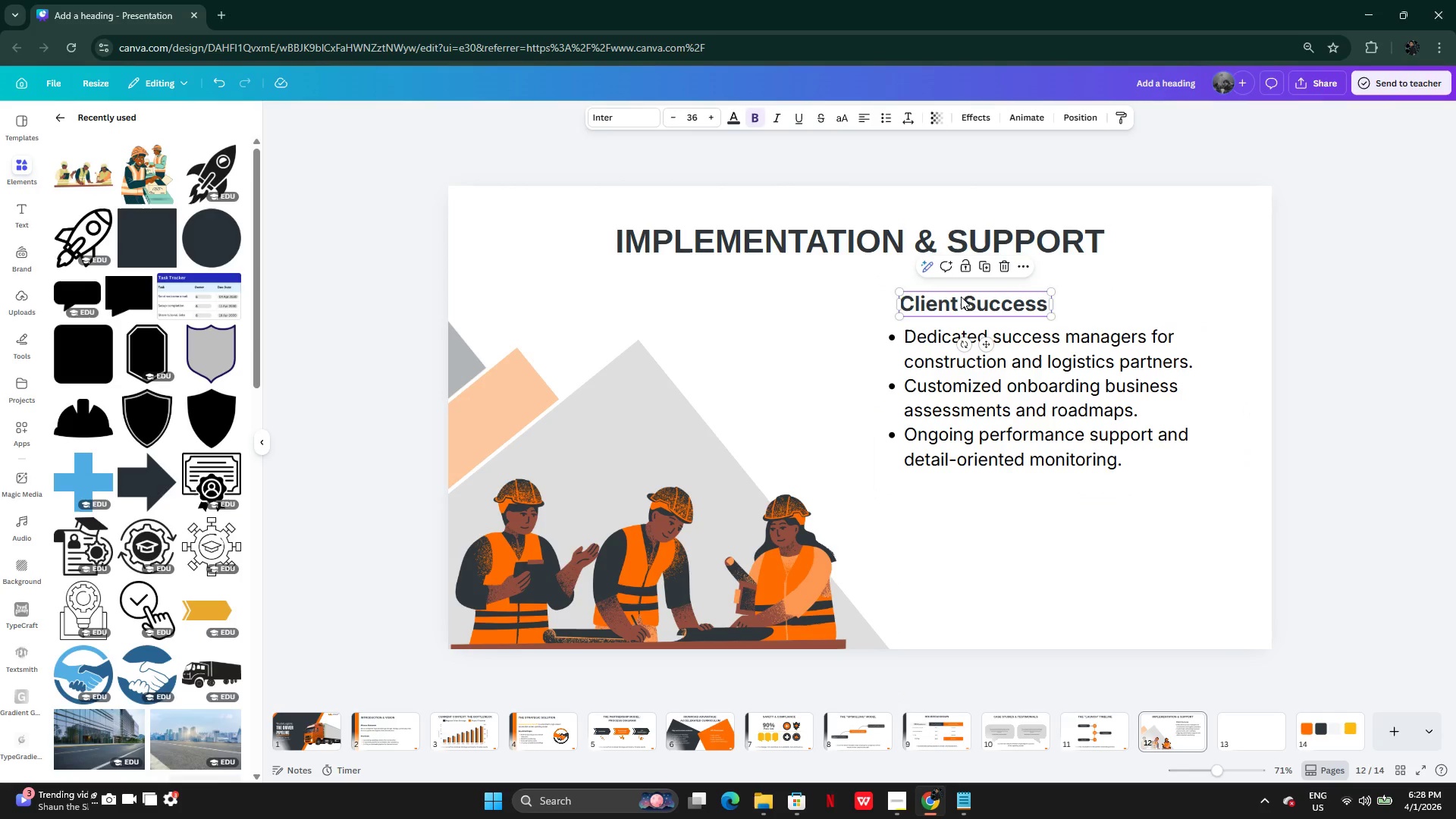 
left_click_drag(start_coordinate=[965, 298], to_coordinate=[884, 302])
 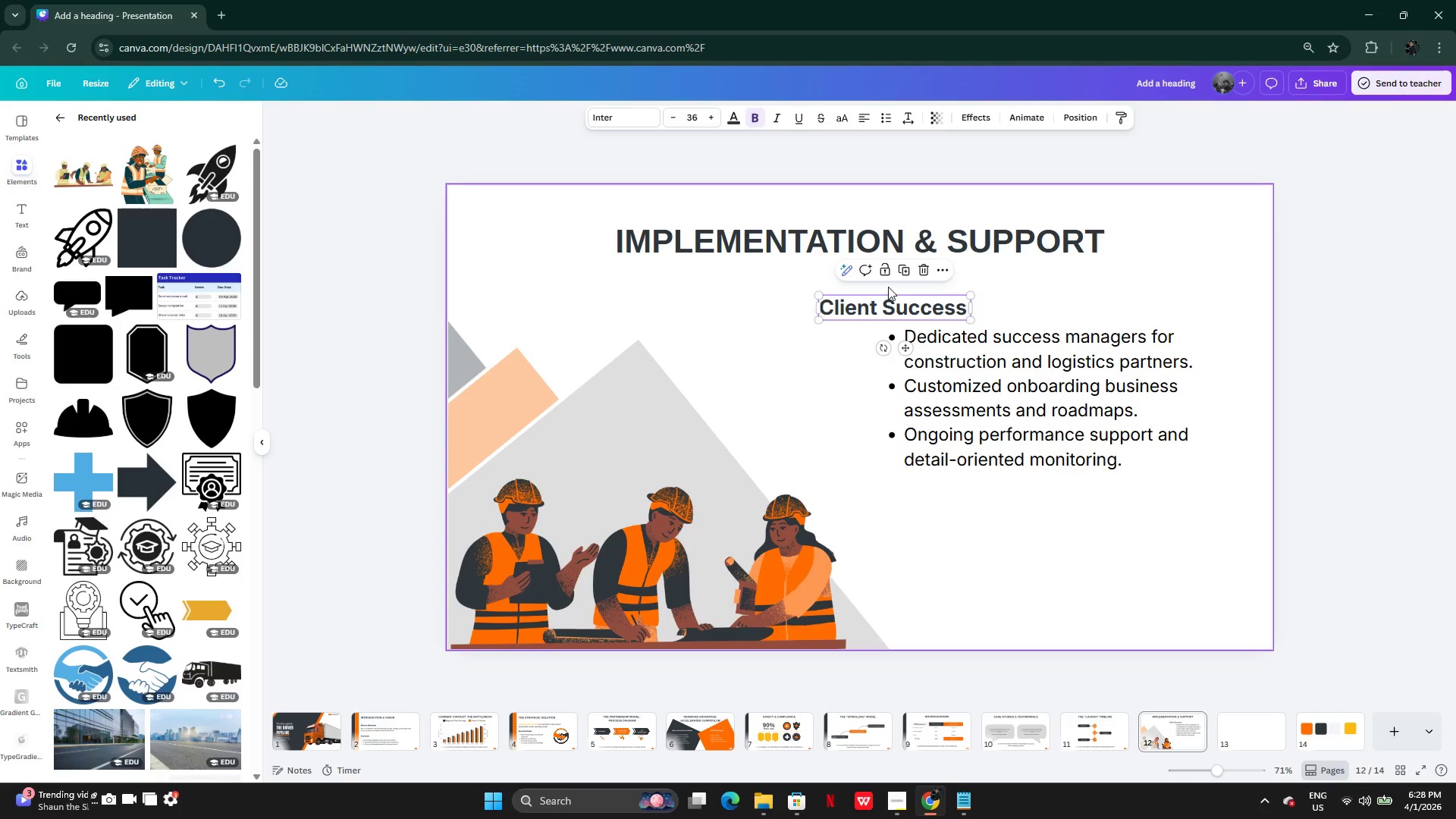 
left_click([902, 268])
 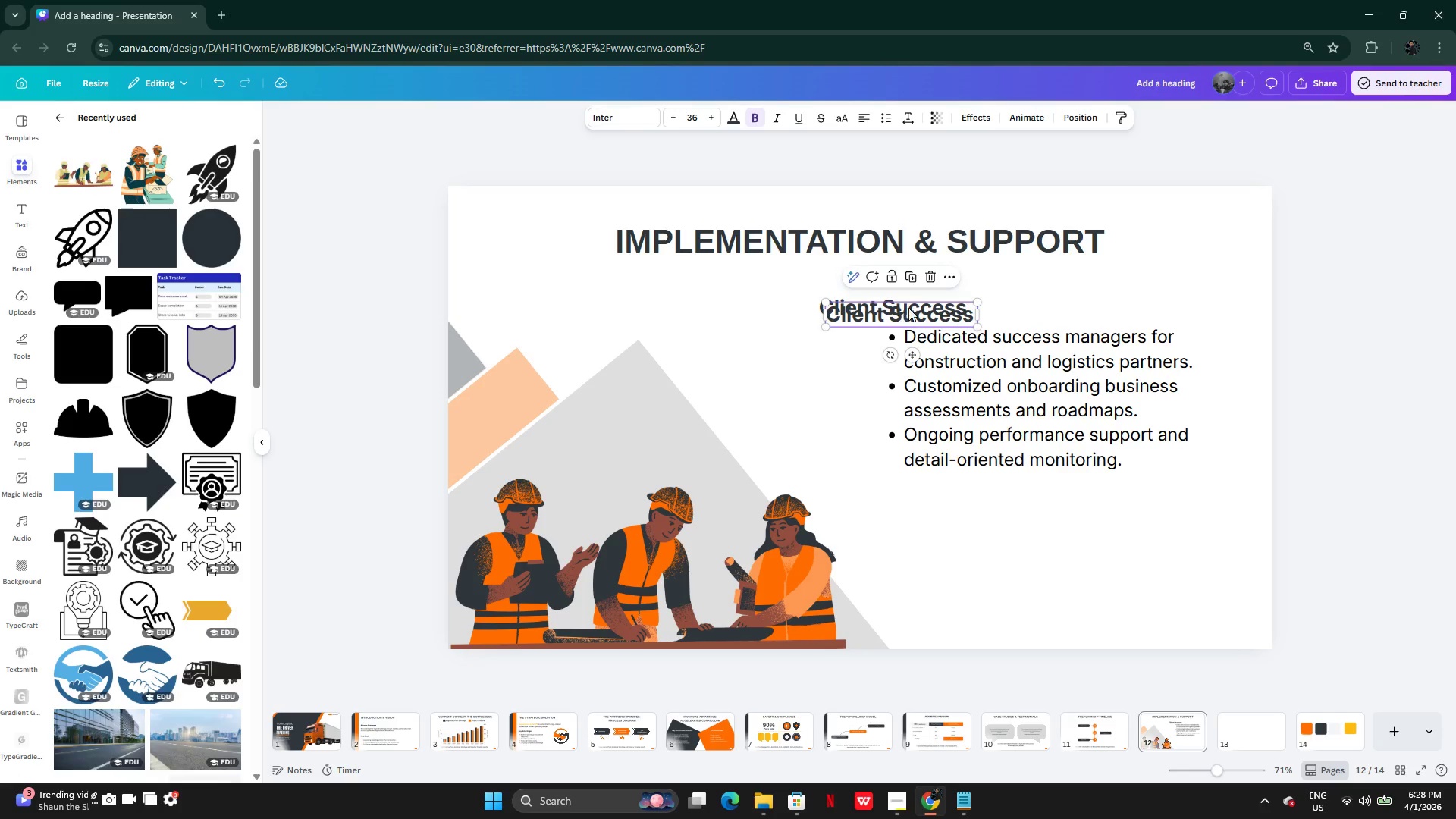 
left_click_drag(start_coordinate=[908, 308], to_coordinate=[900, 489])
 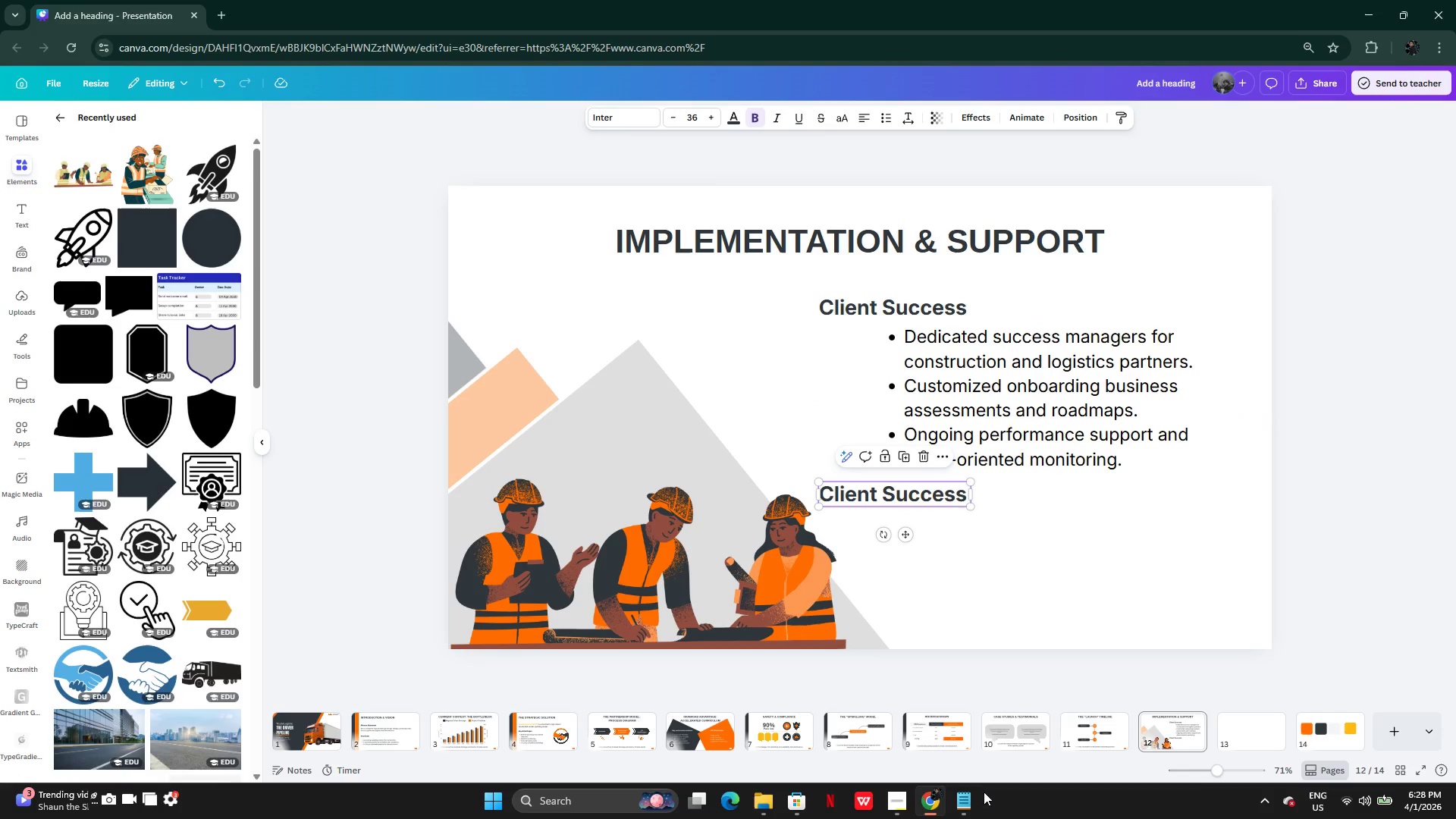 
left_click([958, 807])
 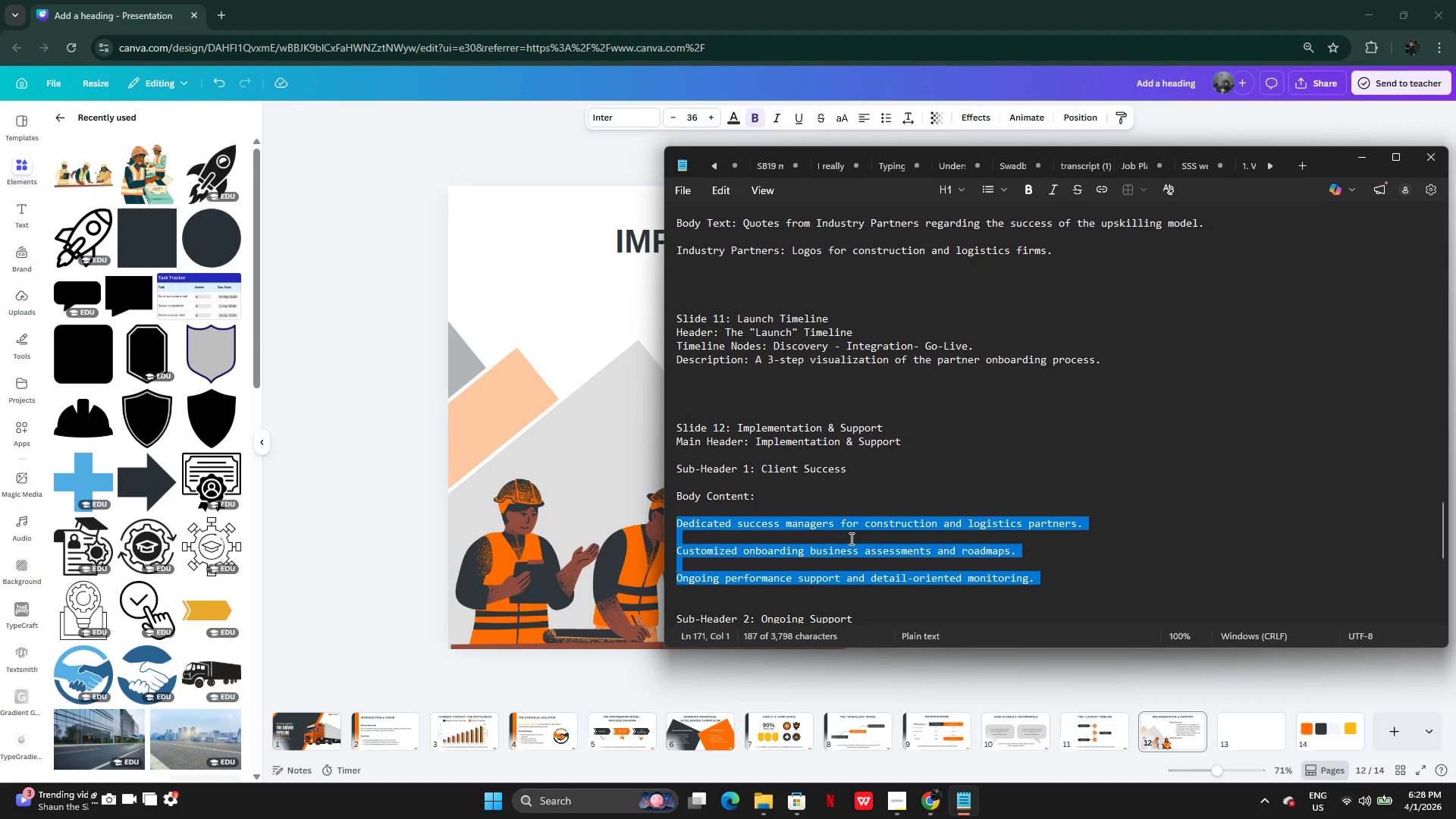 
scroll: coordinate [834, 542], scroll_direction: down, amount: 7.0
 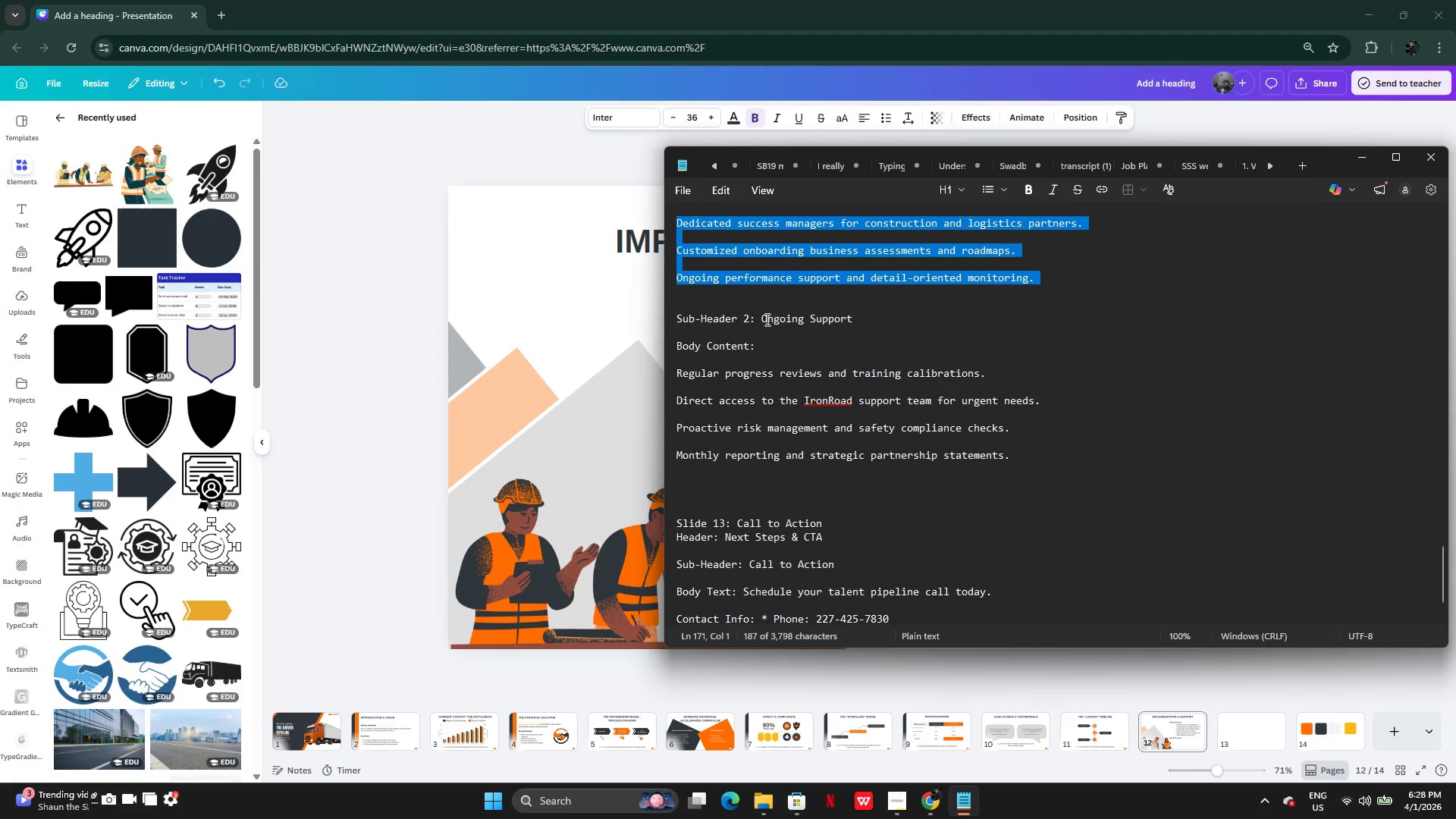 
left_click_drag(start_coordinate=[764, 318], to_coordinate=[858, 325])
 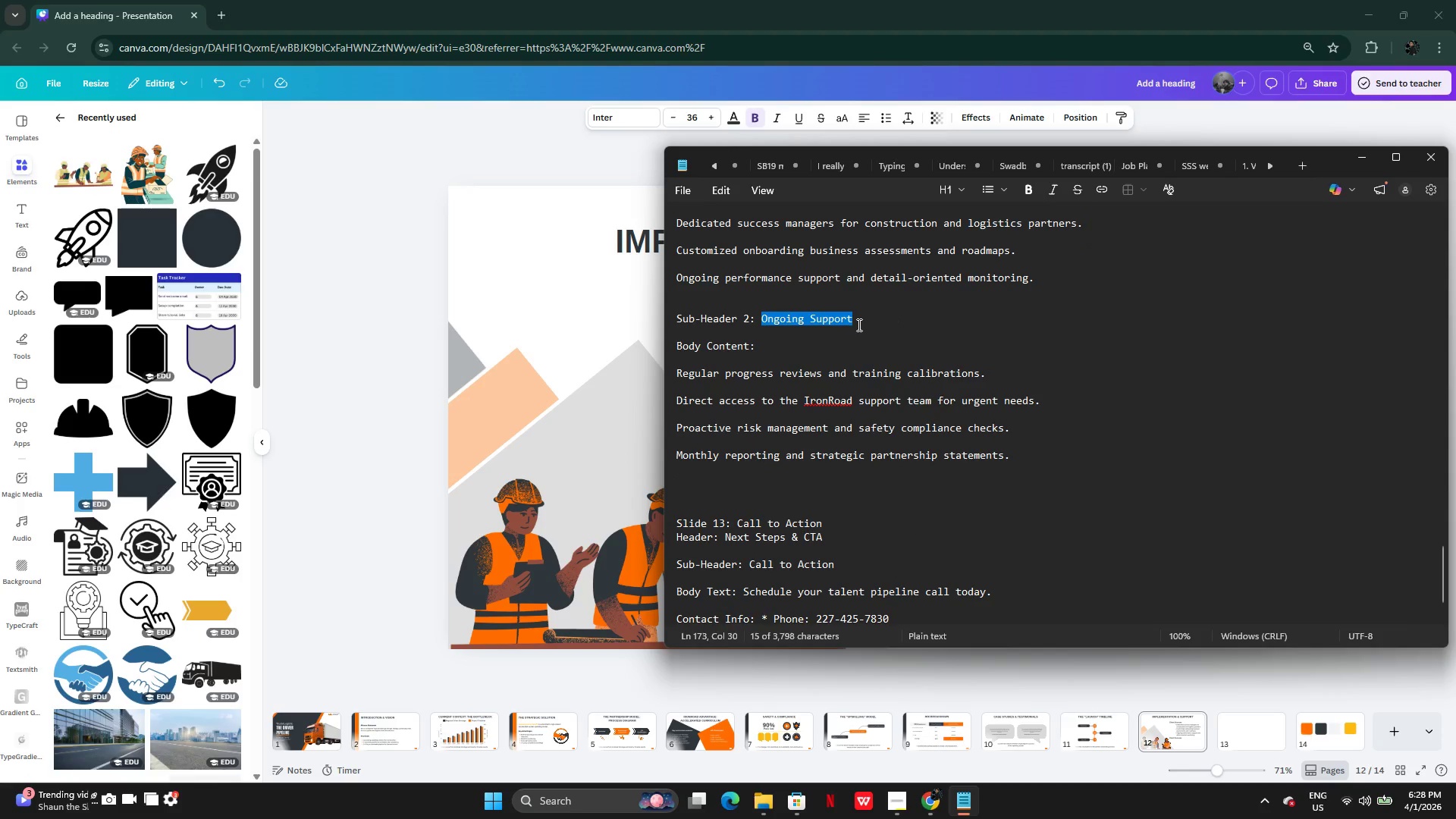 
key(Control+C)
 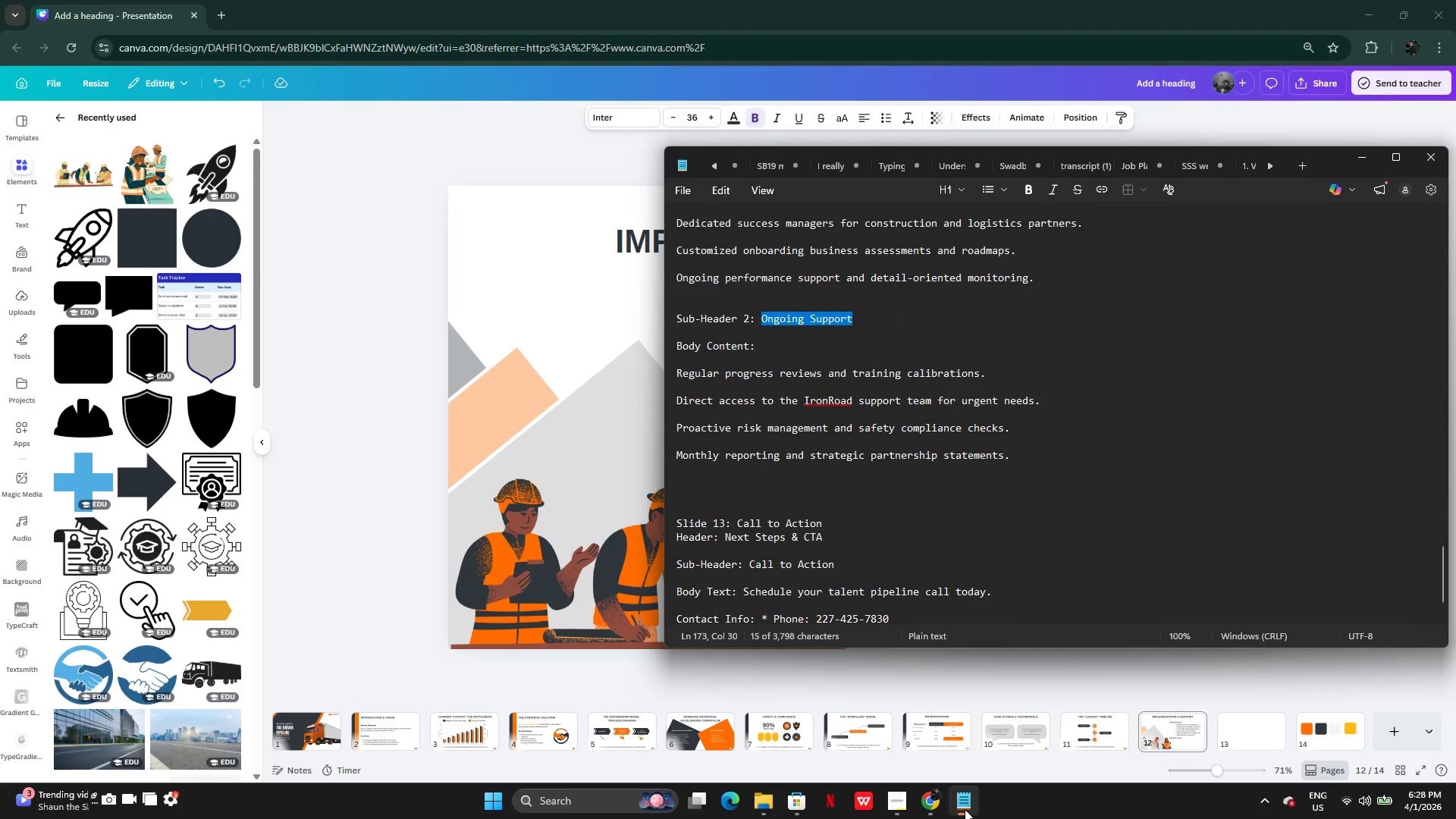 
left_click([965, 809])
 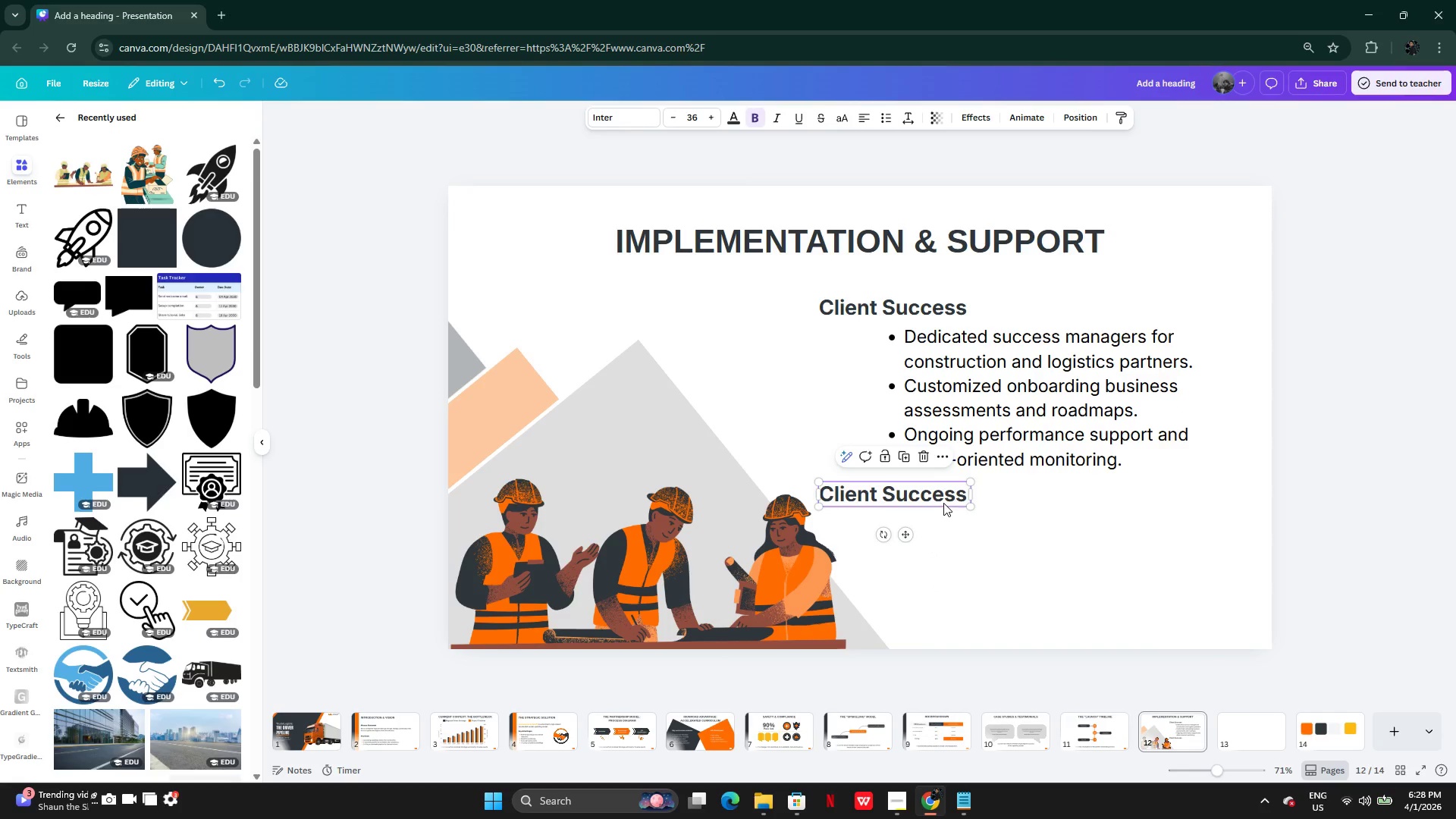 
double_click([943, 503])
 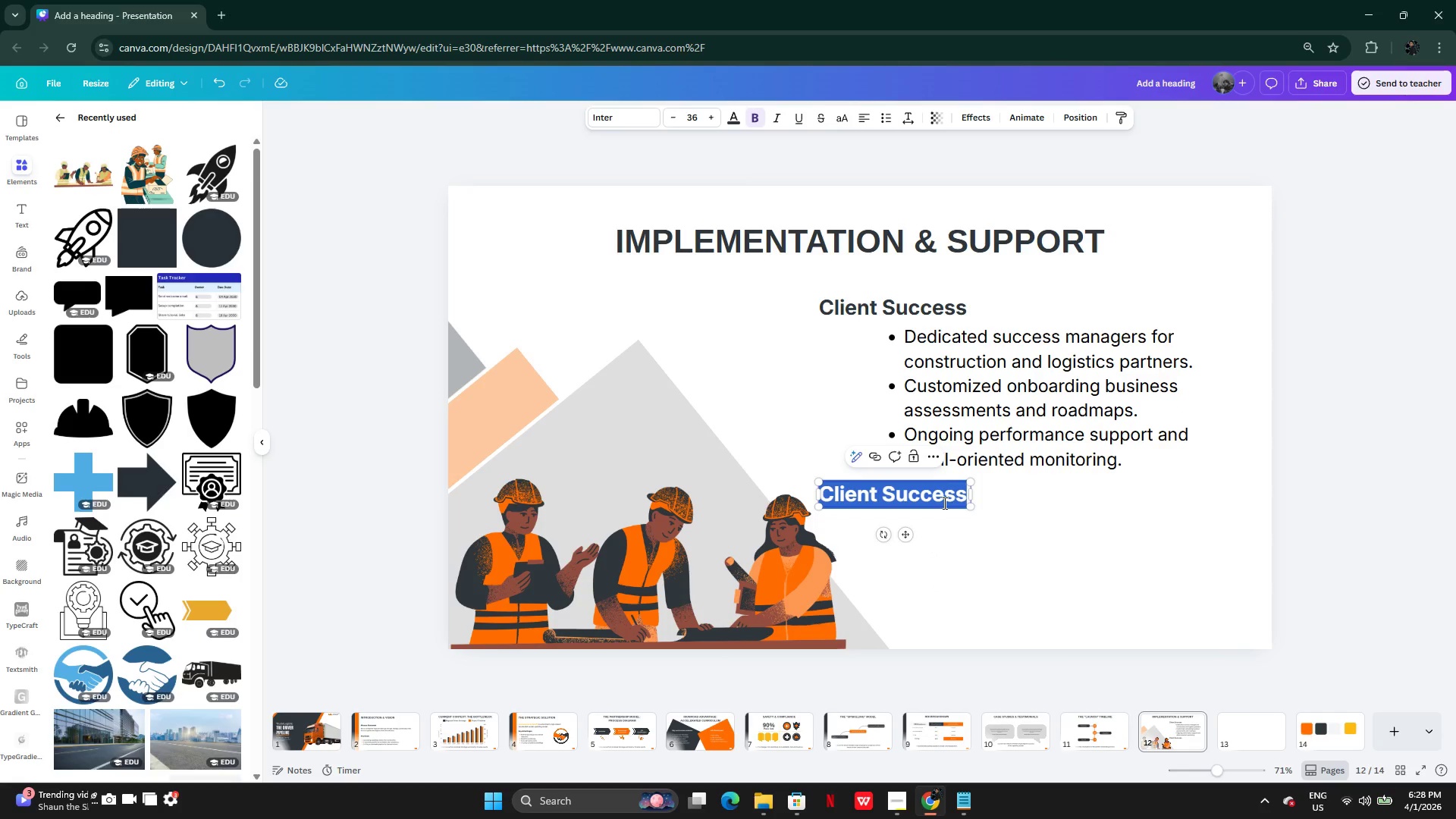 
key(Control+V)
 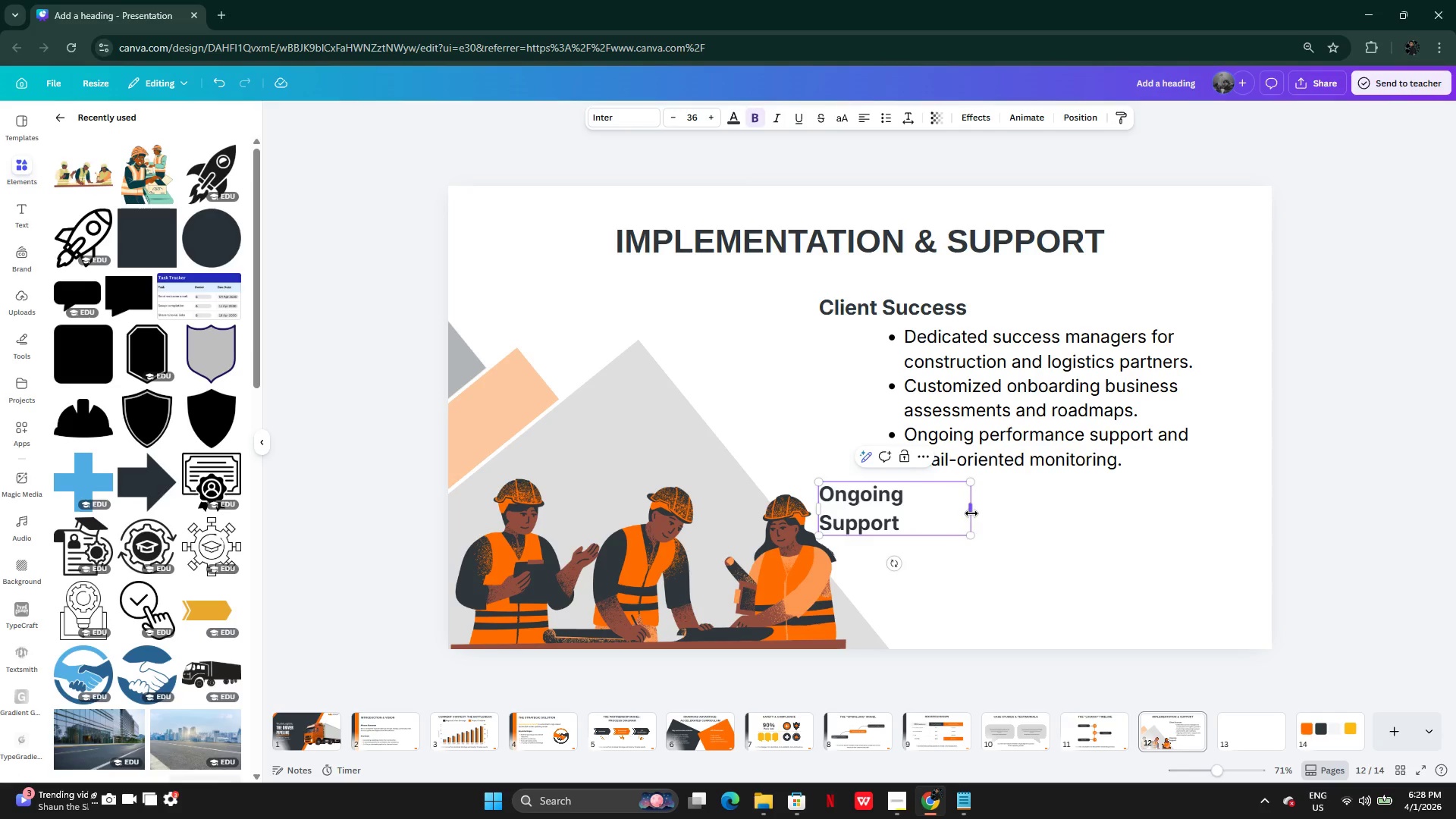 
left_click_drag(start_coordinate=[971, 513], to_coordinate=[994, 507])
 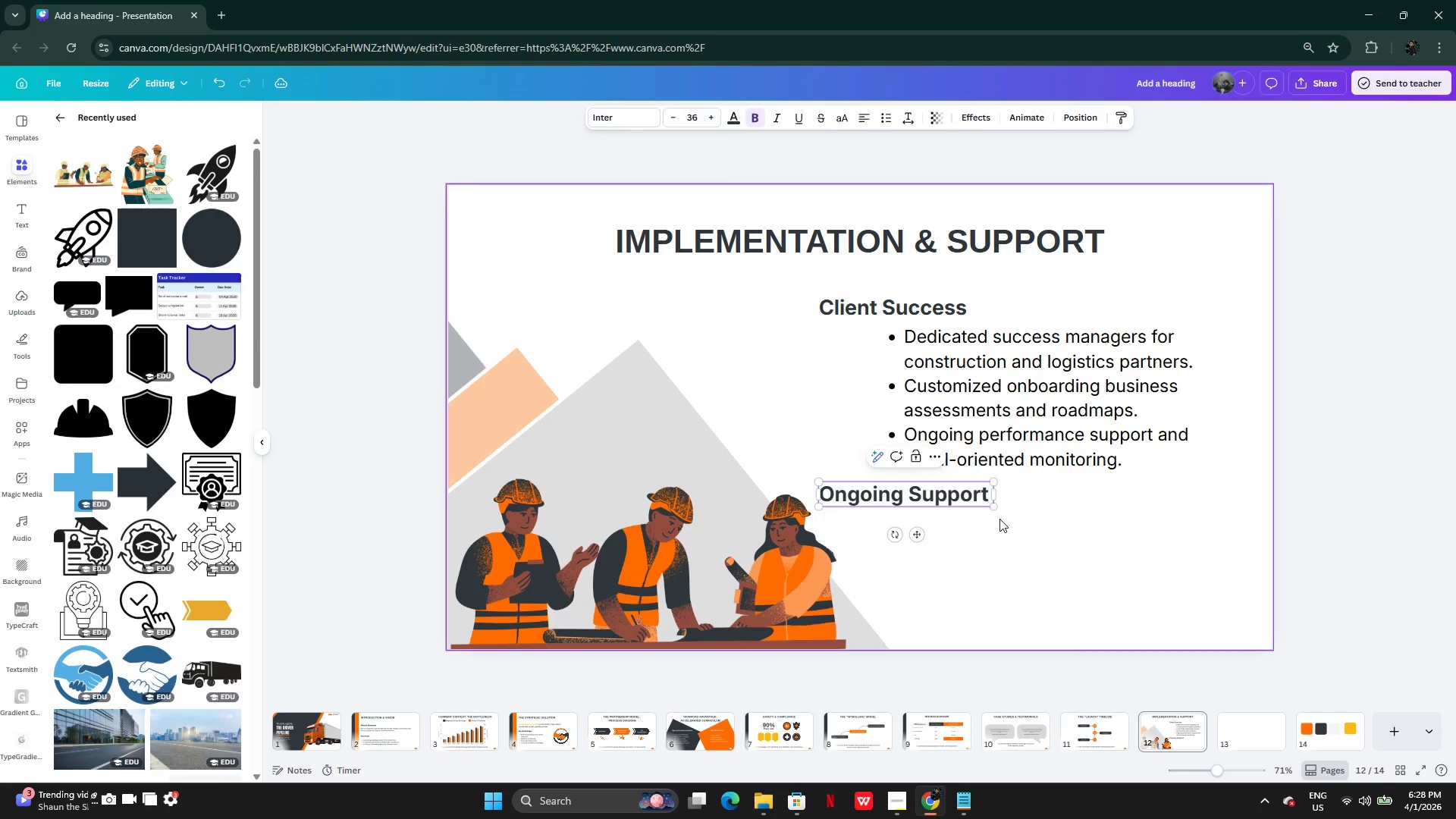 
left_click([999, 519])
 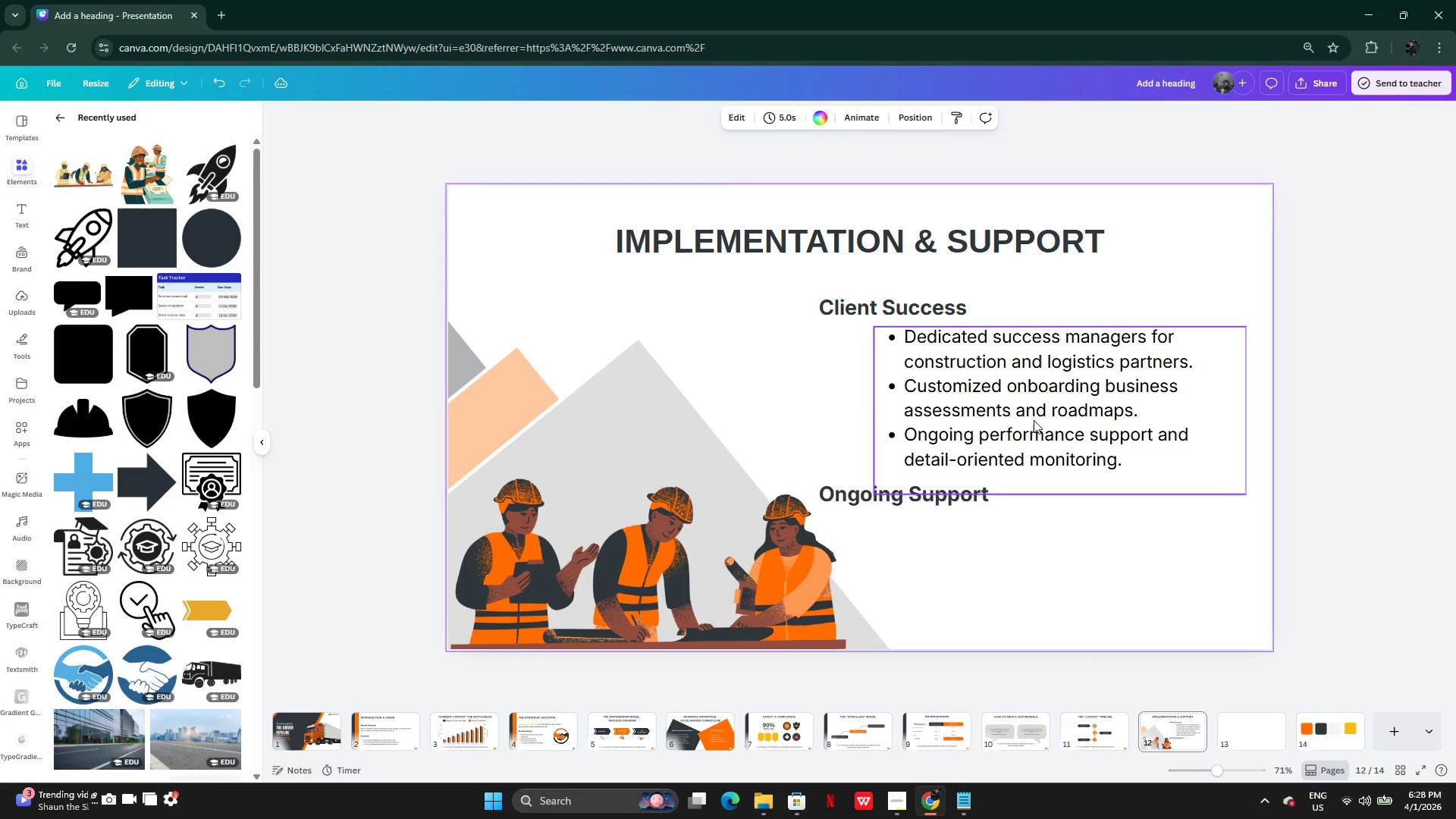 
double_click([1034, 420])
 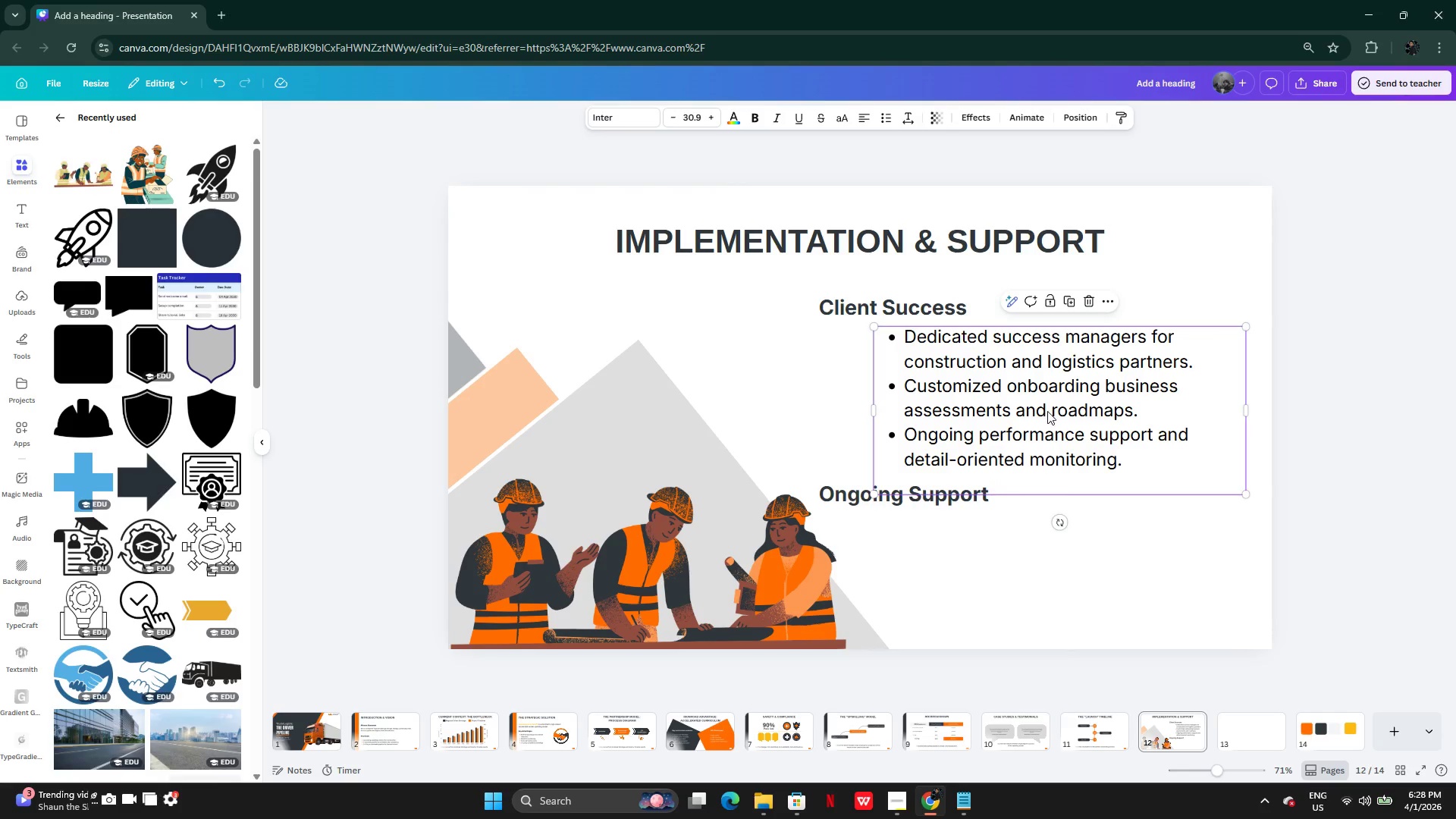 
key(Alt+AltLeft)
 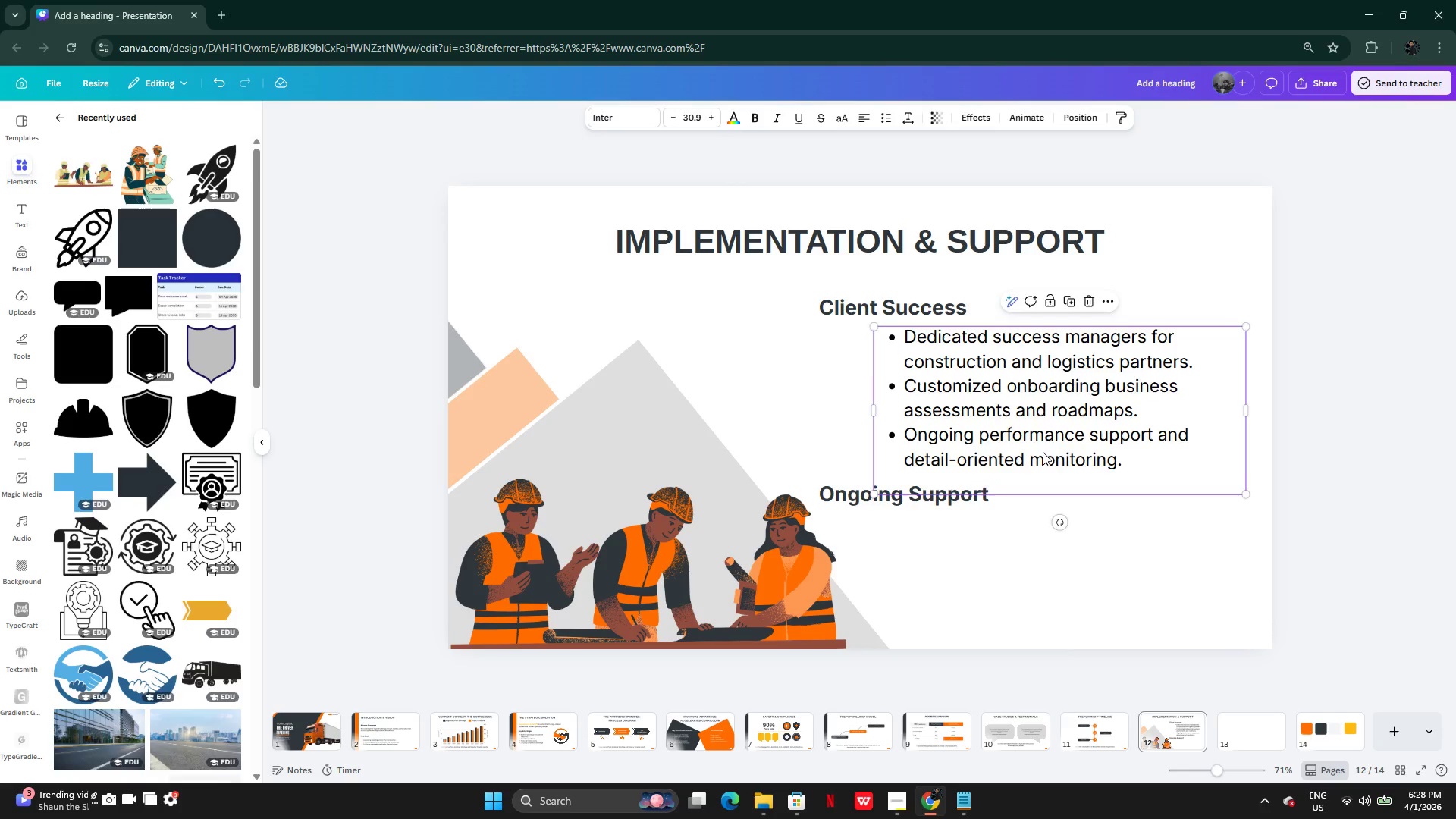 
left_click_drag(start_coordinate=[1045, 408], to_coordinate=[1043, 462])
 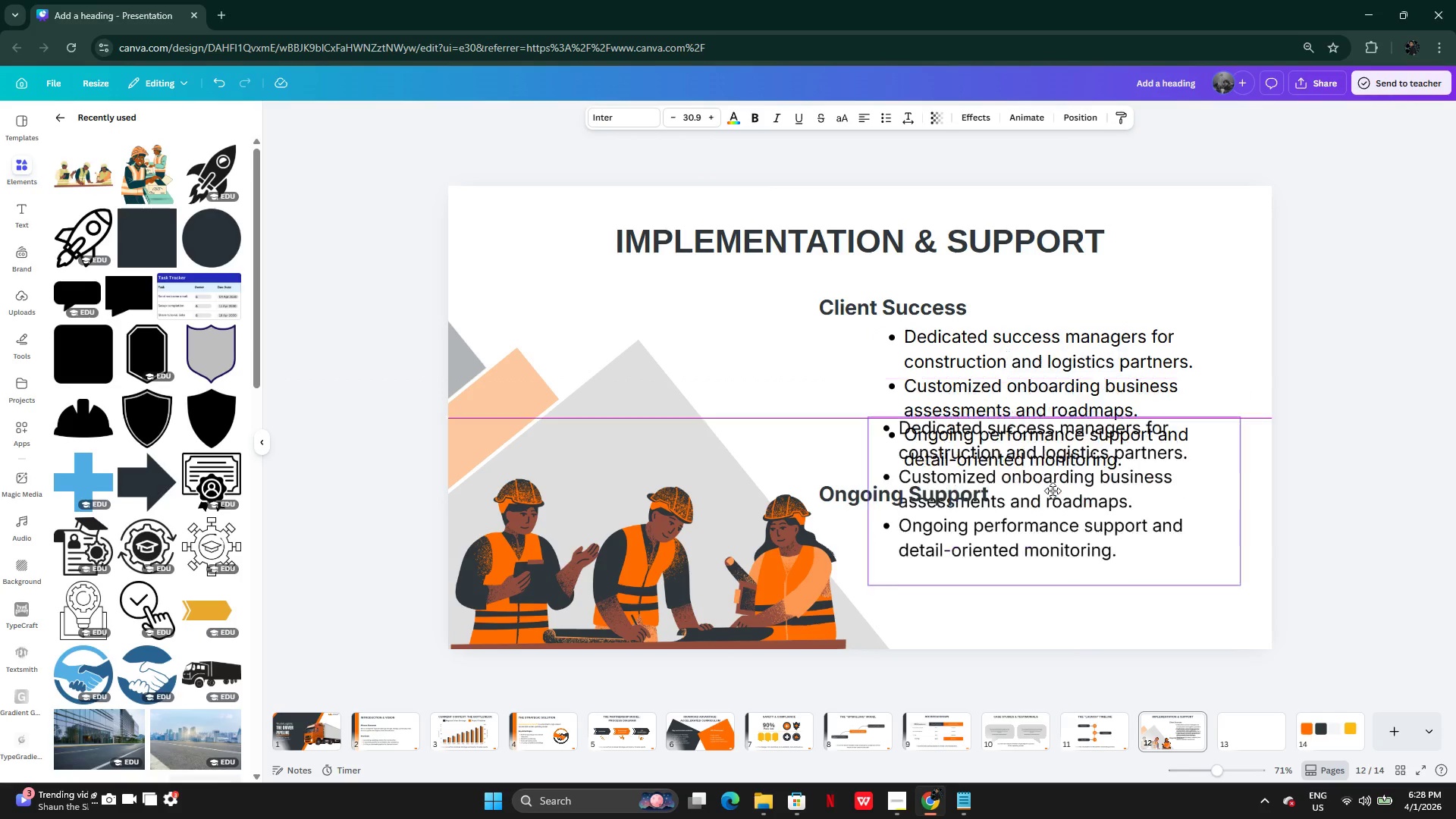 
left_click_drag(start_coordinate=[1060, 418], to_coordinate=[1051, 552])
 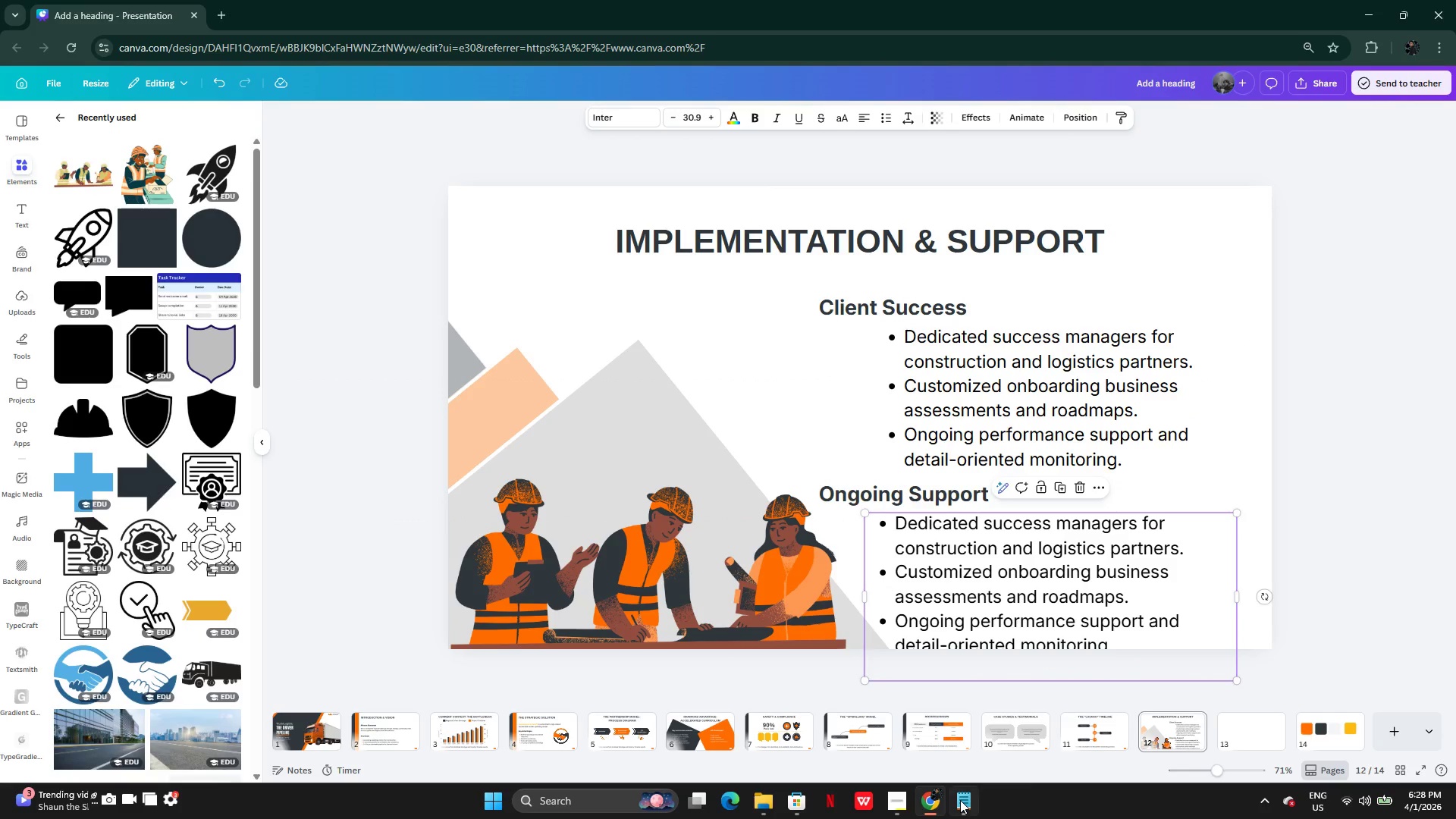 
left_click([960, 800])
 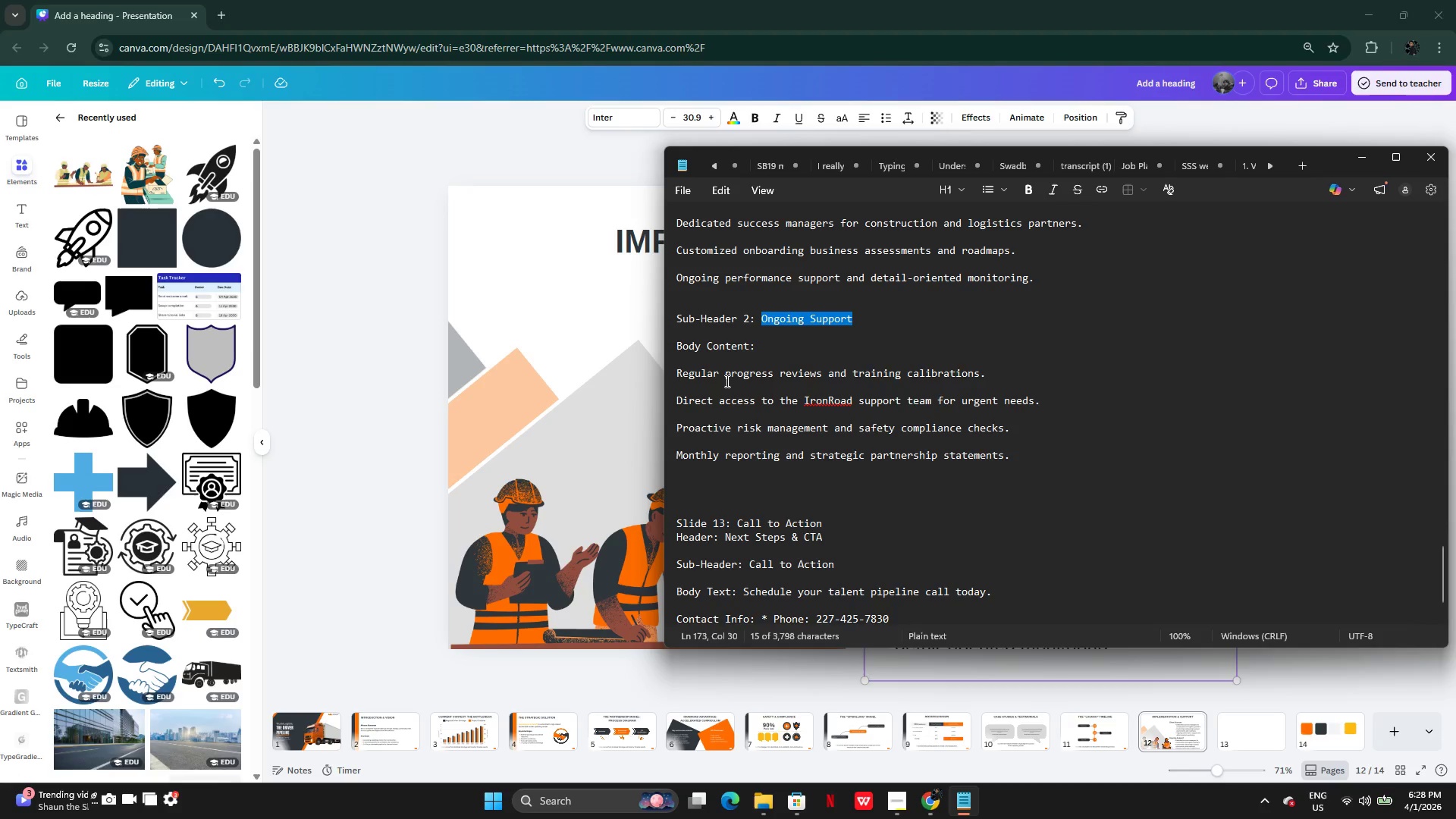 
left_click_drag(start_coordinate=[677, 375], to_coordinate=[1011, 451])
 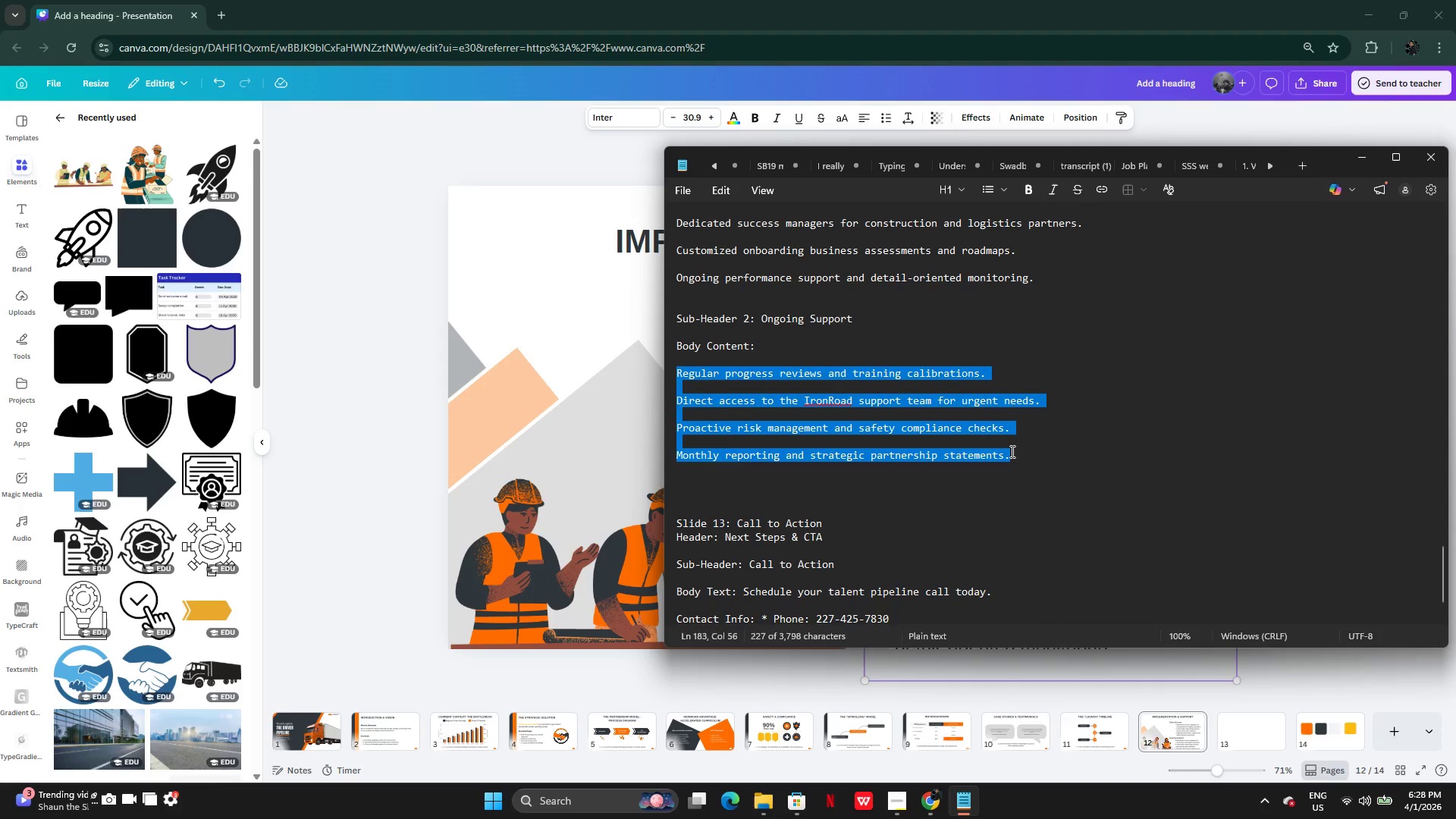 
key(Control+C)
 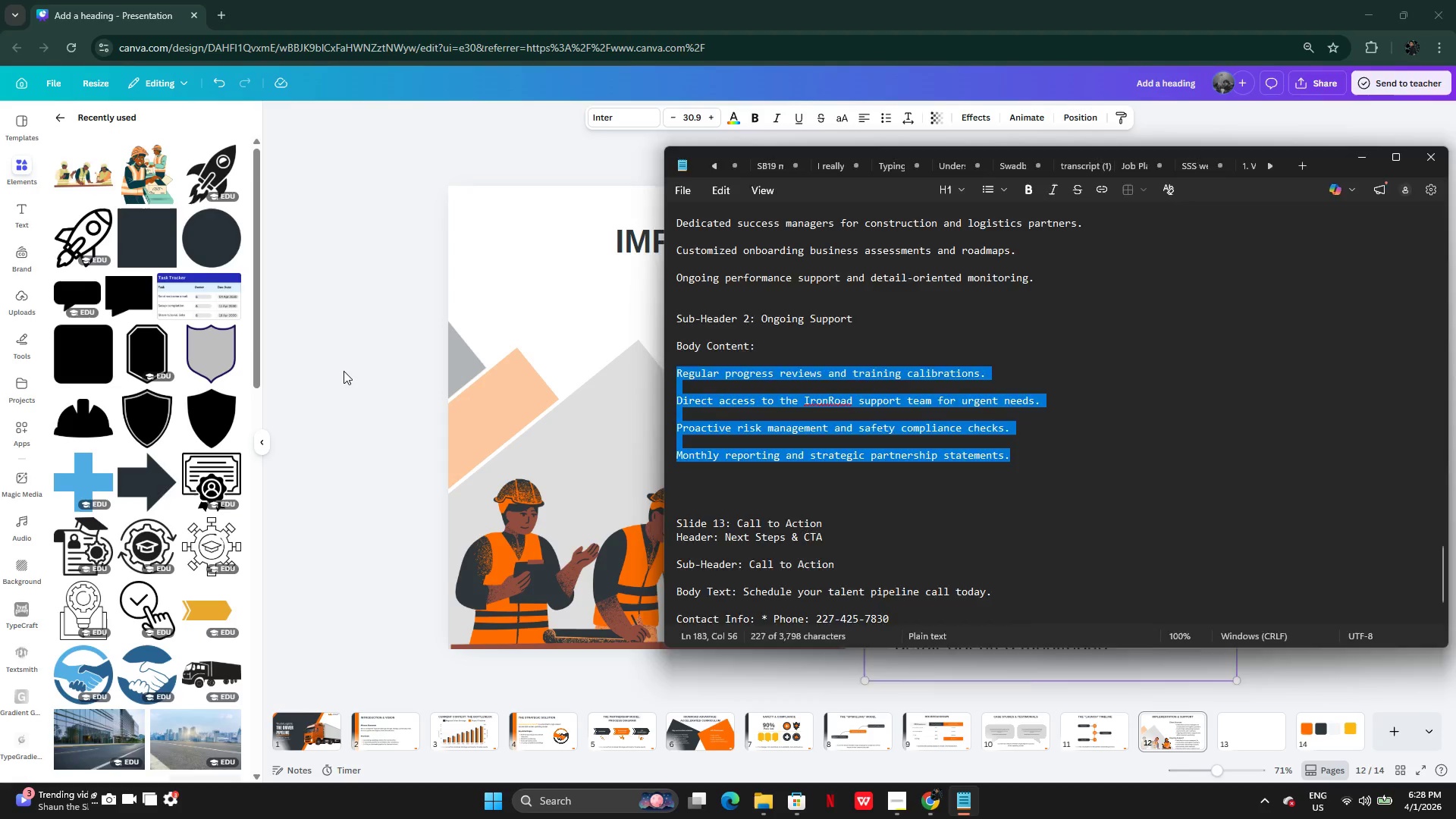 
left_click([336, 367])
 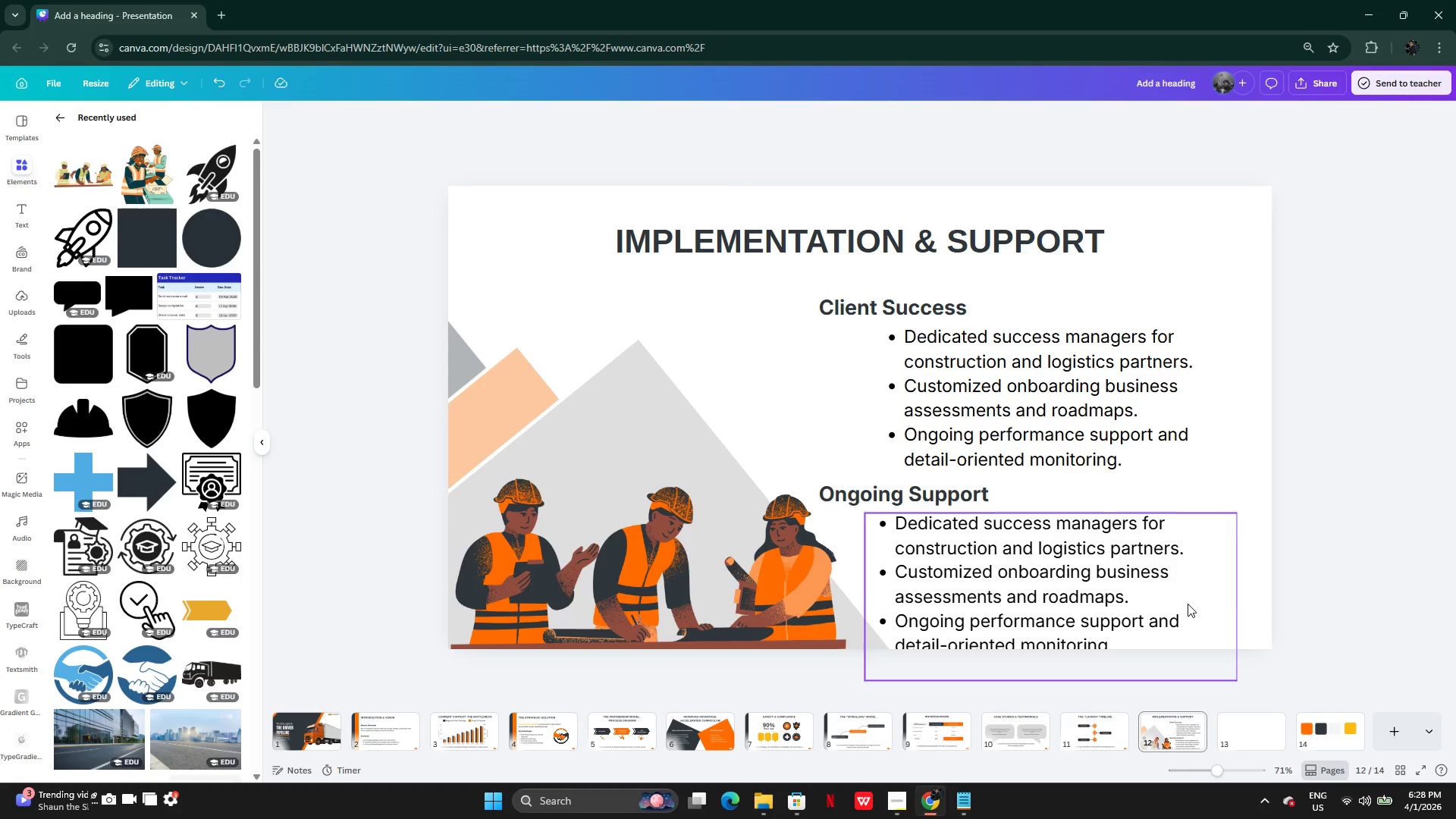 
double_click([1188, 604])
 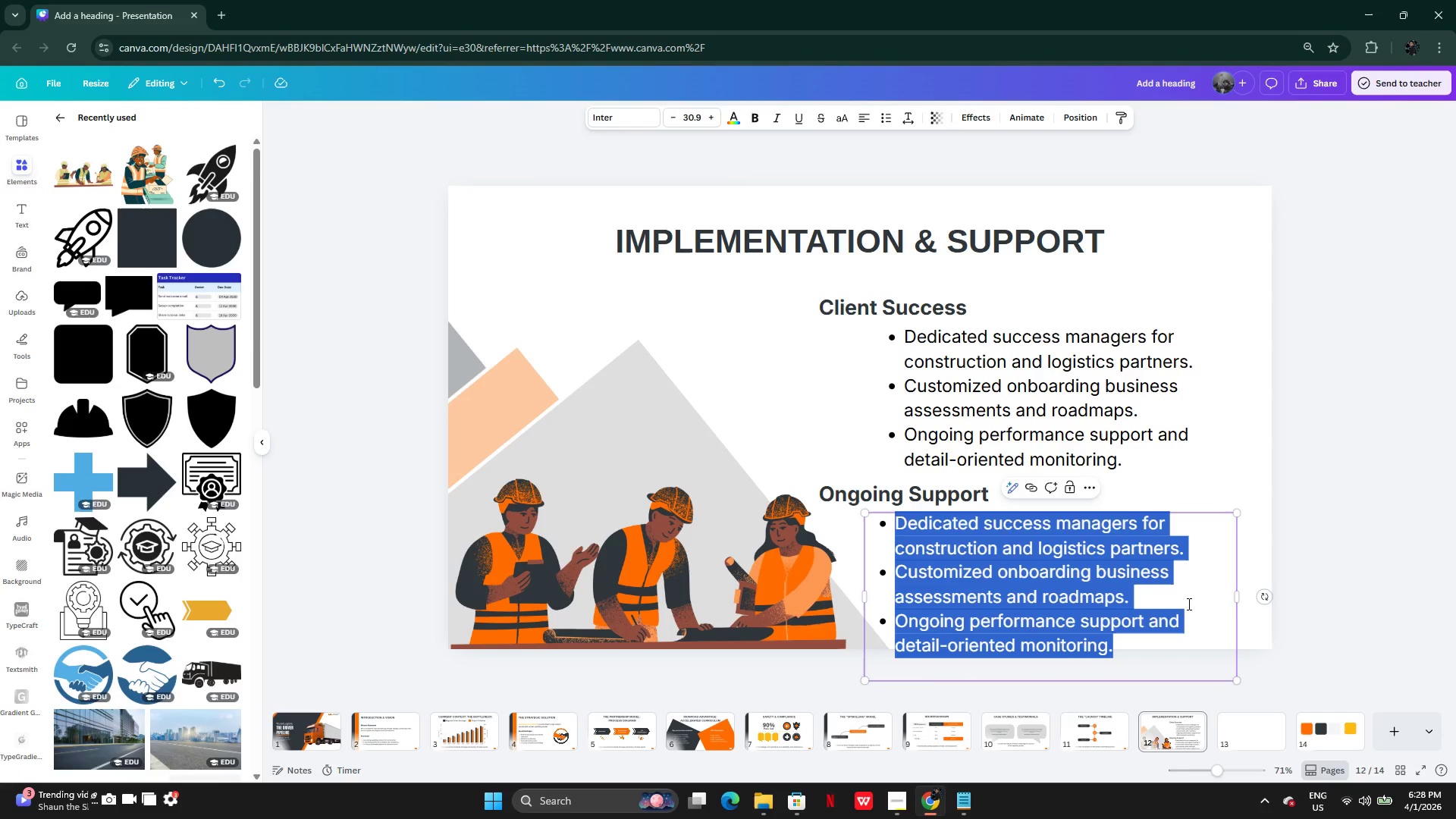 
key(Control+V)
 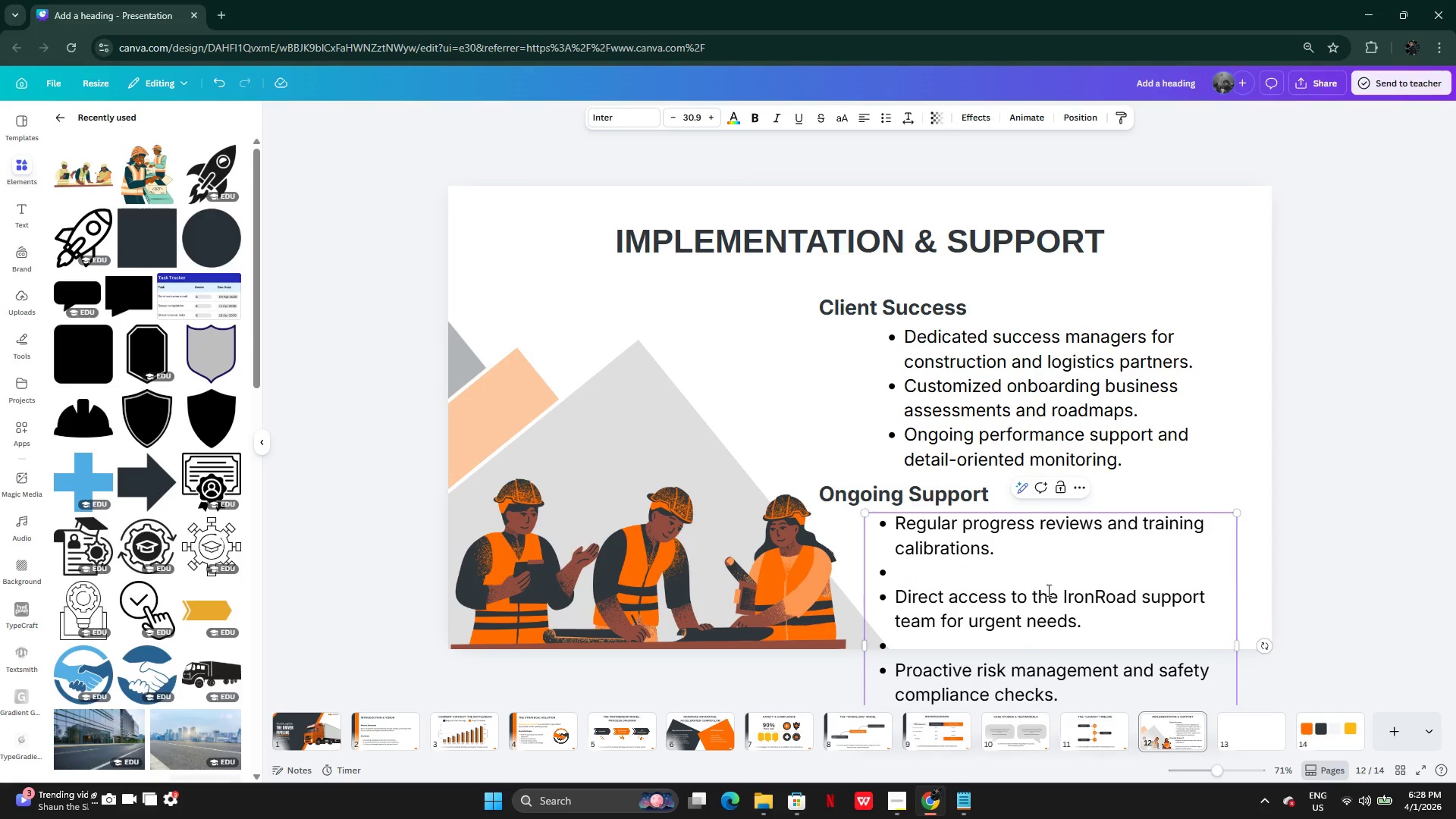 
left_click([977, 569])
 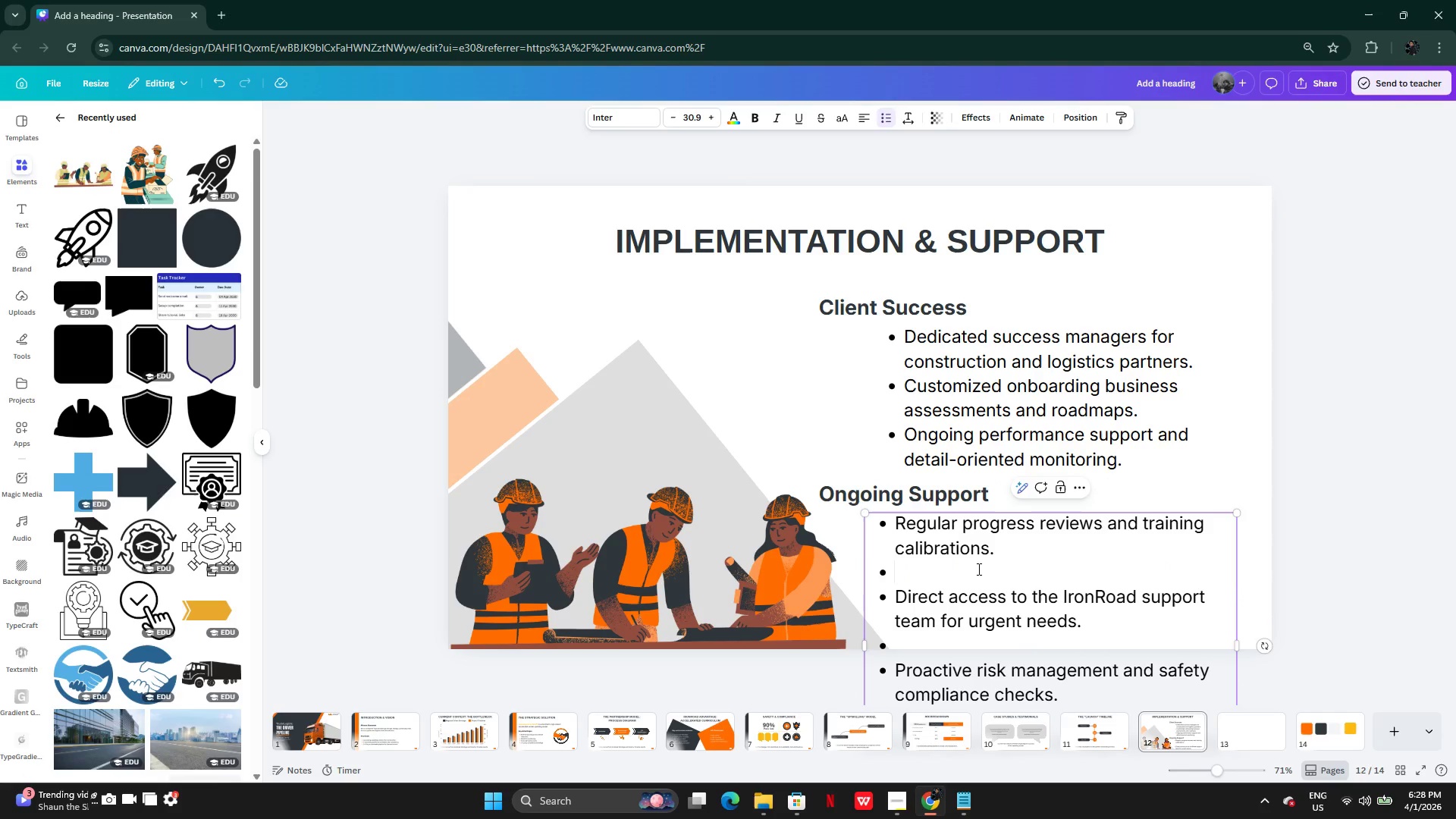 
key(Backspace)
 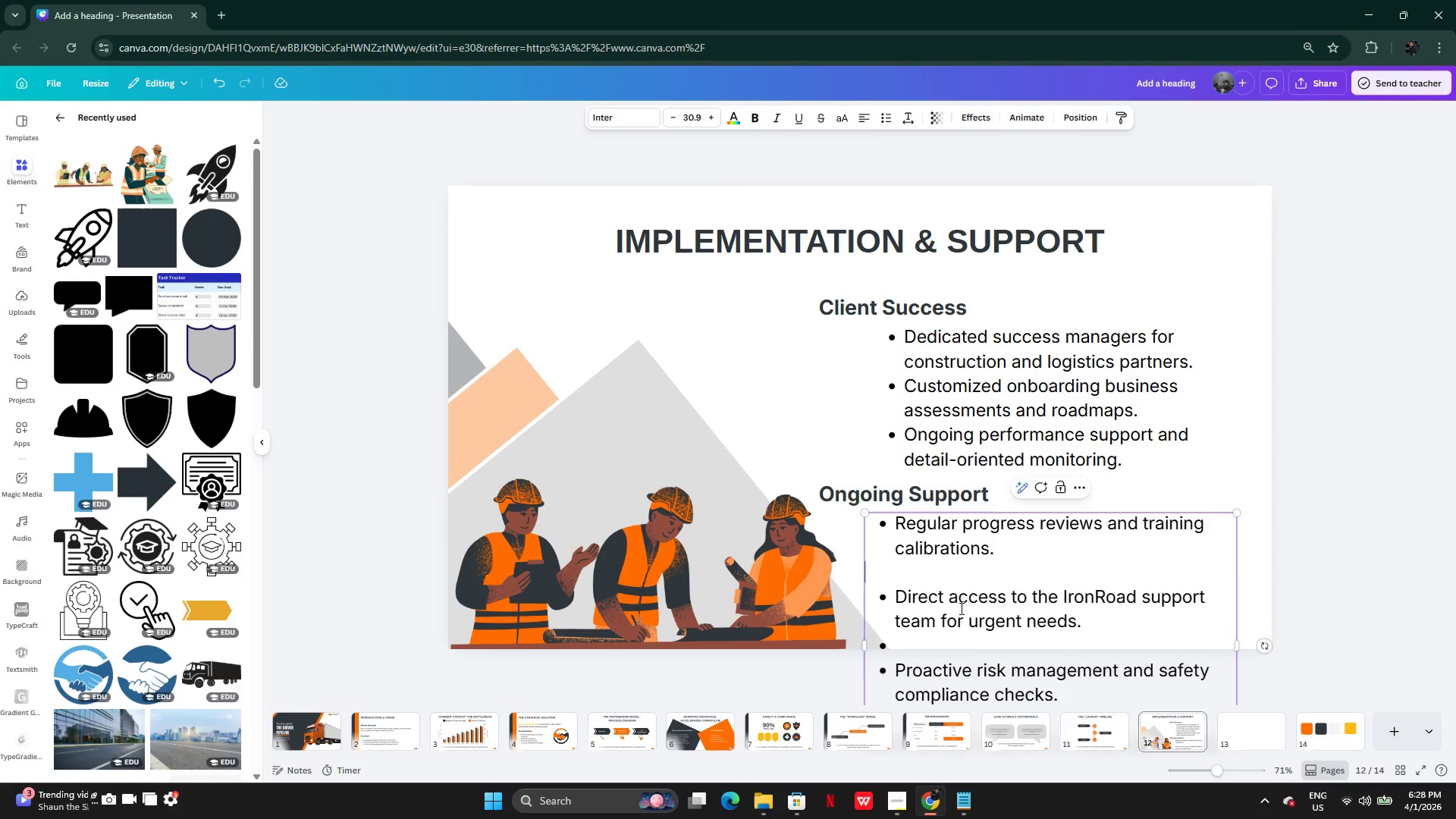 
key(Backspace)
 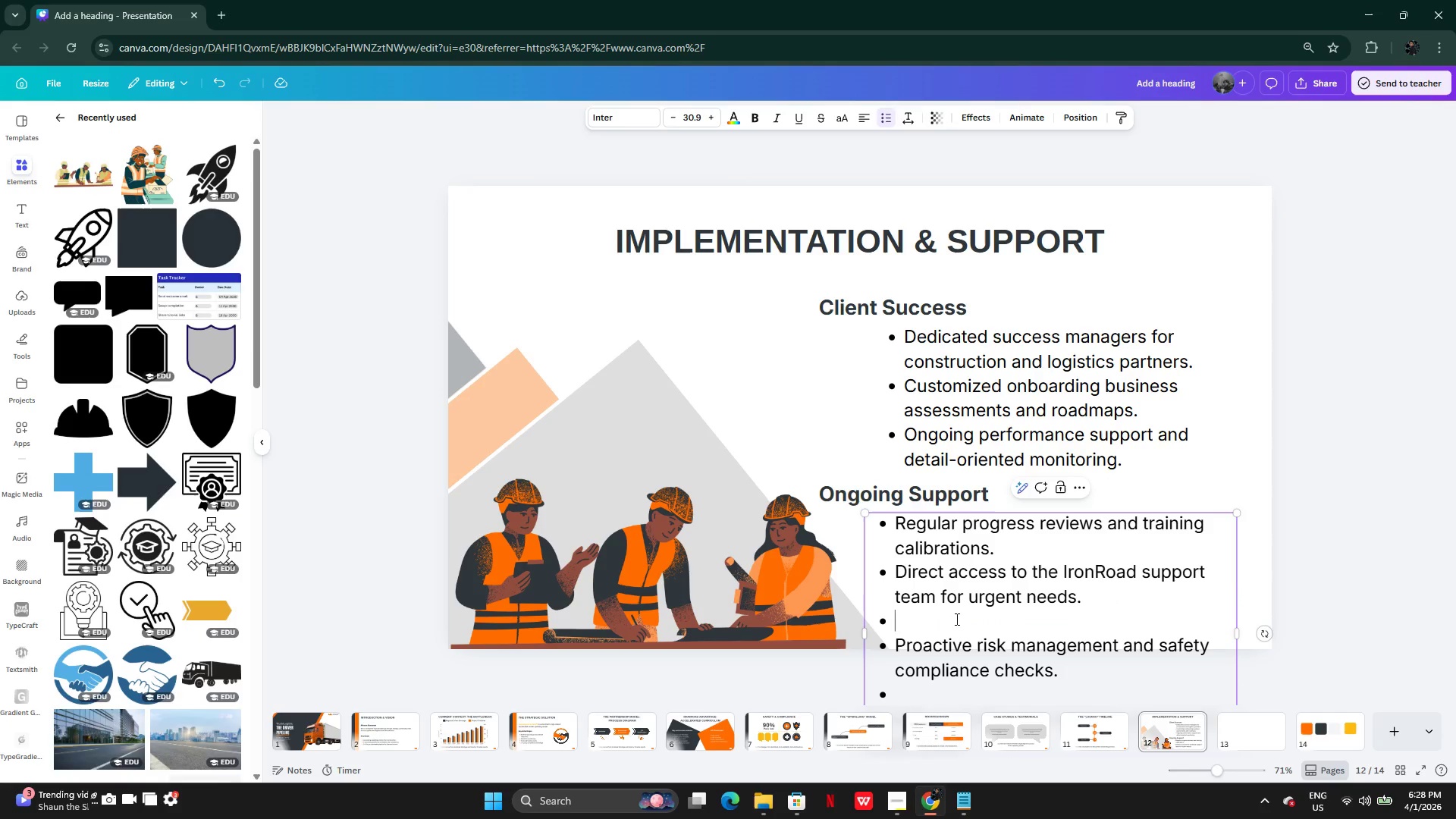 
key(Backspace)
 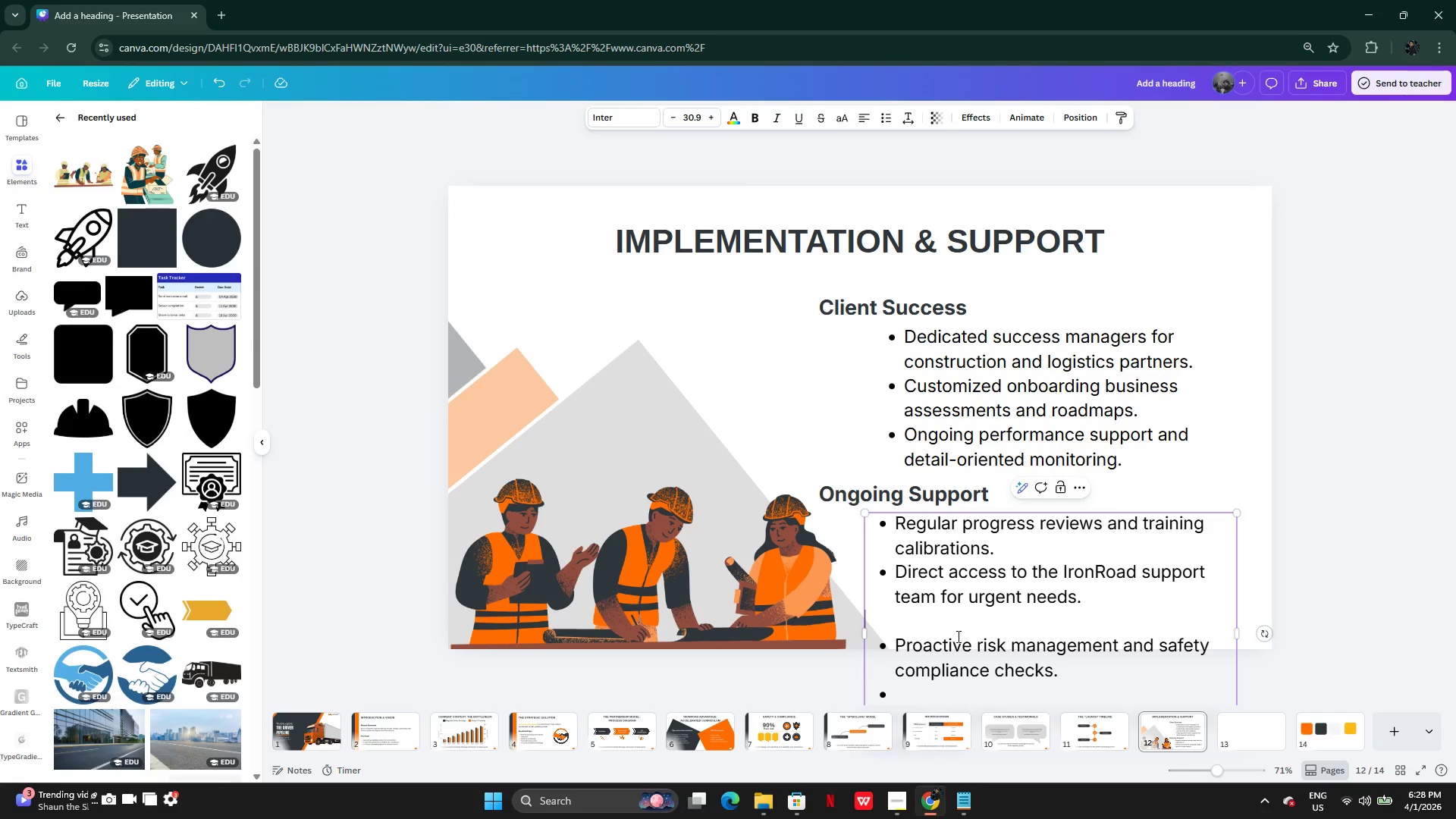 
key(Backspace)
 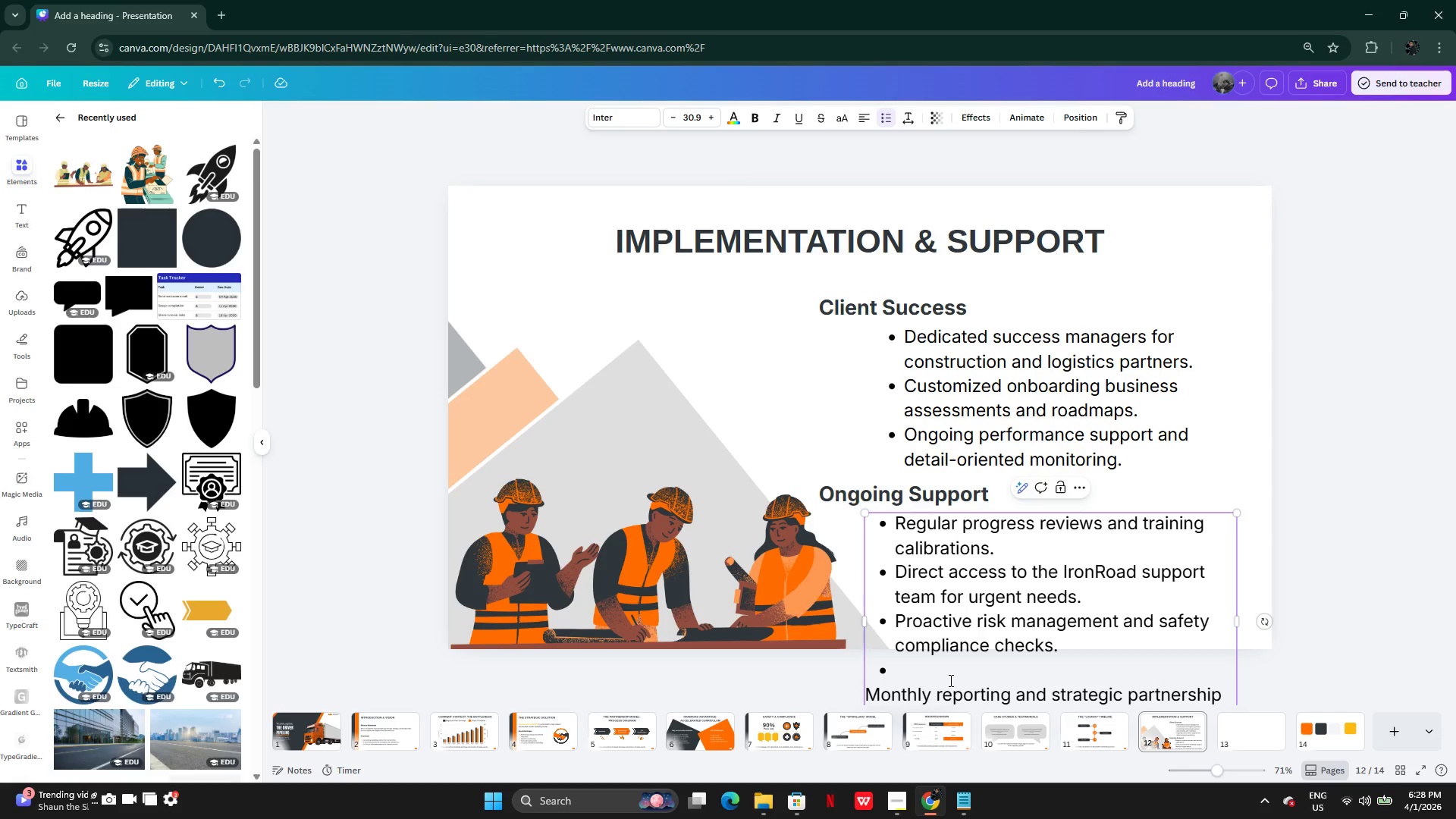 
left_click([949, 676])
 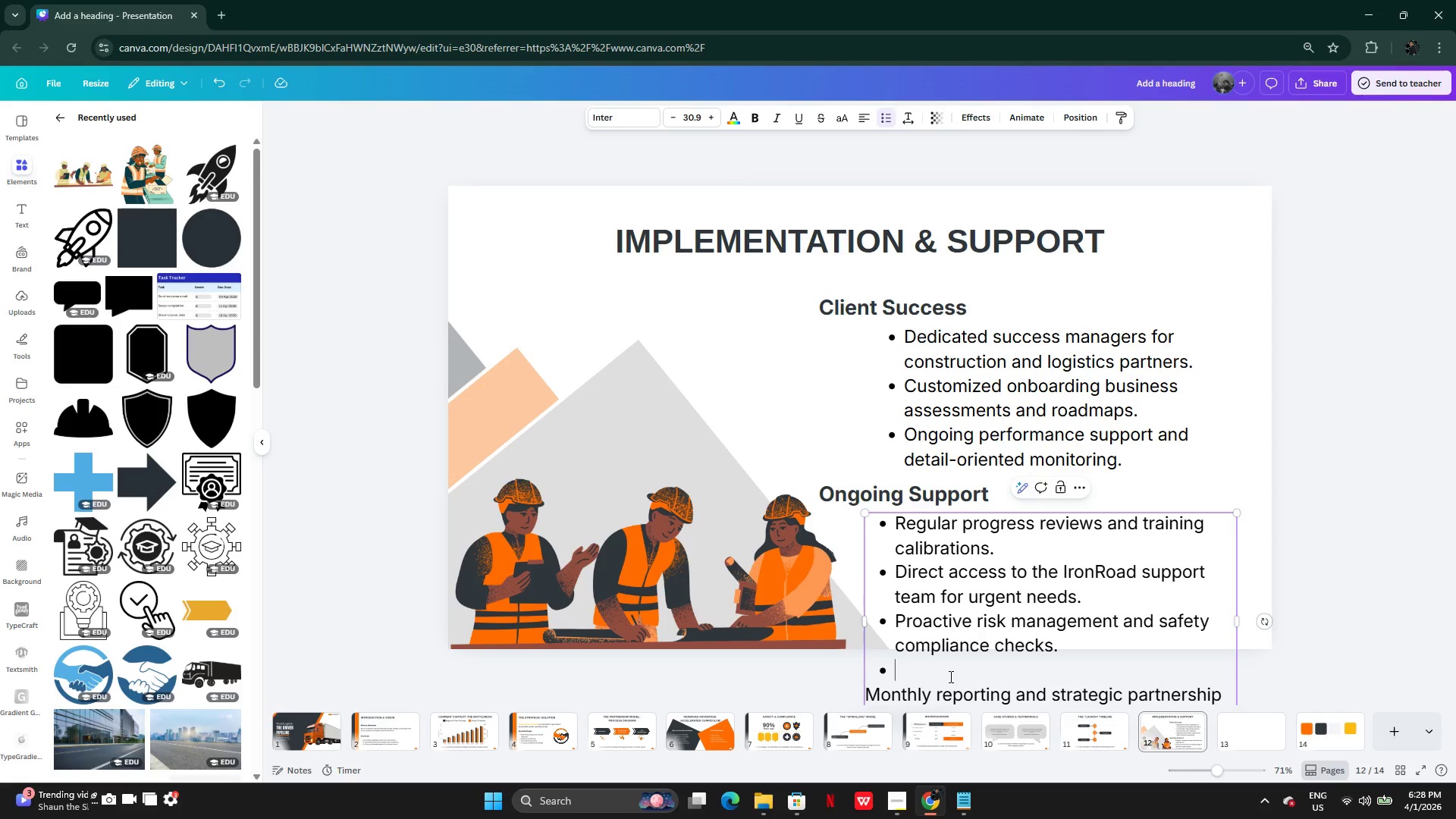 
key(Backspace)
 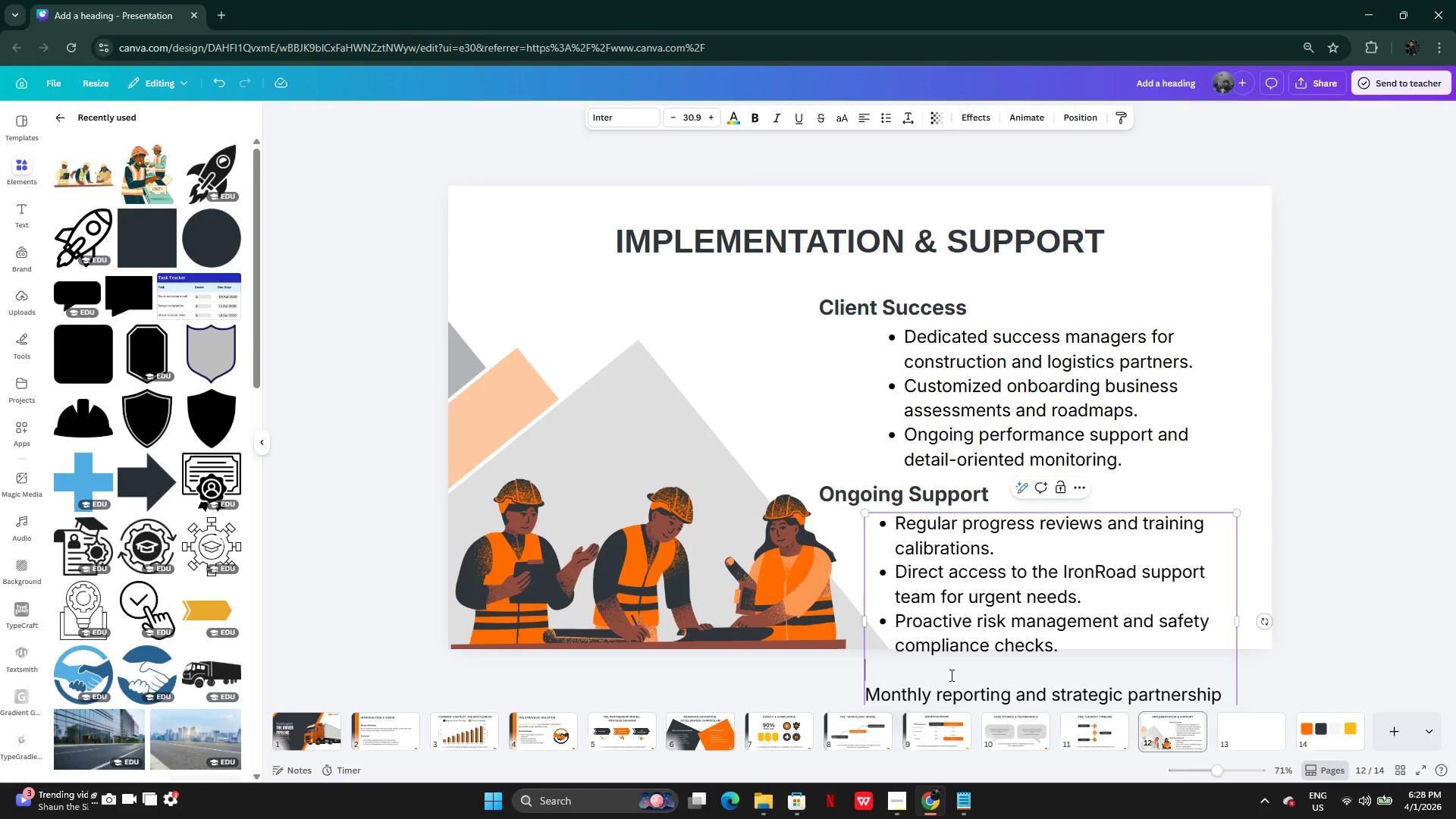 
key(Backspace)
 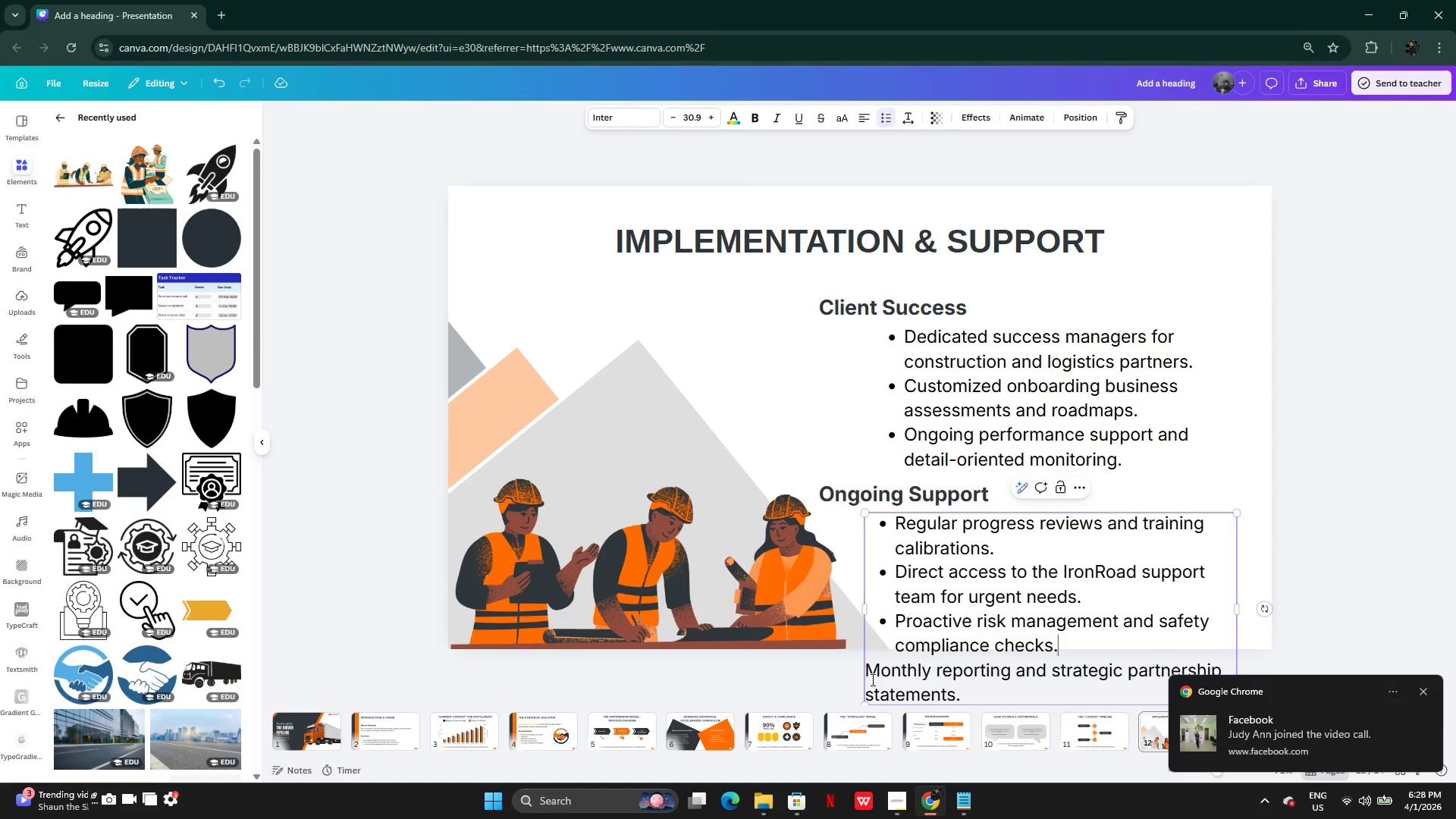 
wait(5.91)
 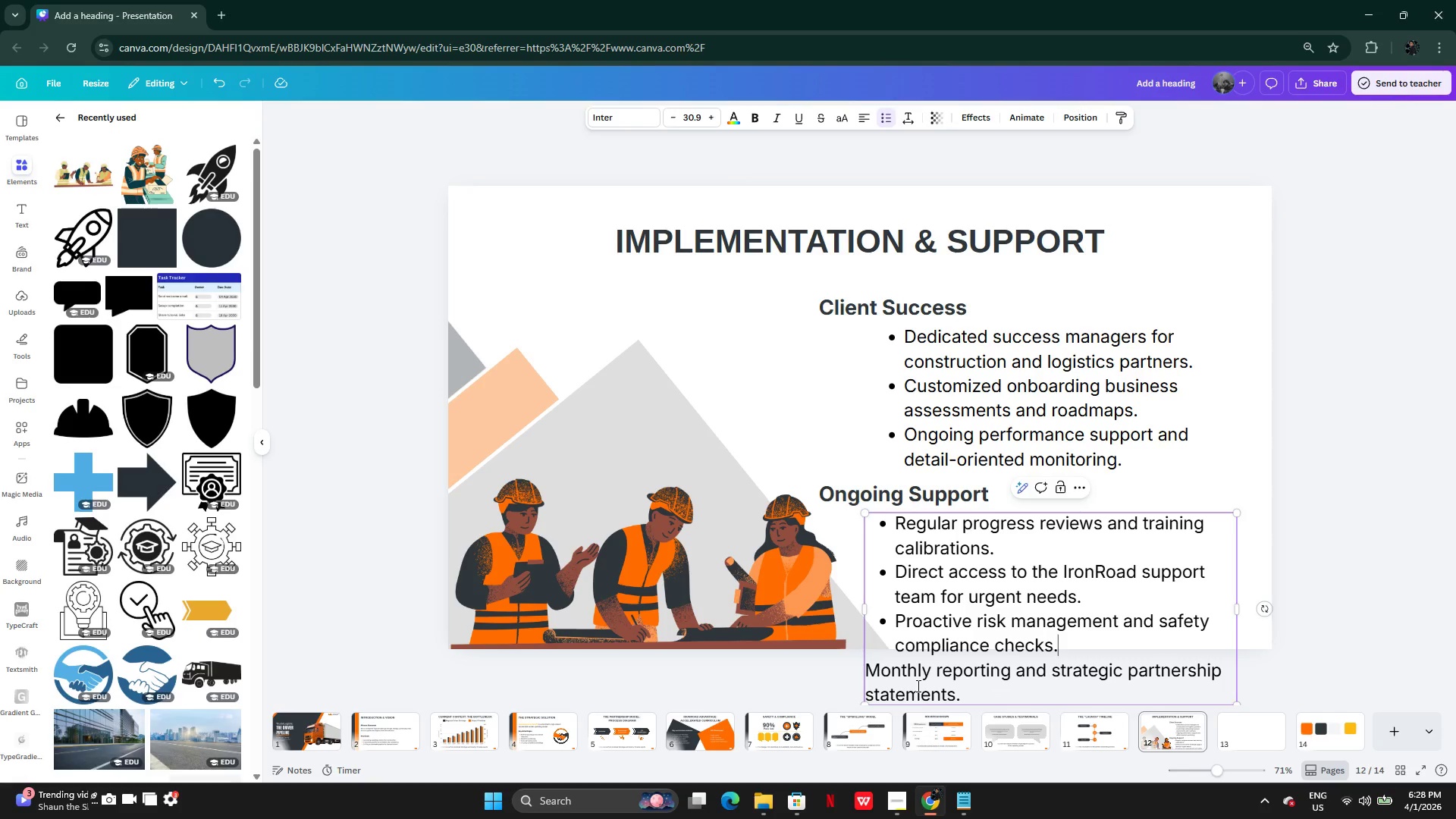 
left_click([960, 801])
 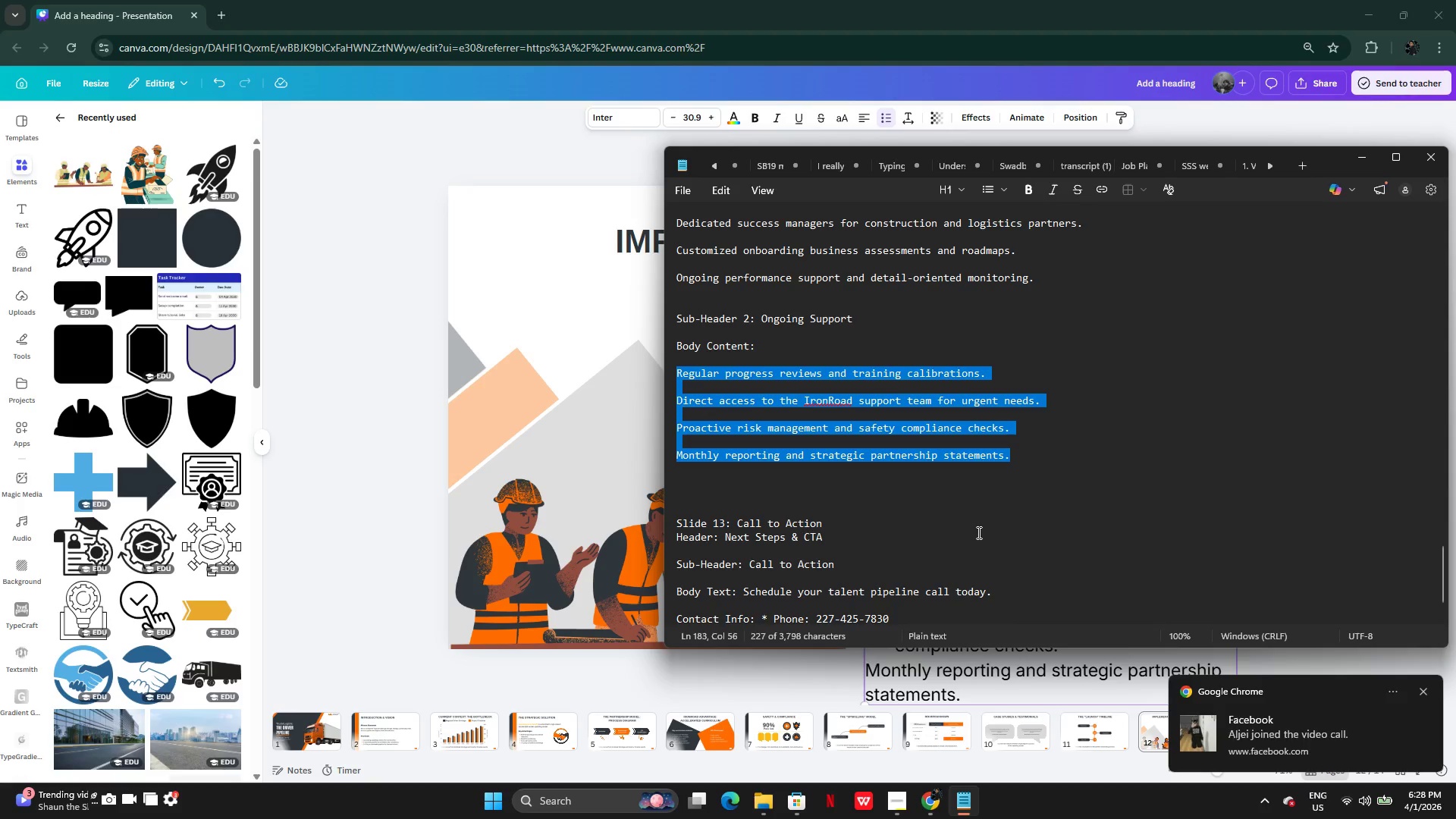 
wait(6.62)
 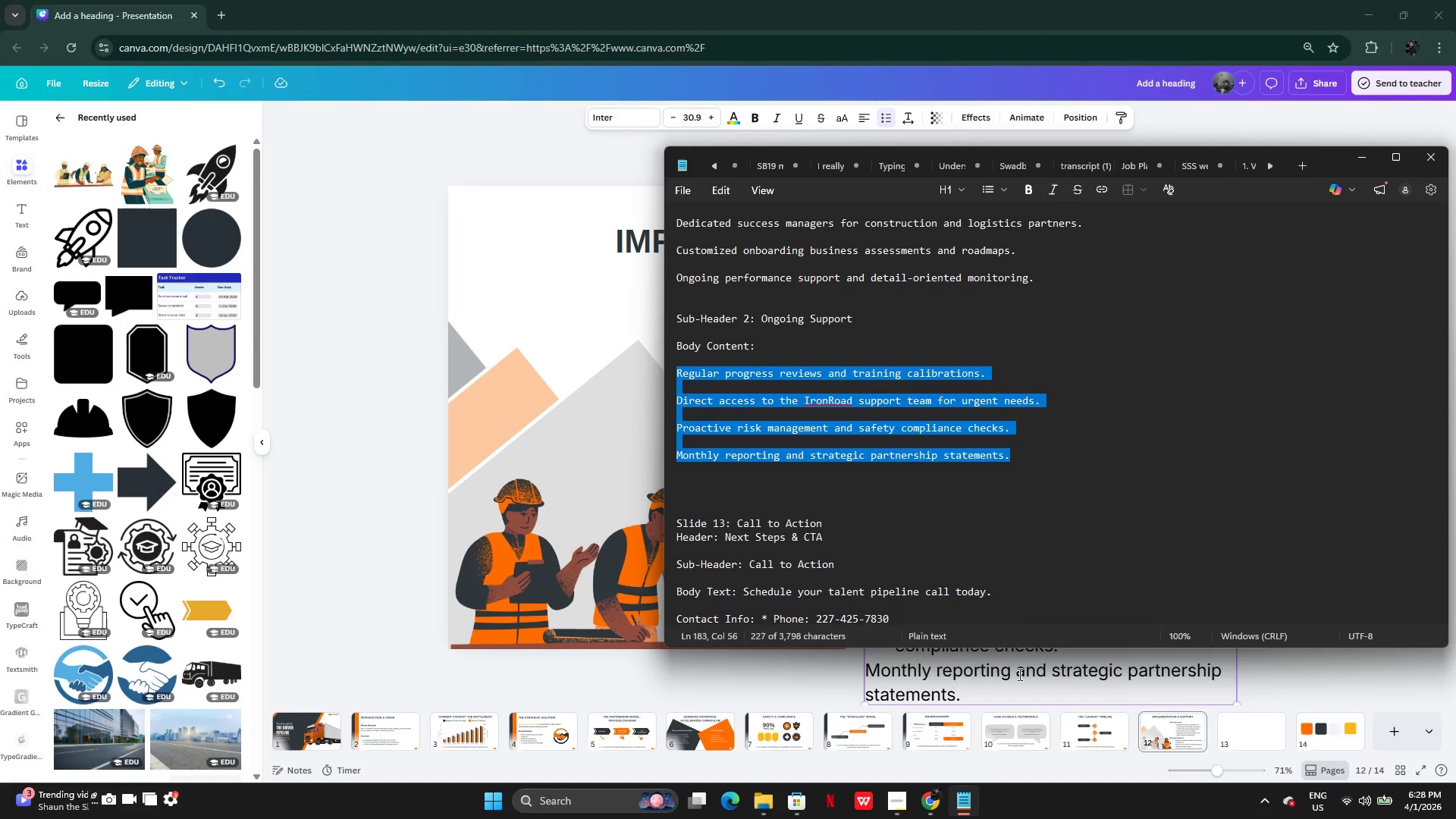 
left_click([987, 531])
 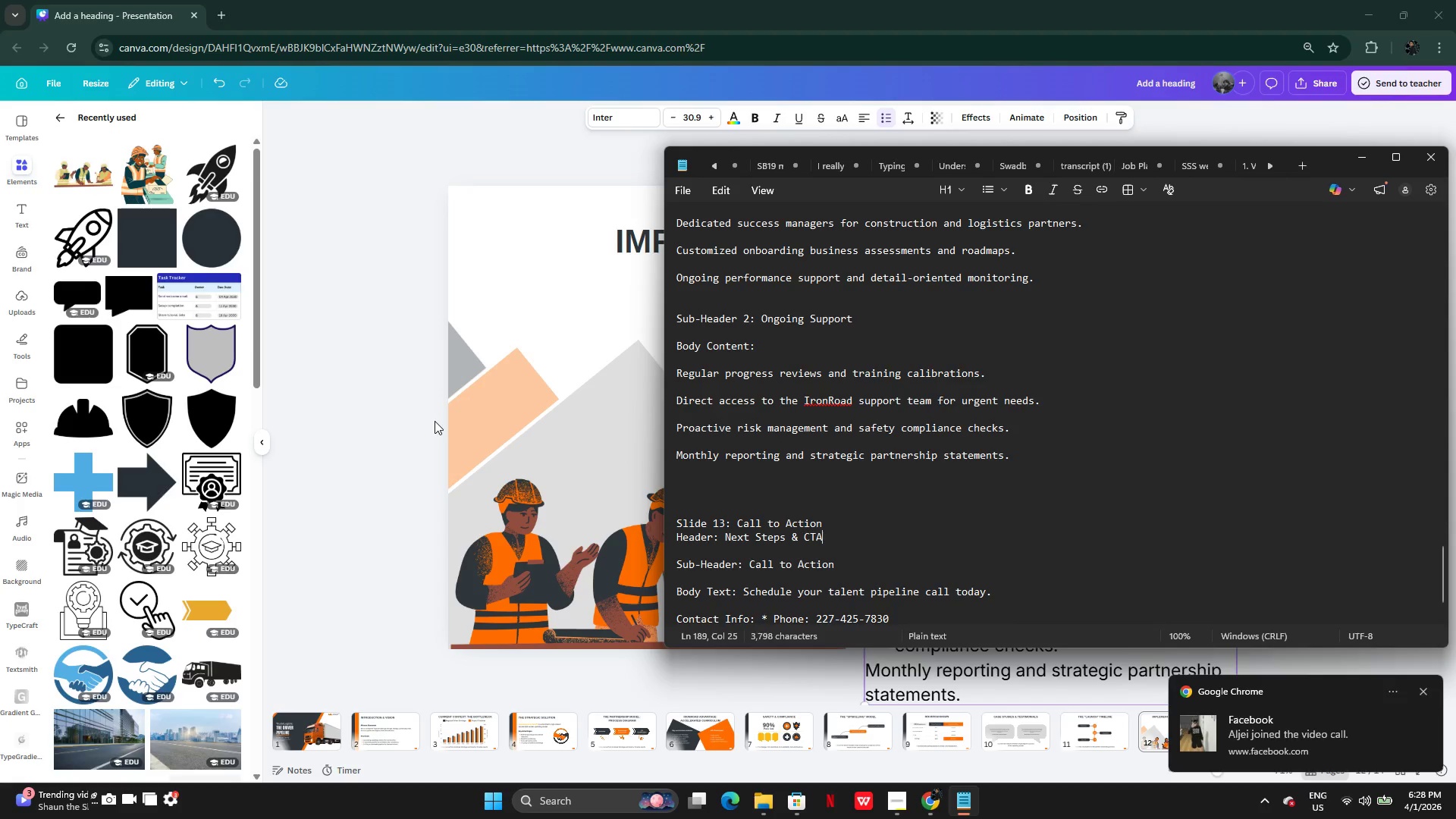 
left_click([397, 421])
 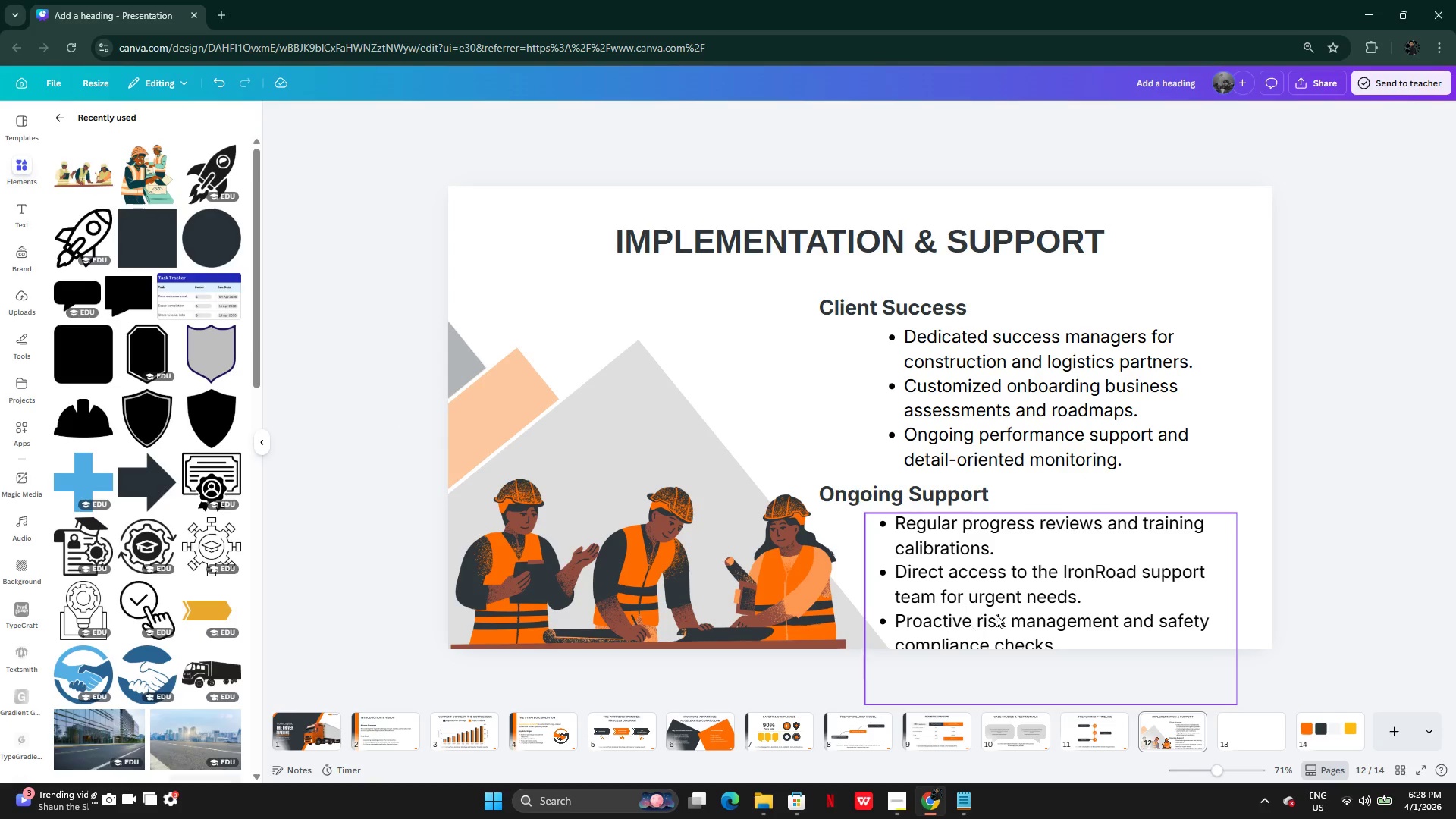 
left_click_drag(start_coordinate=[999, 610], to_coordinate=[1022, 545])
 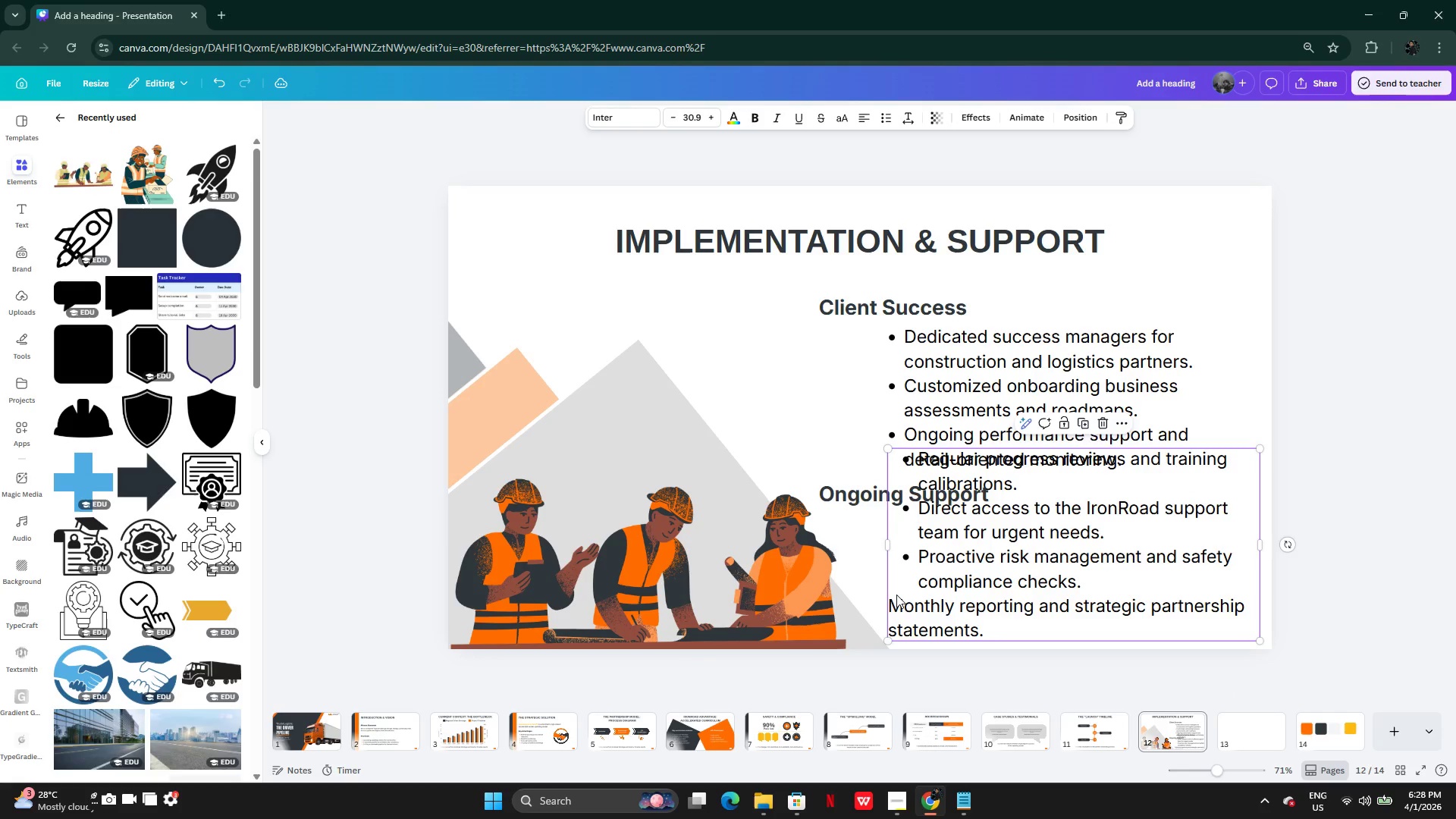 
left_click([896, 594])
 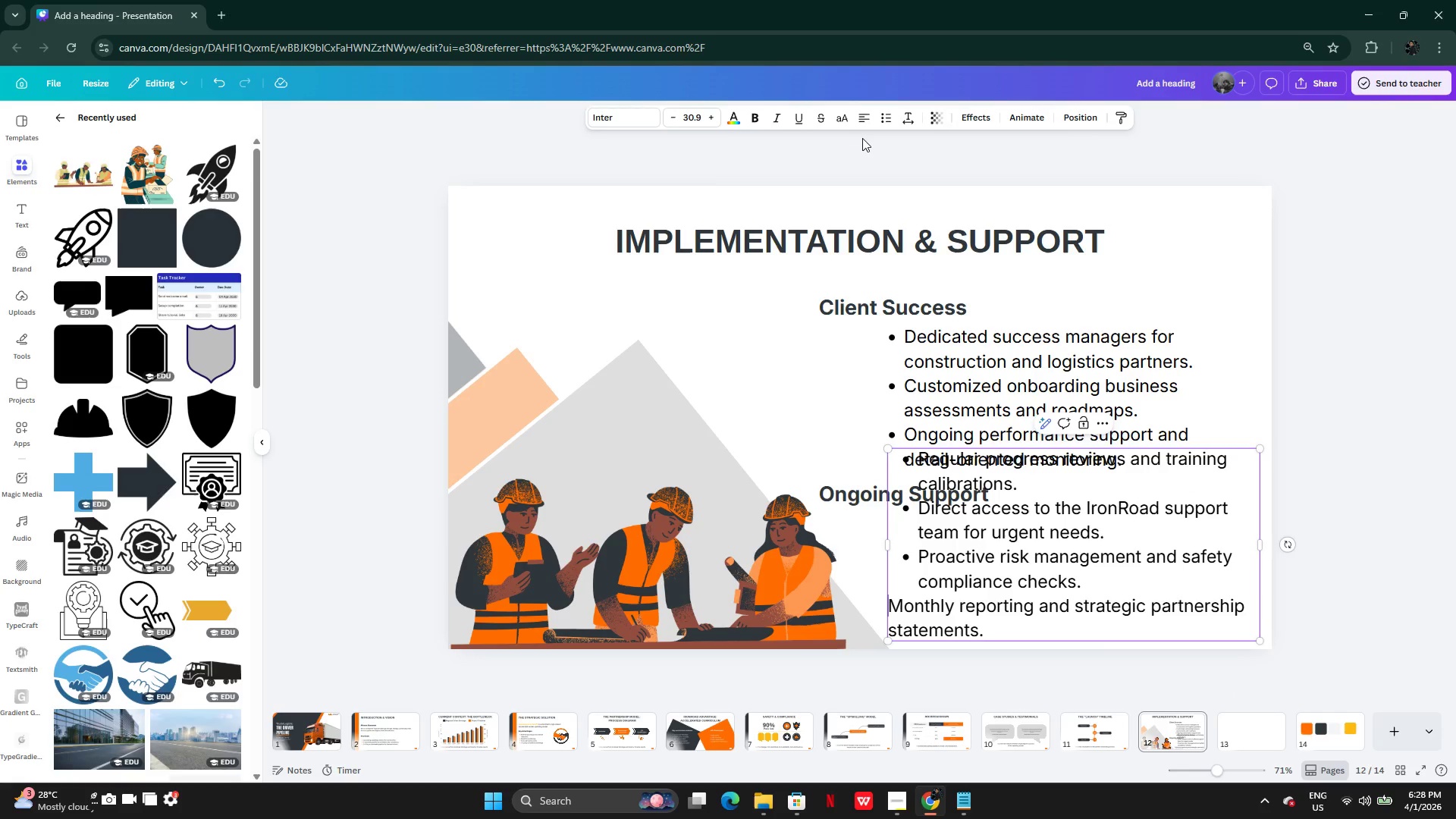 
left_click([882, 124])
 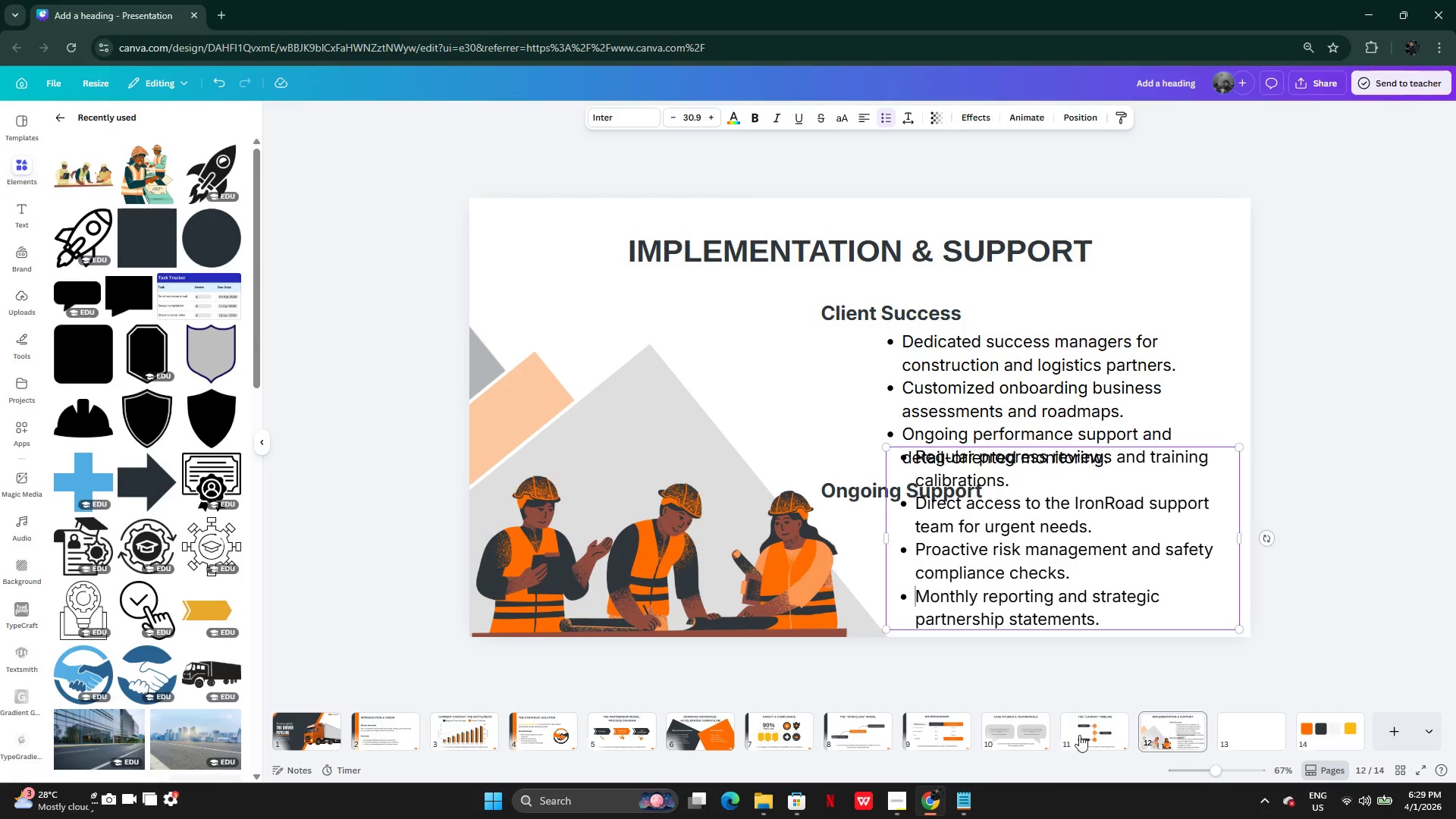 
left_click([964, 803])
 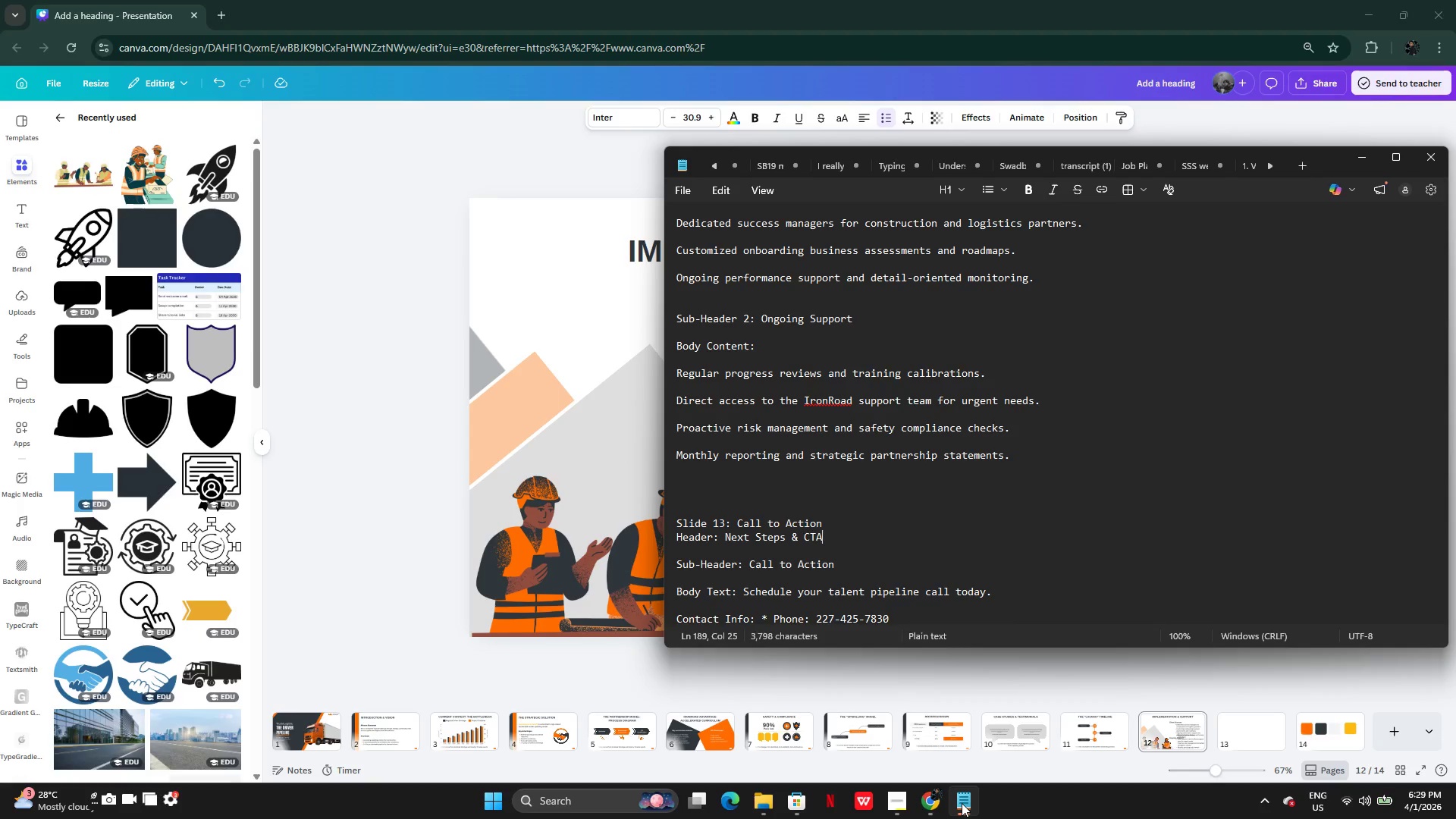 
left_click([962, 803])
 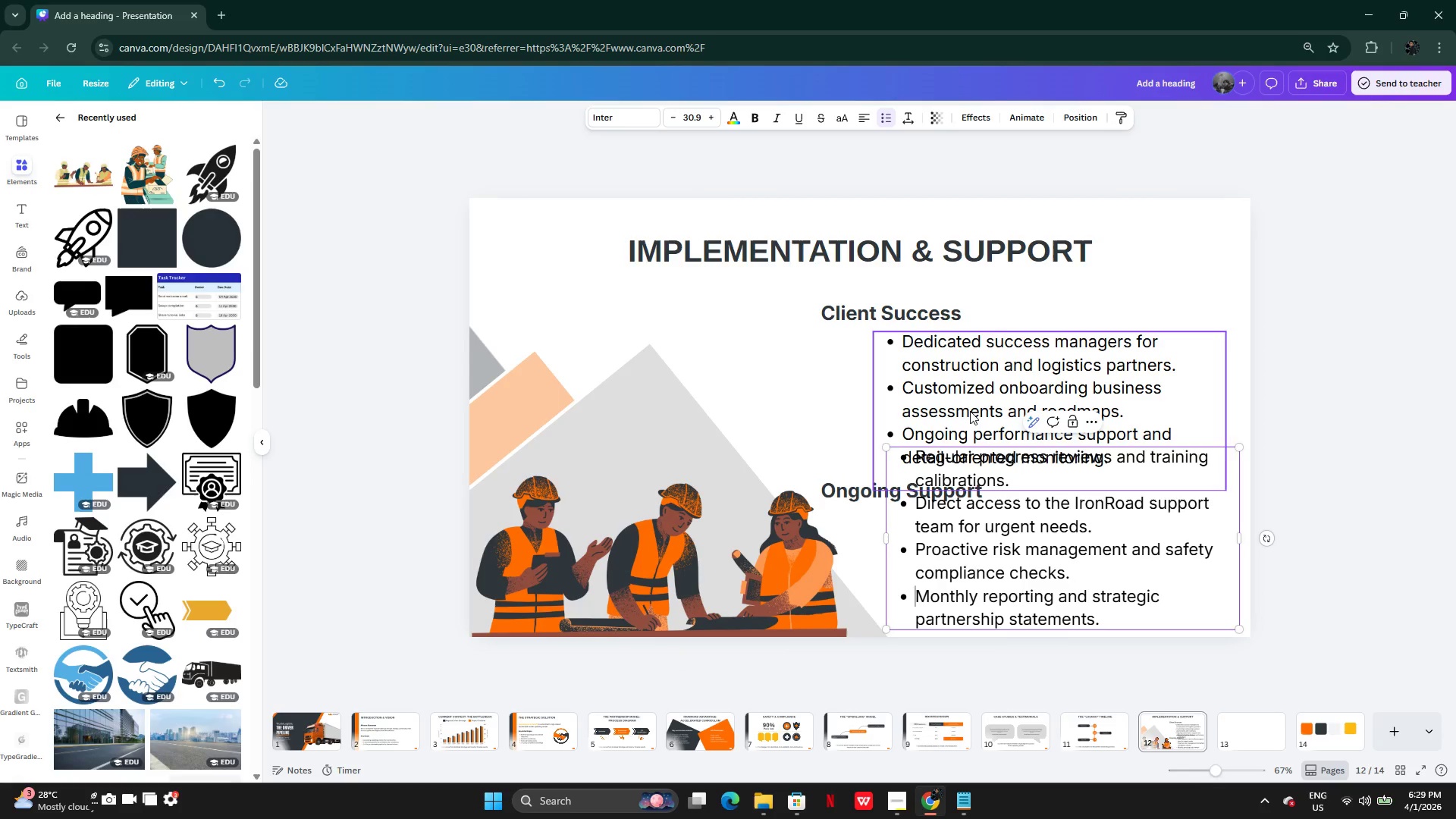 
left_click_drag(start_coordinate=[1003, 510], to_coordinate=[992, 583])
 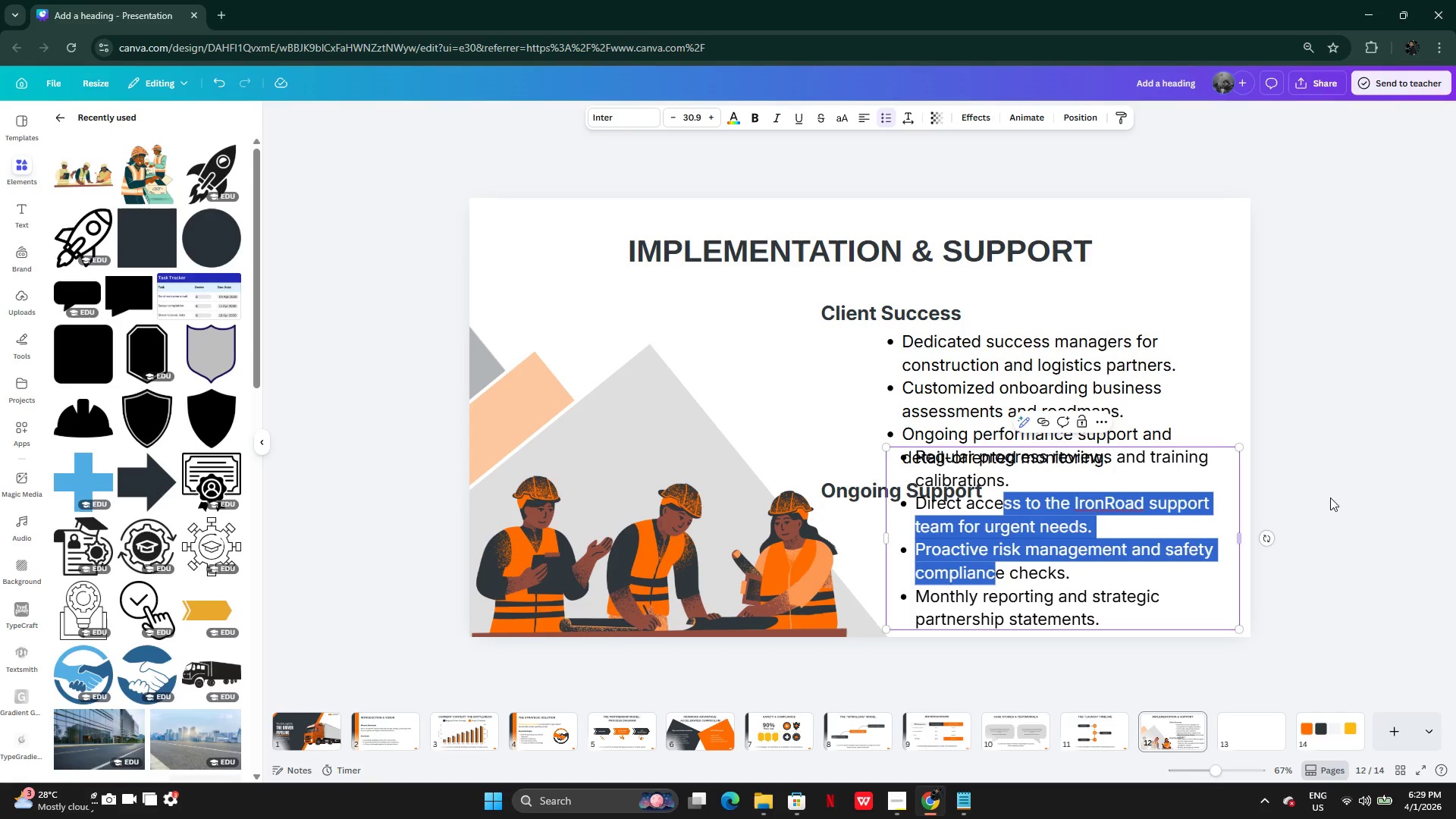 
double_click([1348, 491])
 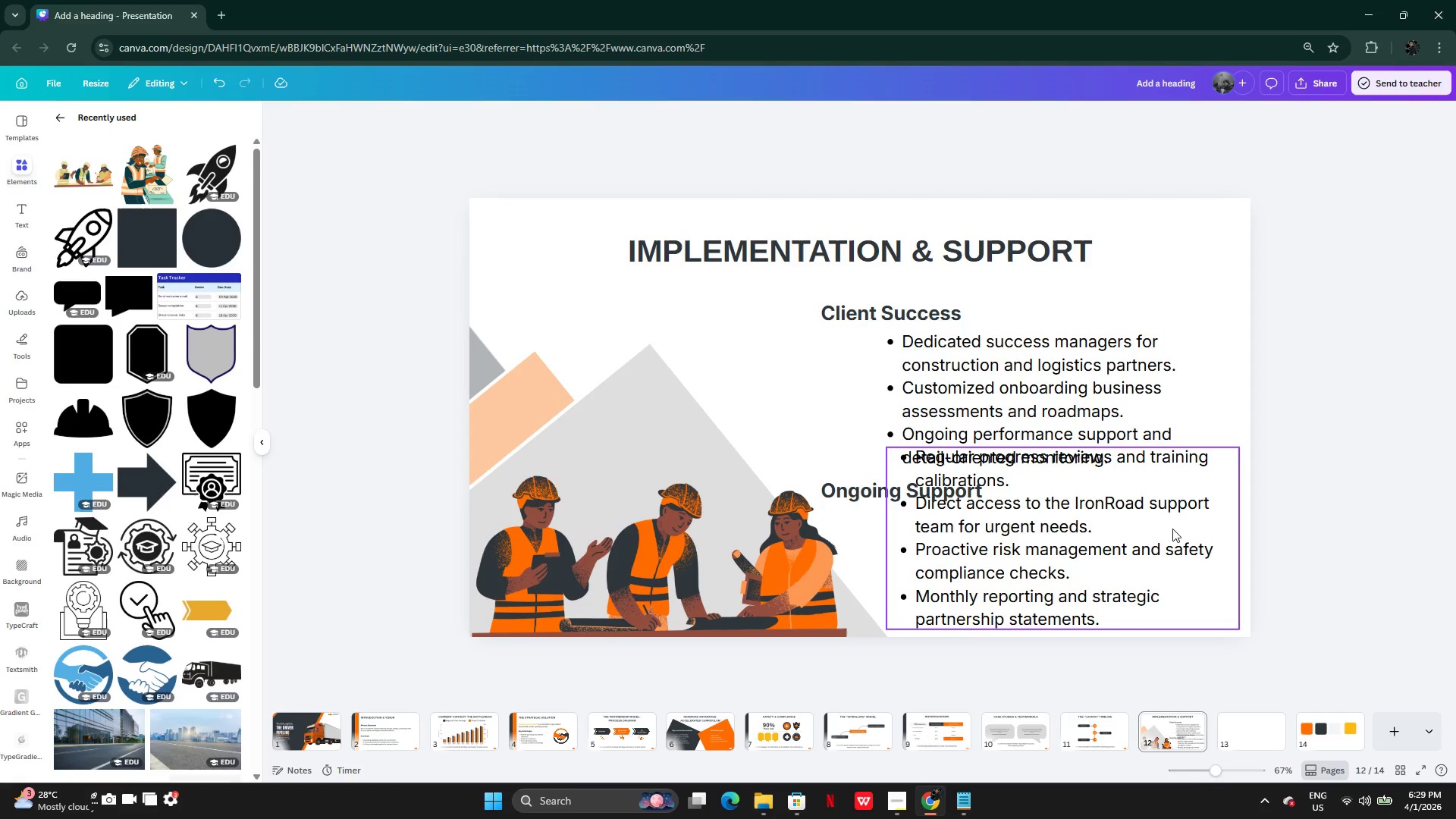 
left_click_drag(start_coordinate=[1172, 529], to_coordinate=[1154, 594])
 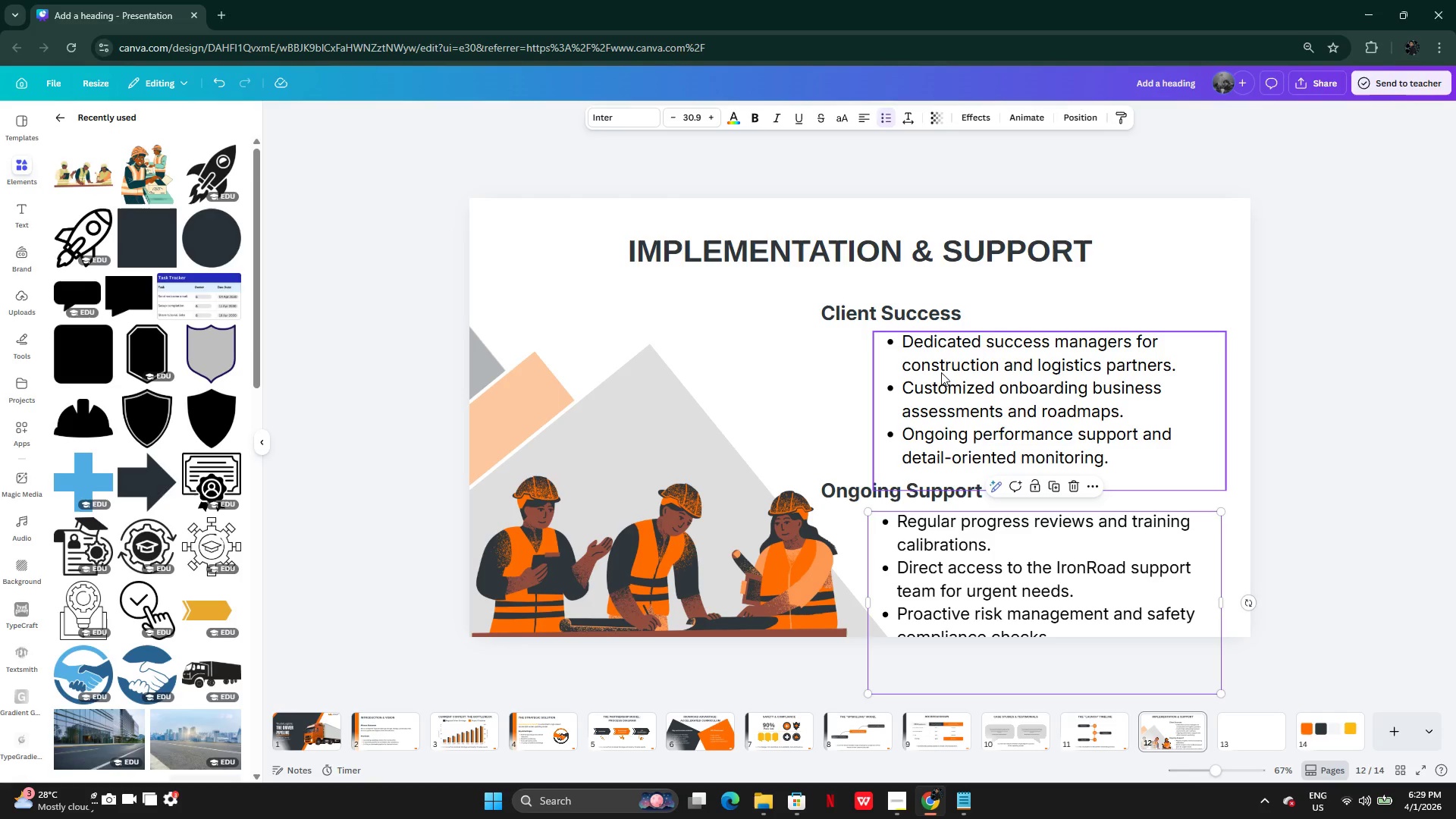 
left_click([948, 372])
 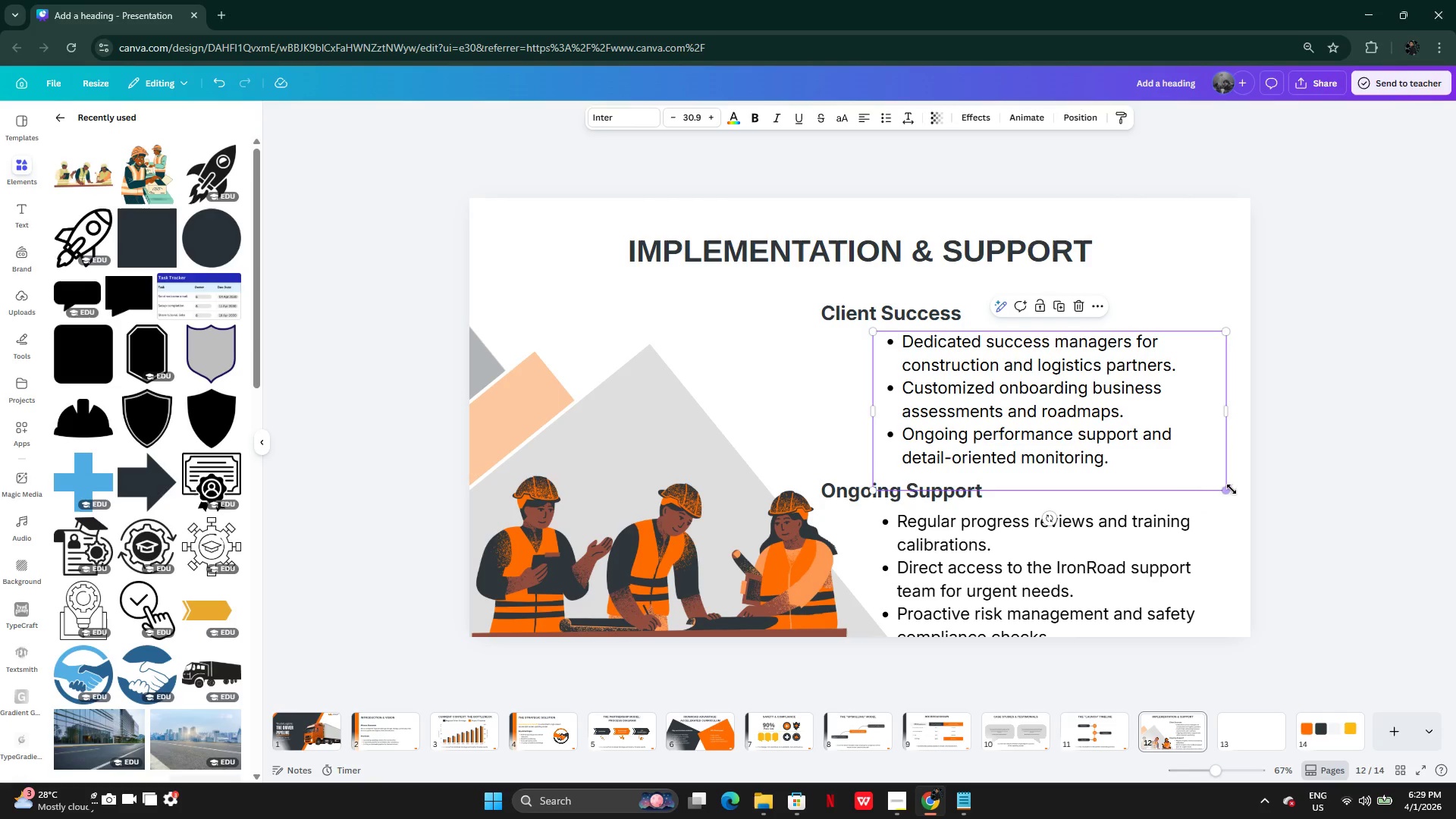 
left_click_drag(start_coordinate=[1232, 489], to_coordinate=[1160, 432])
 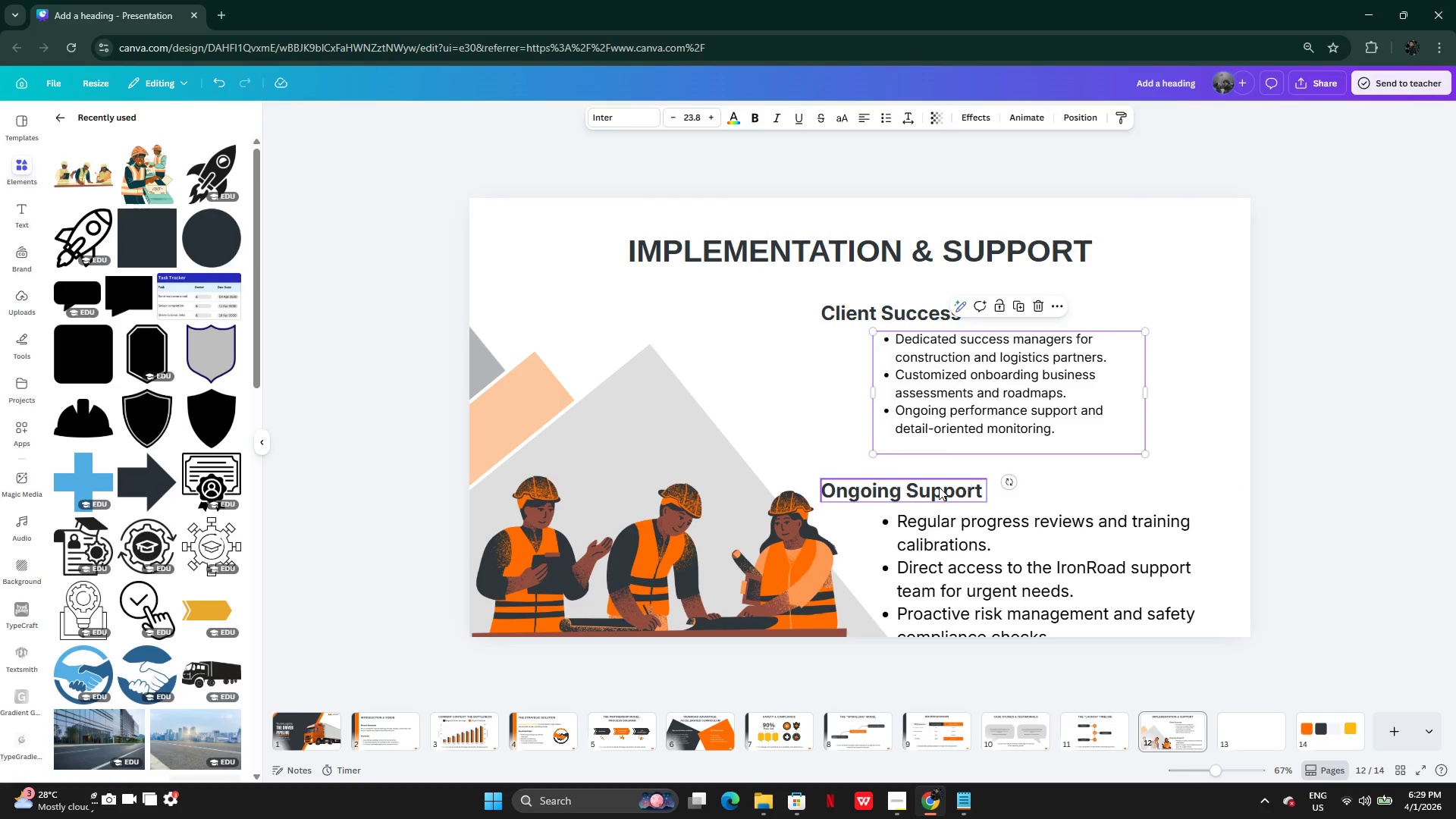 
left_click([939, 487])
 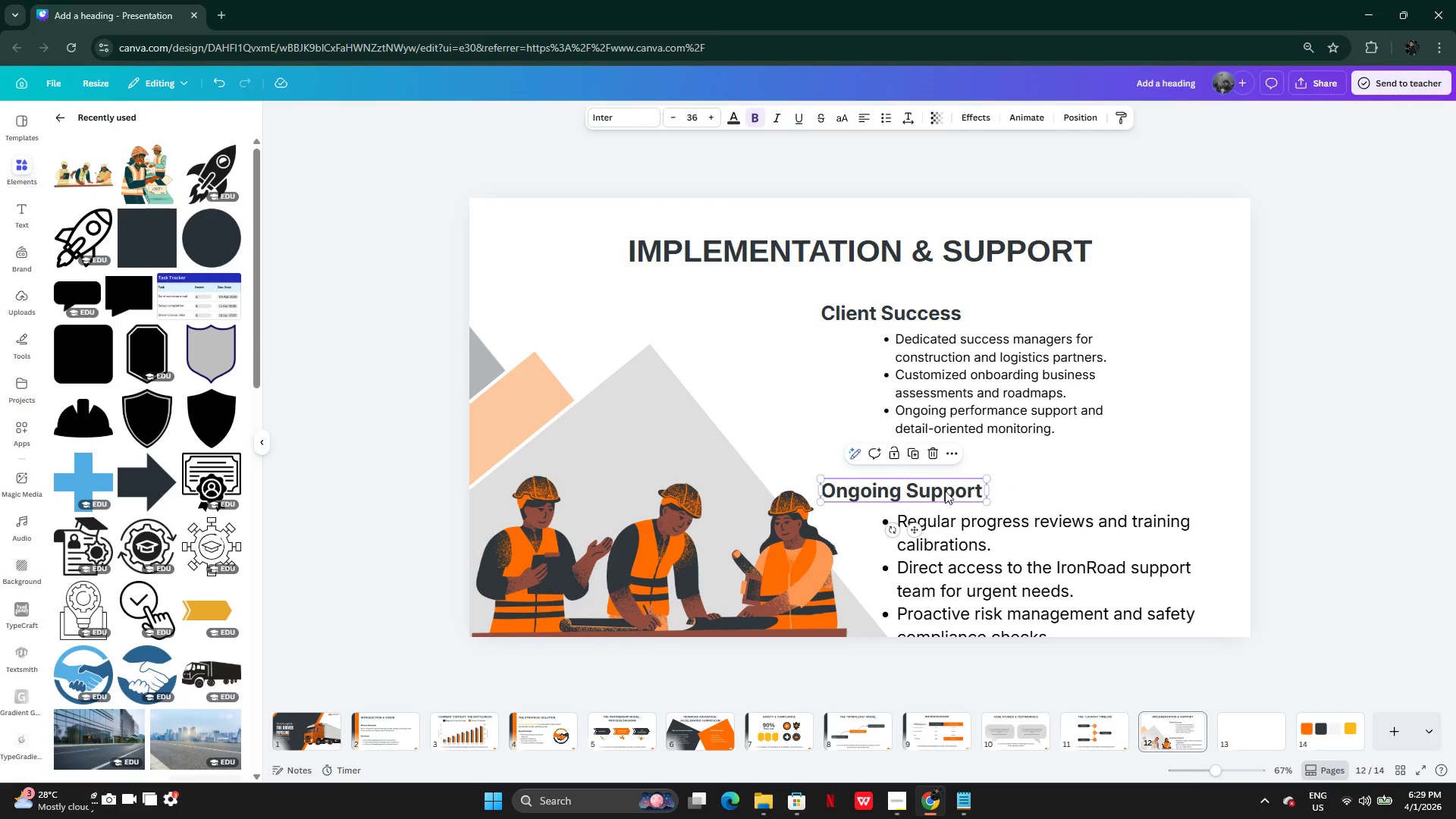 
left_click_drag(start_coordinate=[945, 491], to_coordinate=[940, 466])
 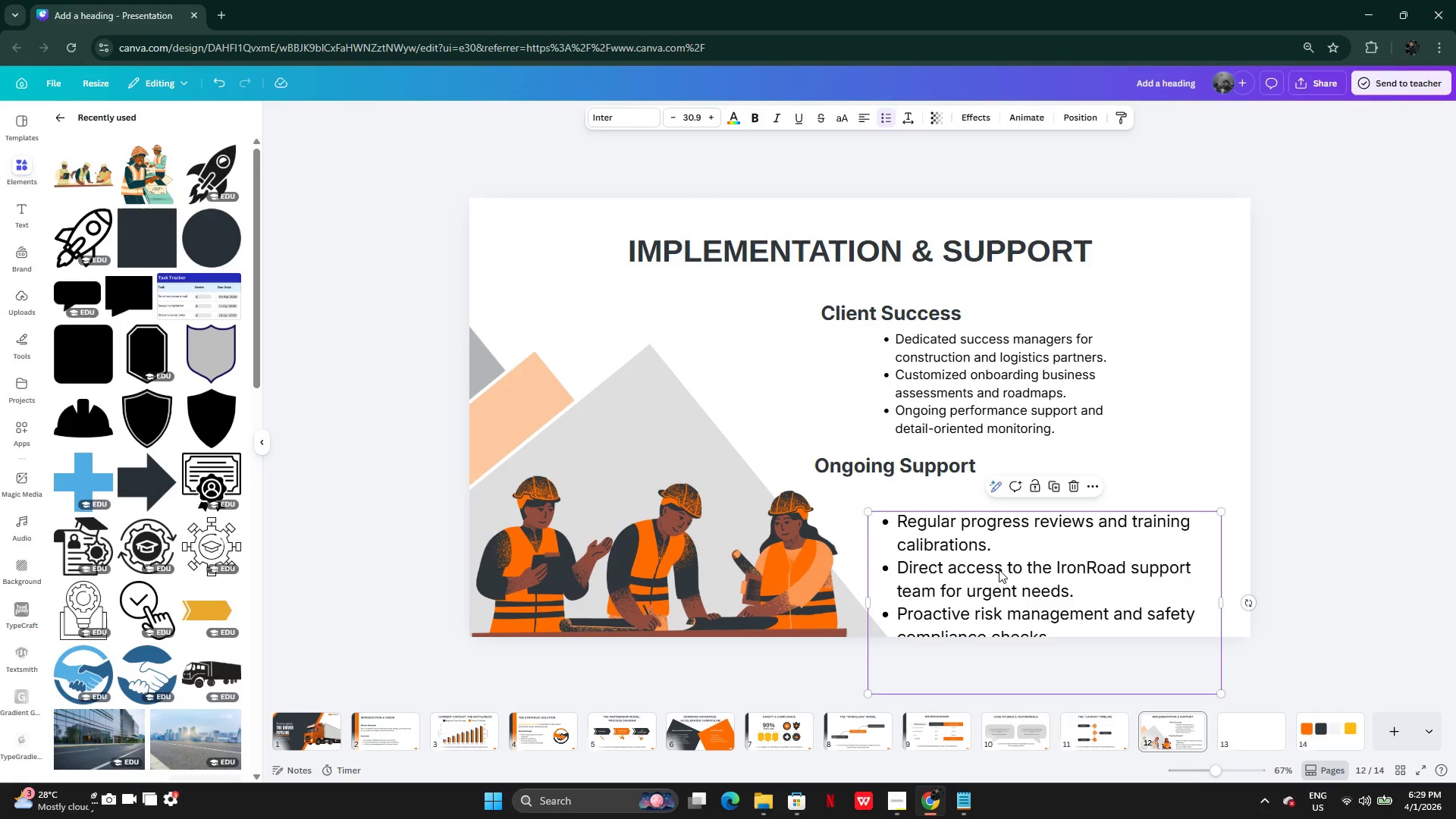 
left_click_drag(start_coordinate=[999, 570], to_coordinate=[998, 538])
 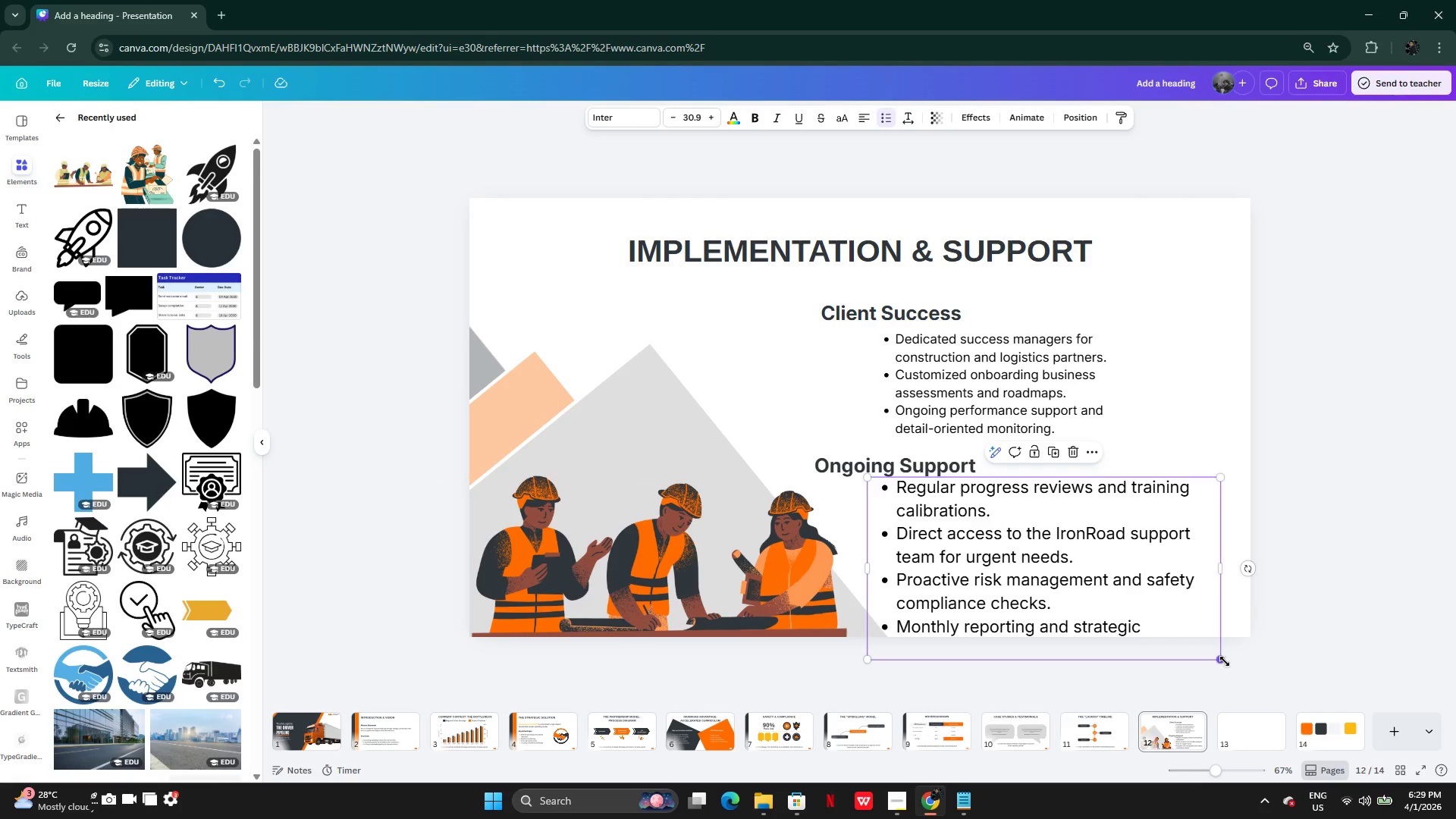 
left_click_drag(start_coordinate=[1225, 661], to_coordinate=[1126, 600])
 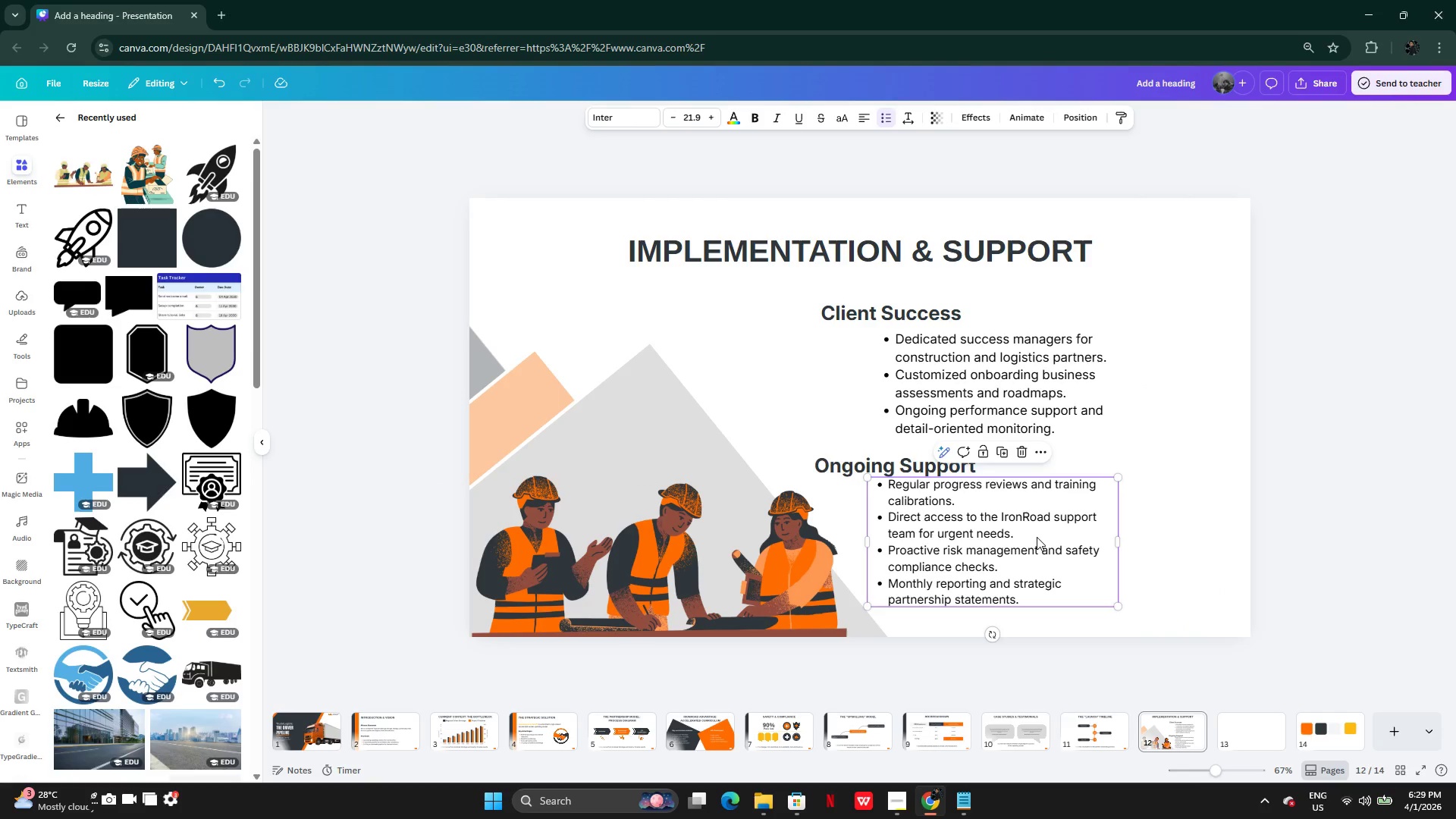 
left_click_drag(start_coordinate=[1037, 537], to_coordinate=[1045, 546])
 